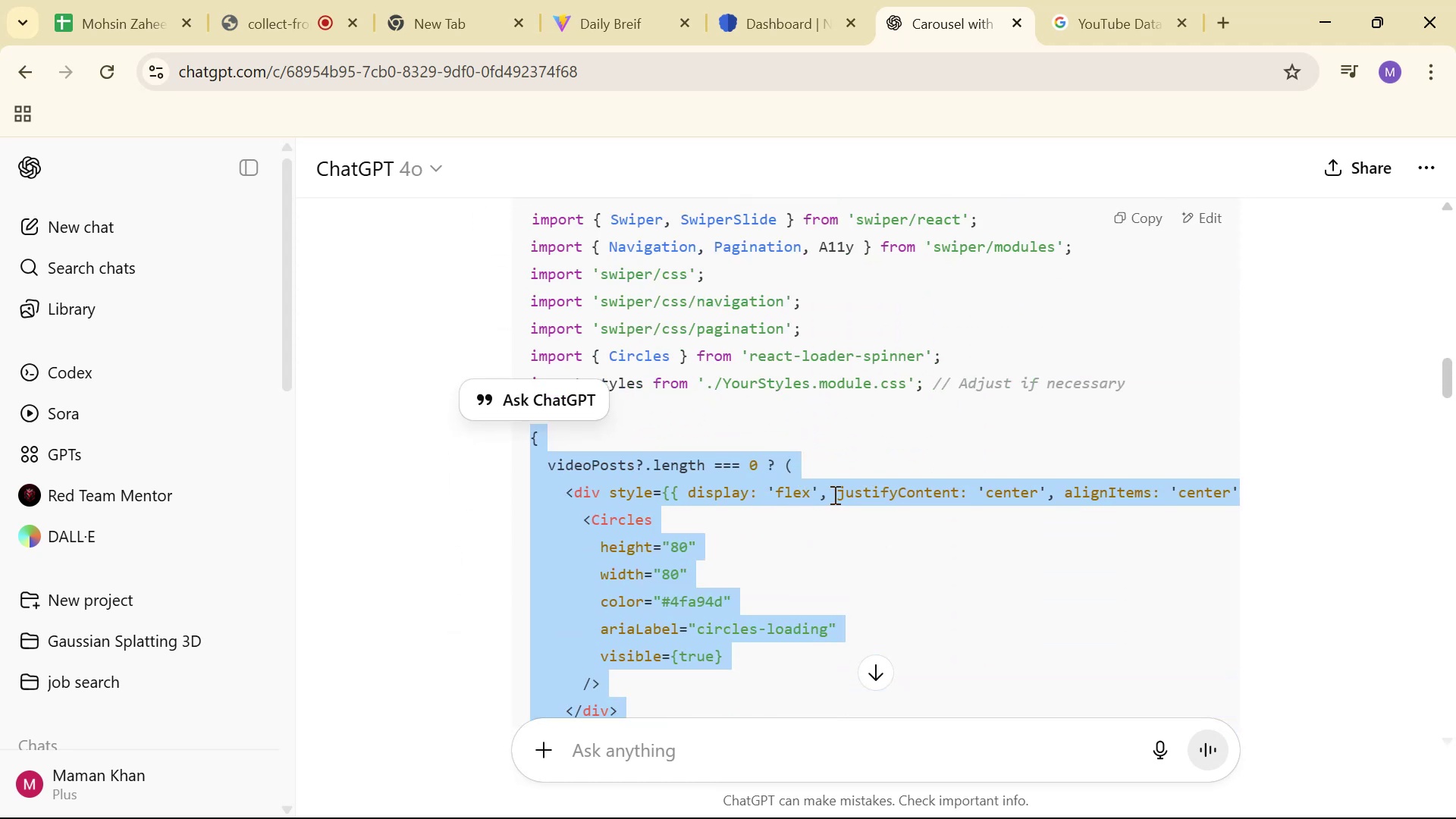 
left_click([937, 414])
 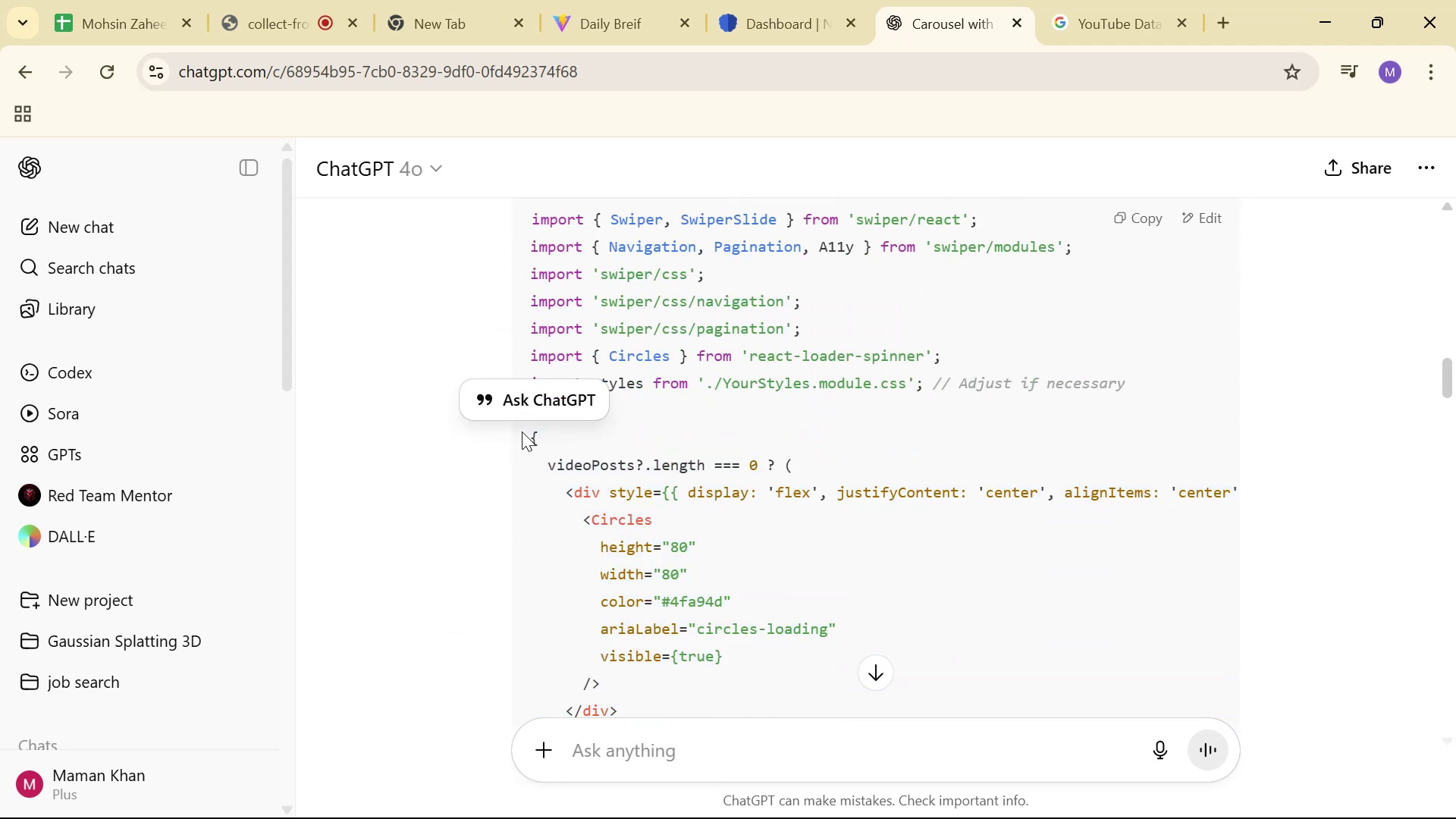 
scroll: coordinate [643, 381], scroll_direction: down, amount: 11.0
 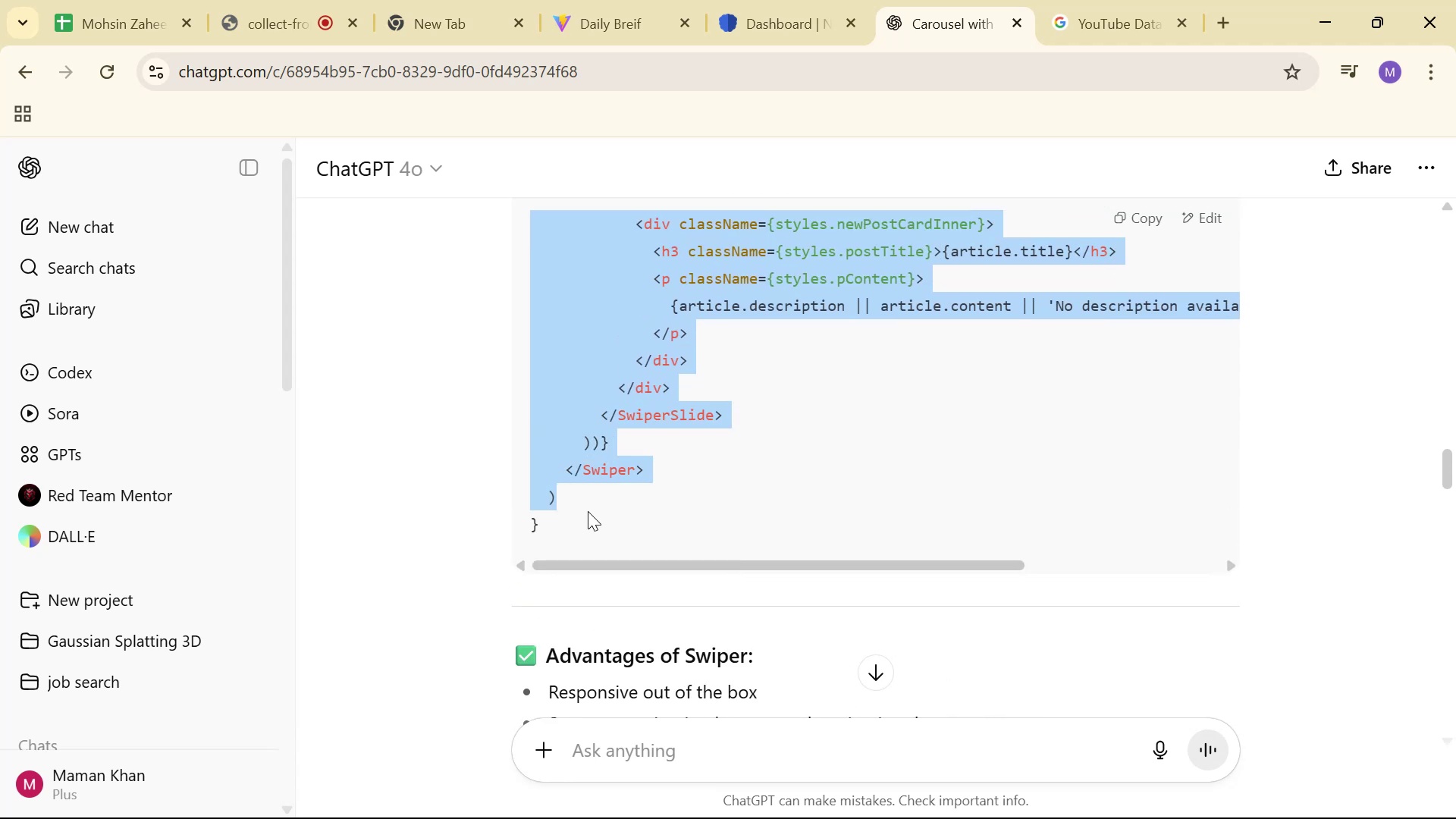 
key(Control+C)
 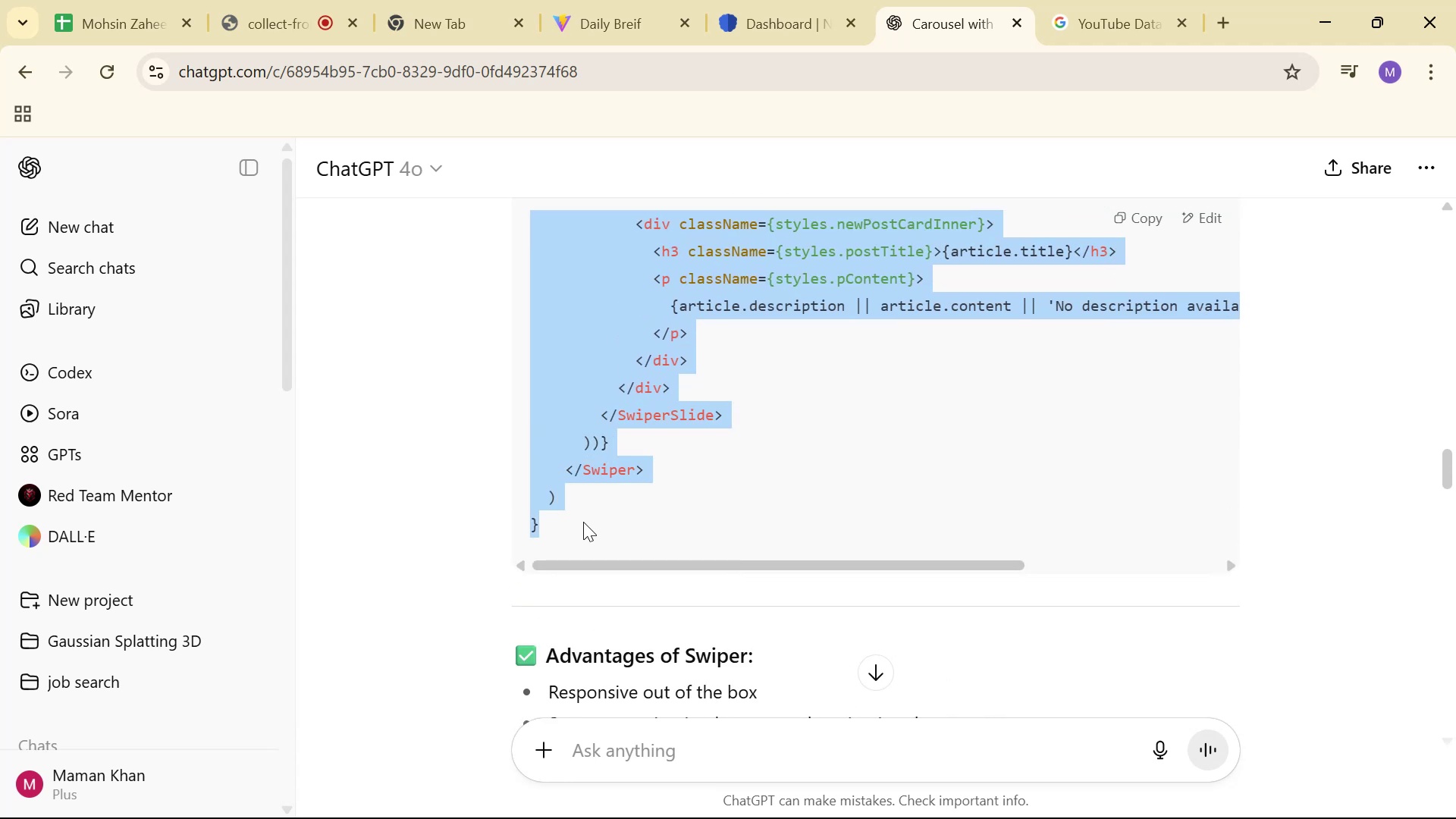 
key(Control+C)
 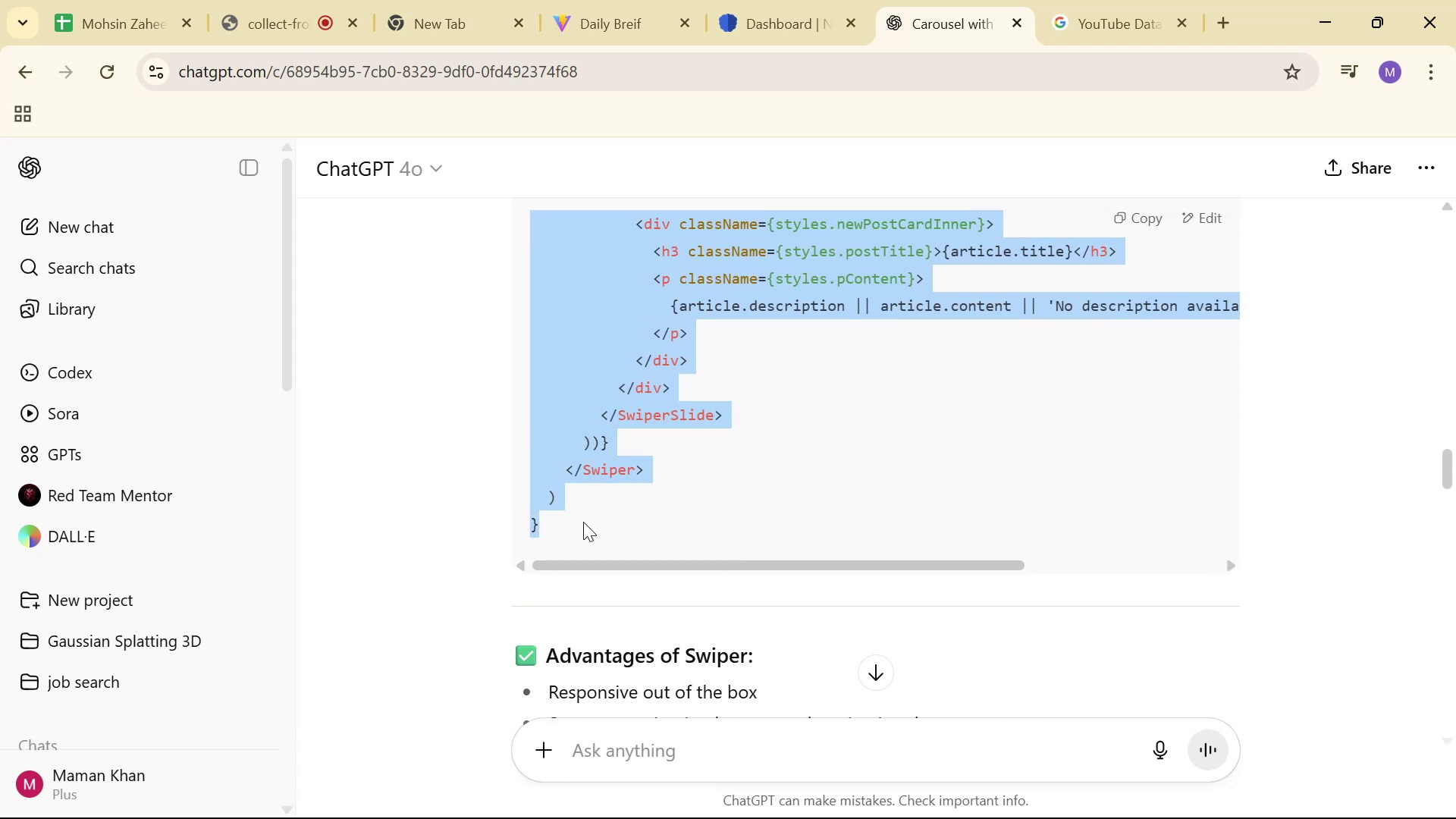 
key(Alt+AltLeft)
 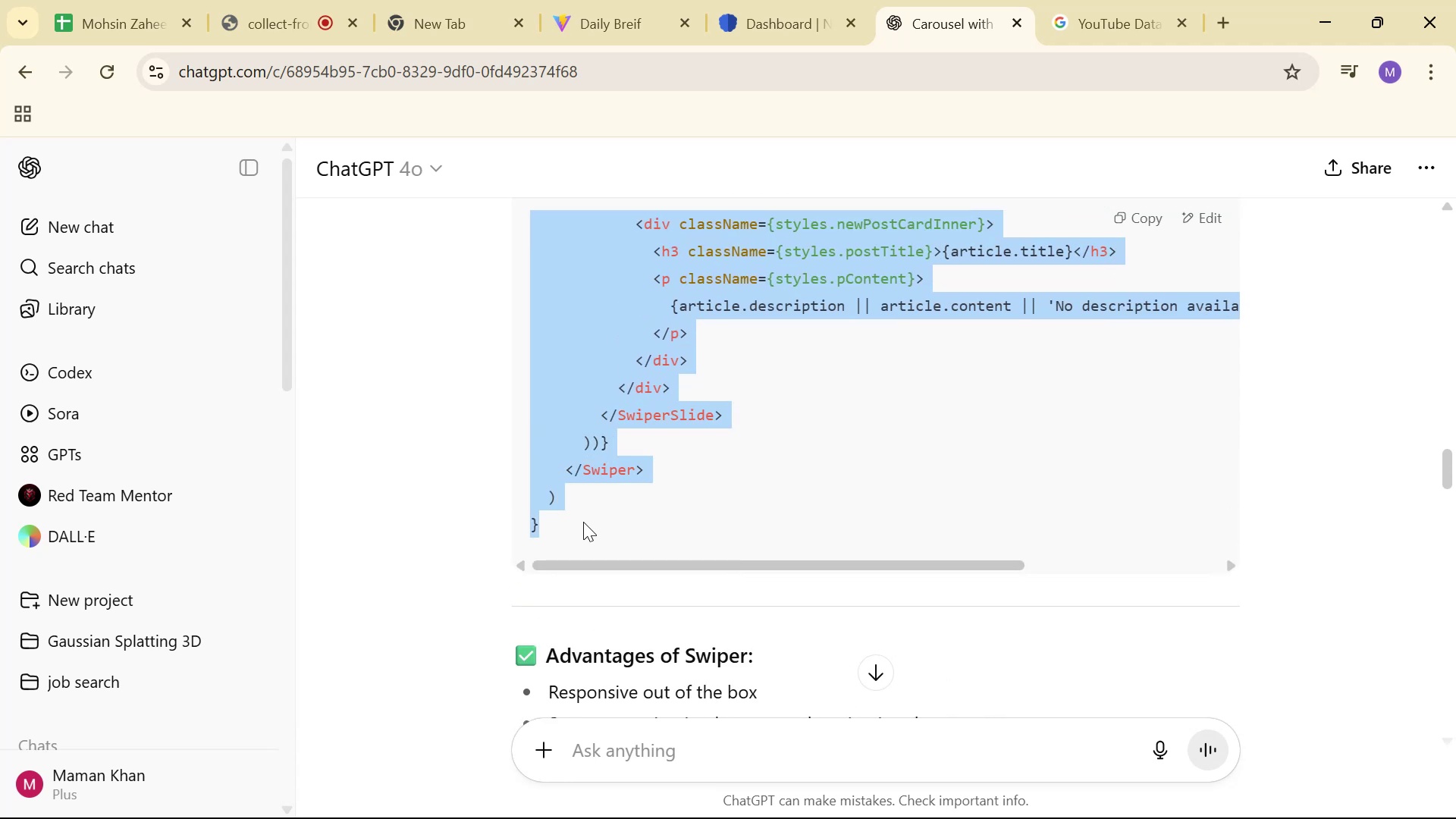 
key(Alt+Tab)
 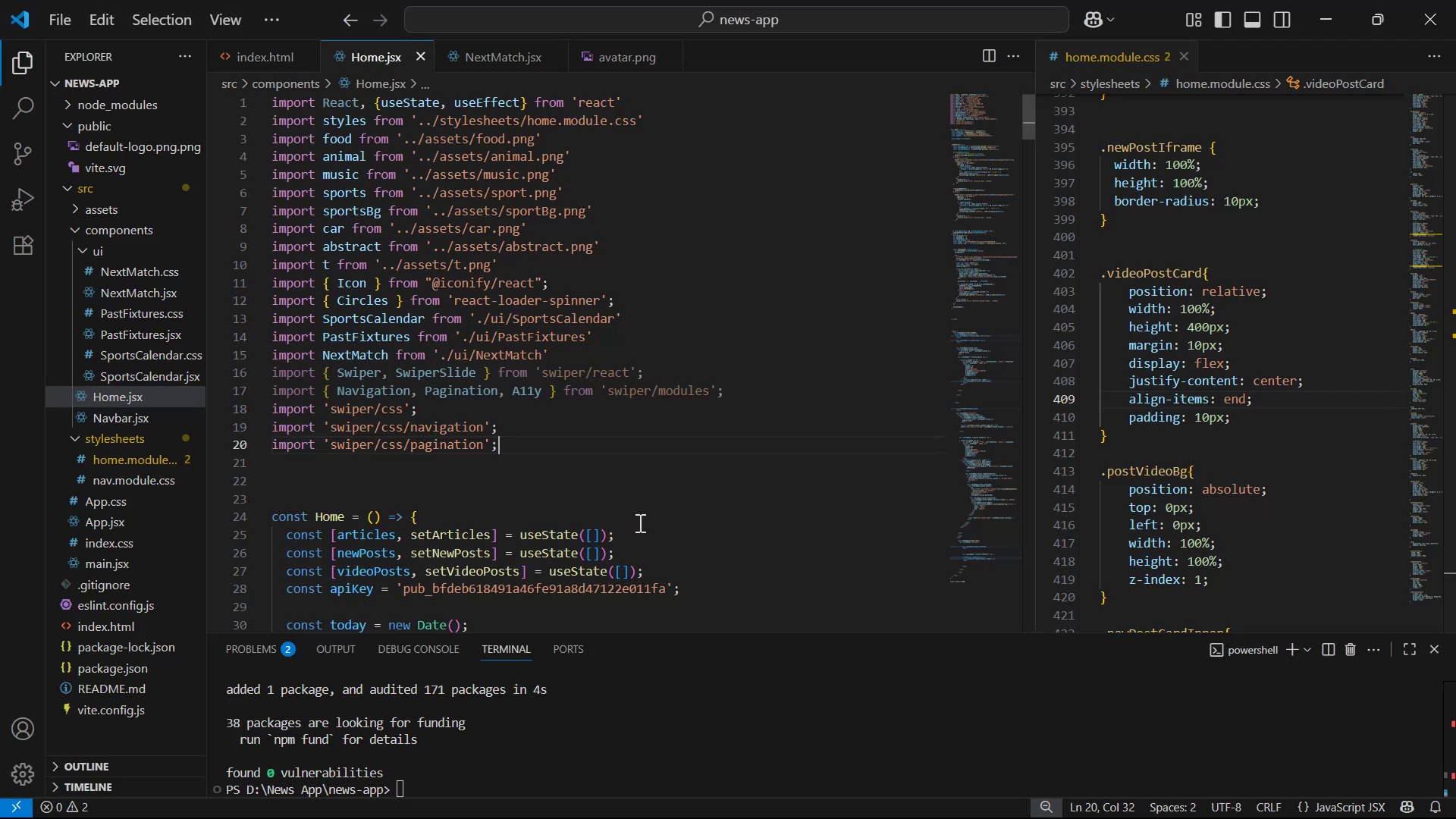 
scroll: coordinate [1064, 313], scroll_direction: down, amount: 28.0
 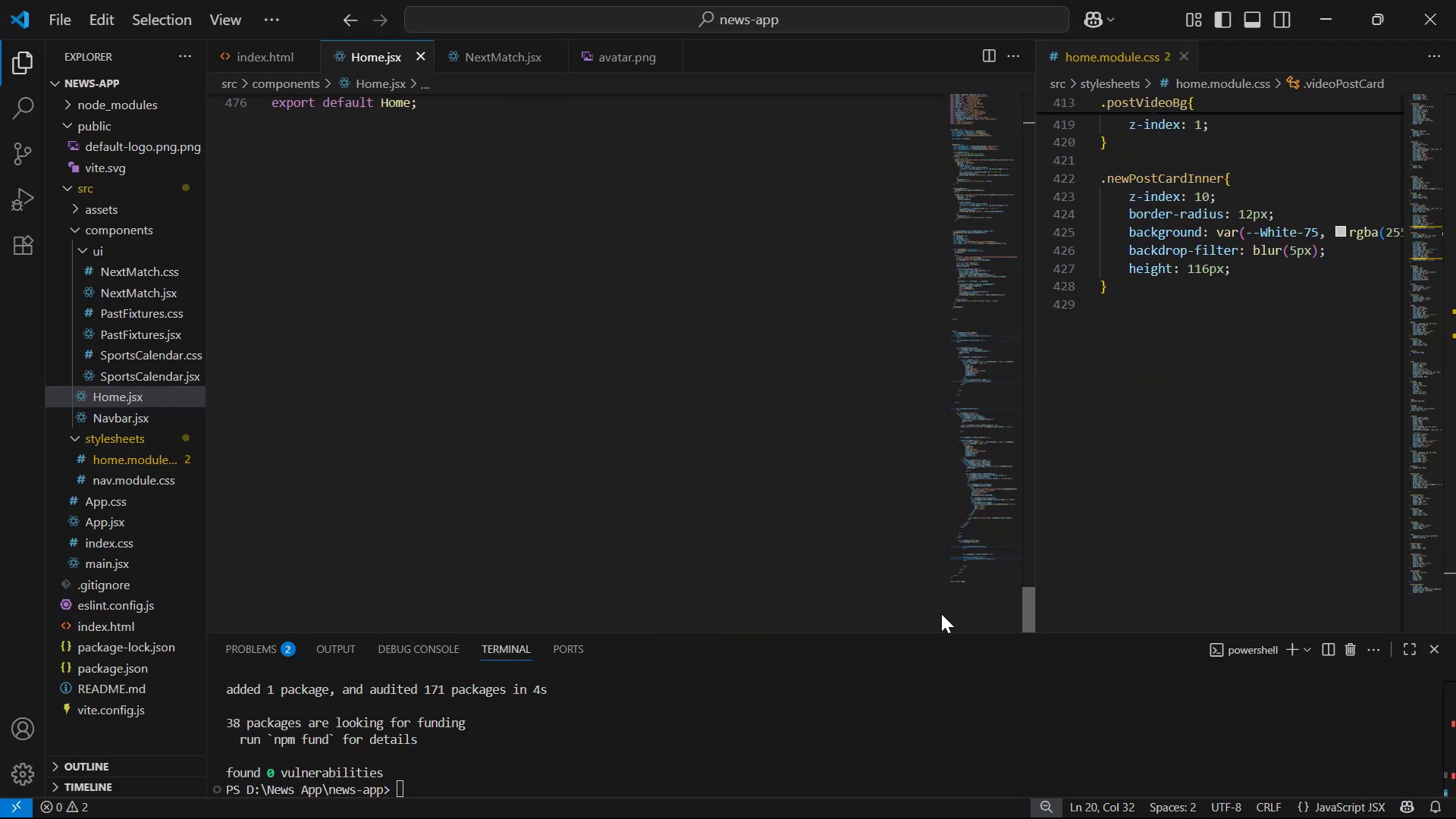 
scroll: coordinate [754, 491], scroll_direction: up, amount: 11.0
 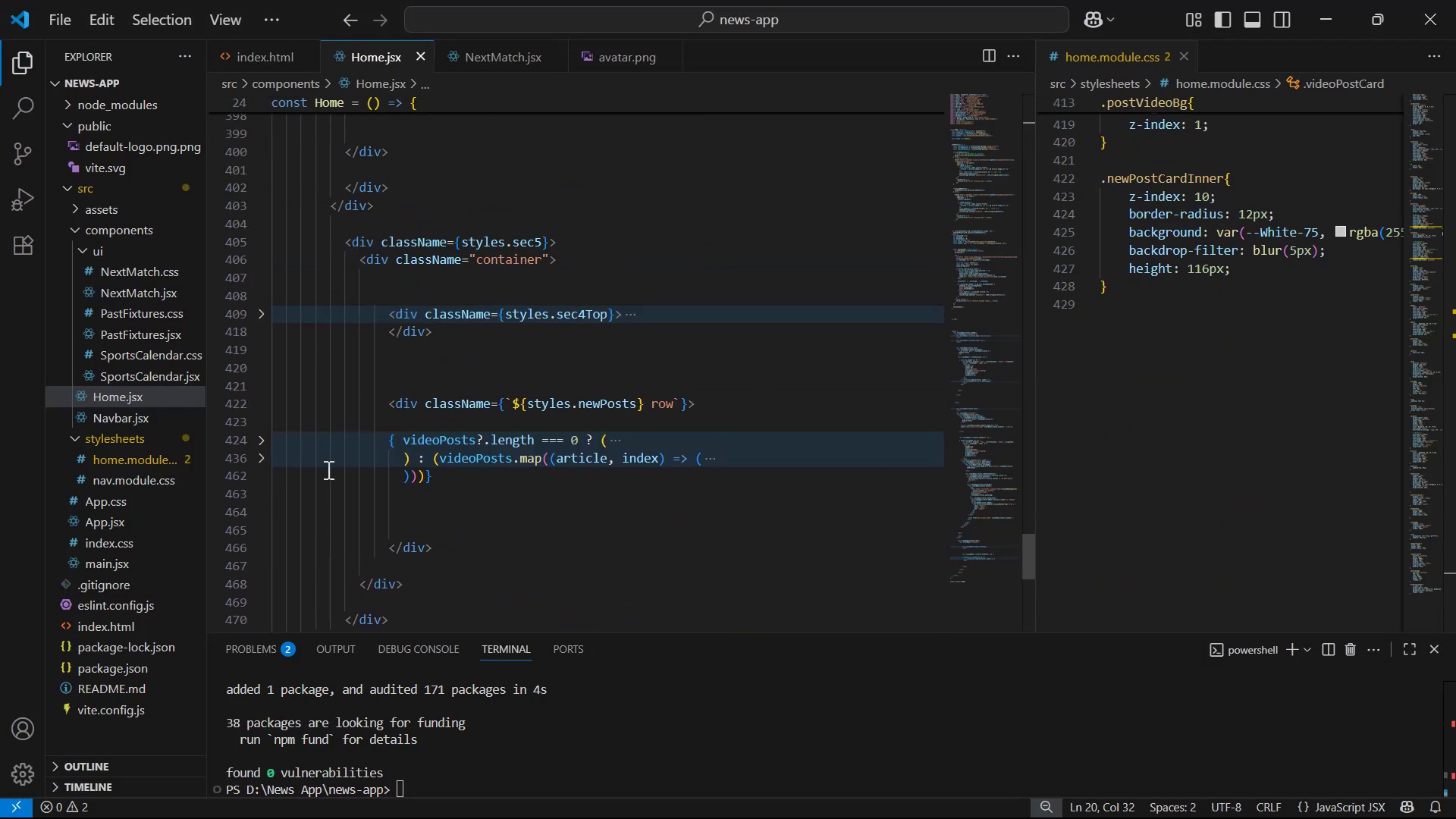 
key(Control+ControlLeft)
 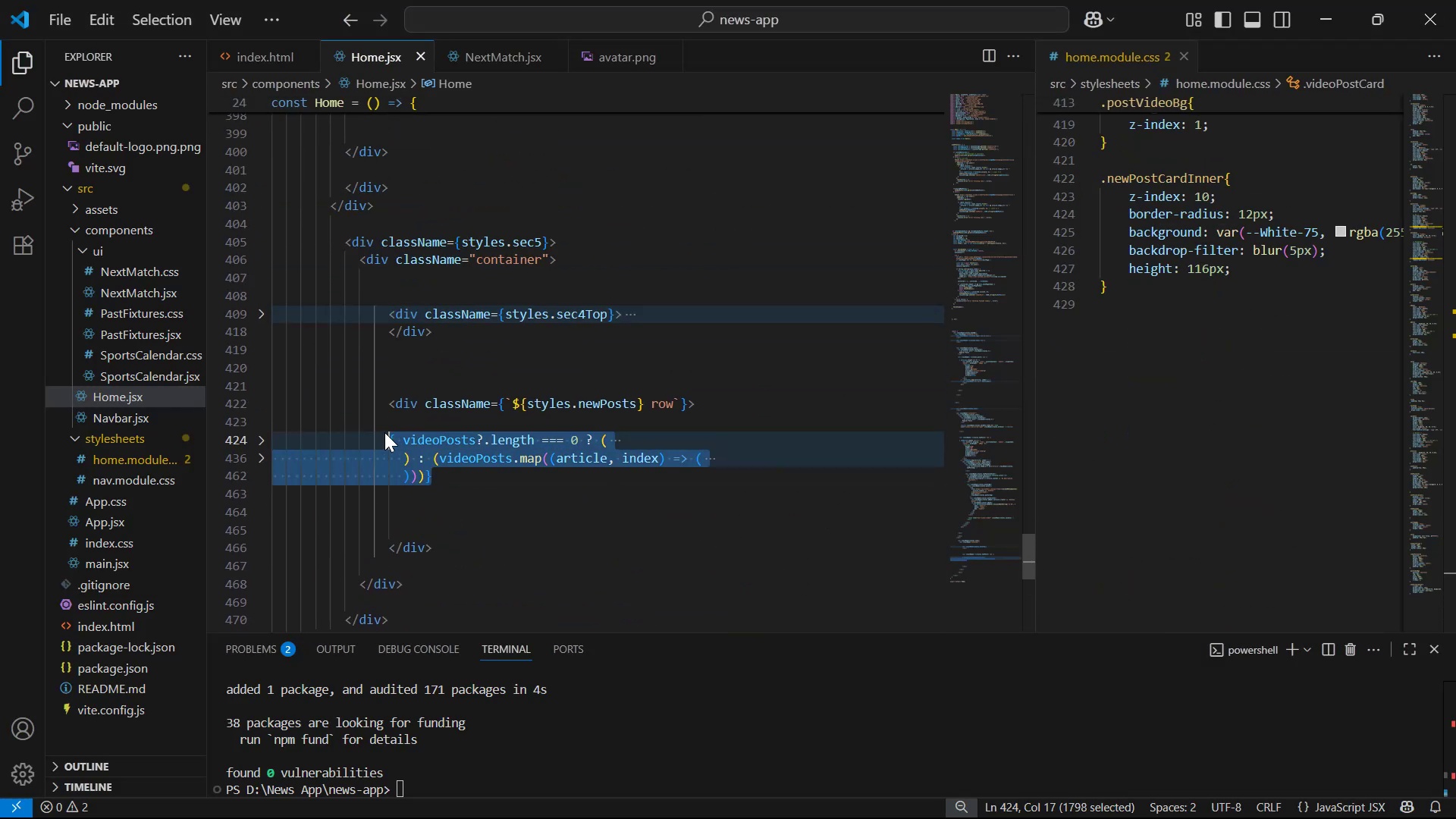 
key(Control+V)
 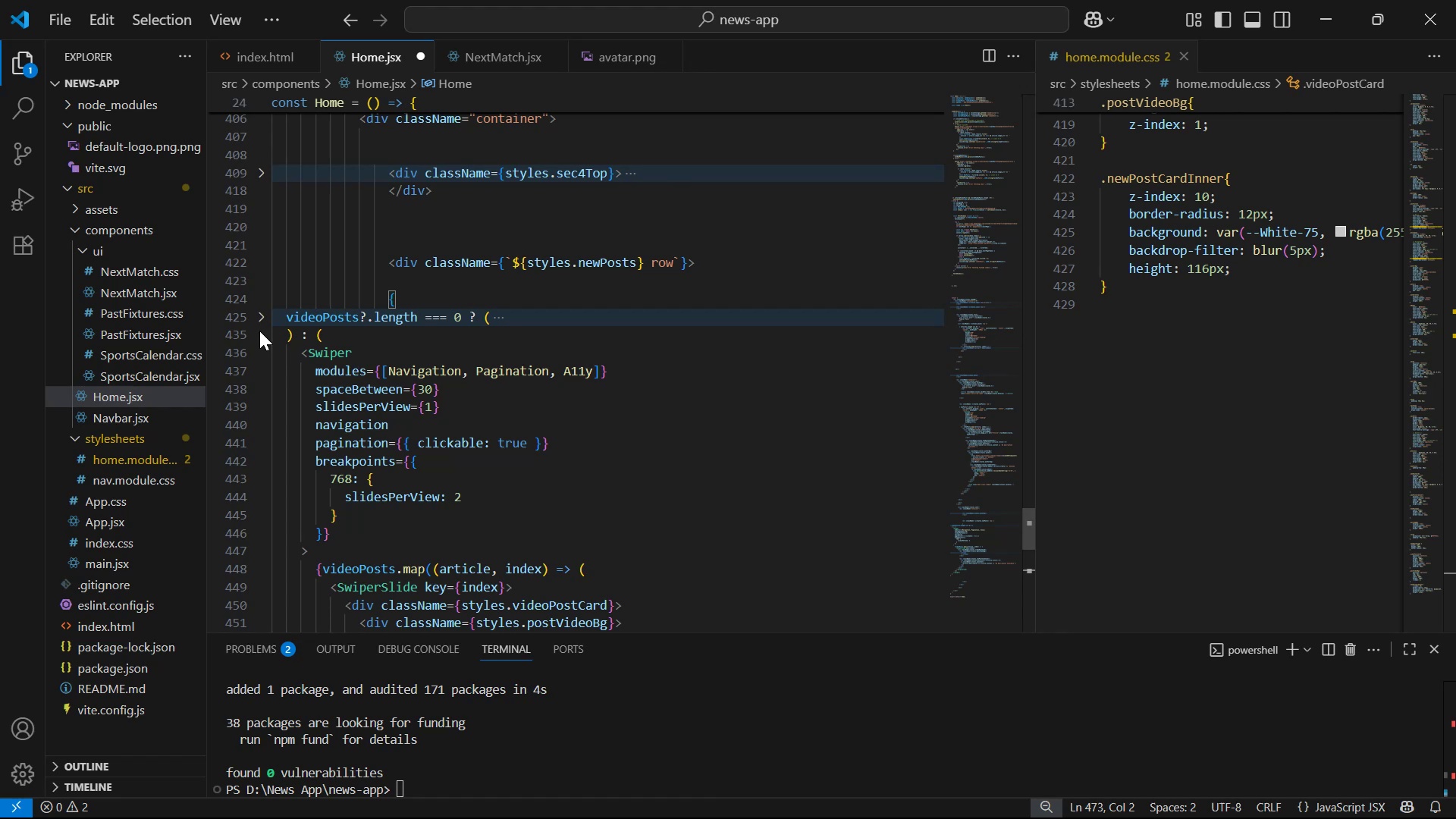 
left_click([261, 315])
 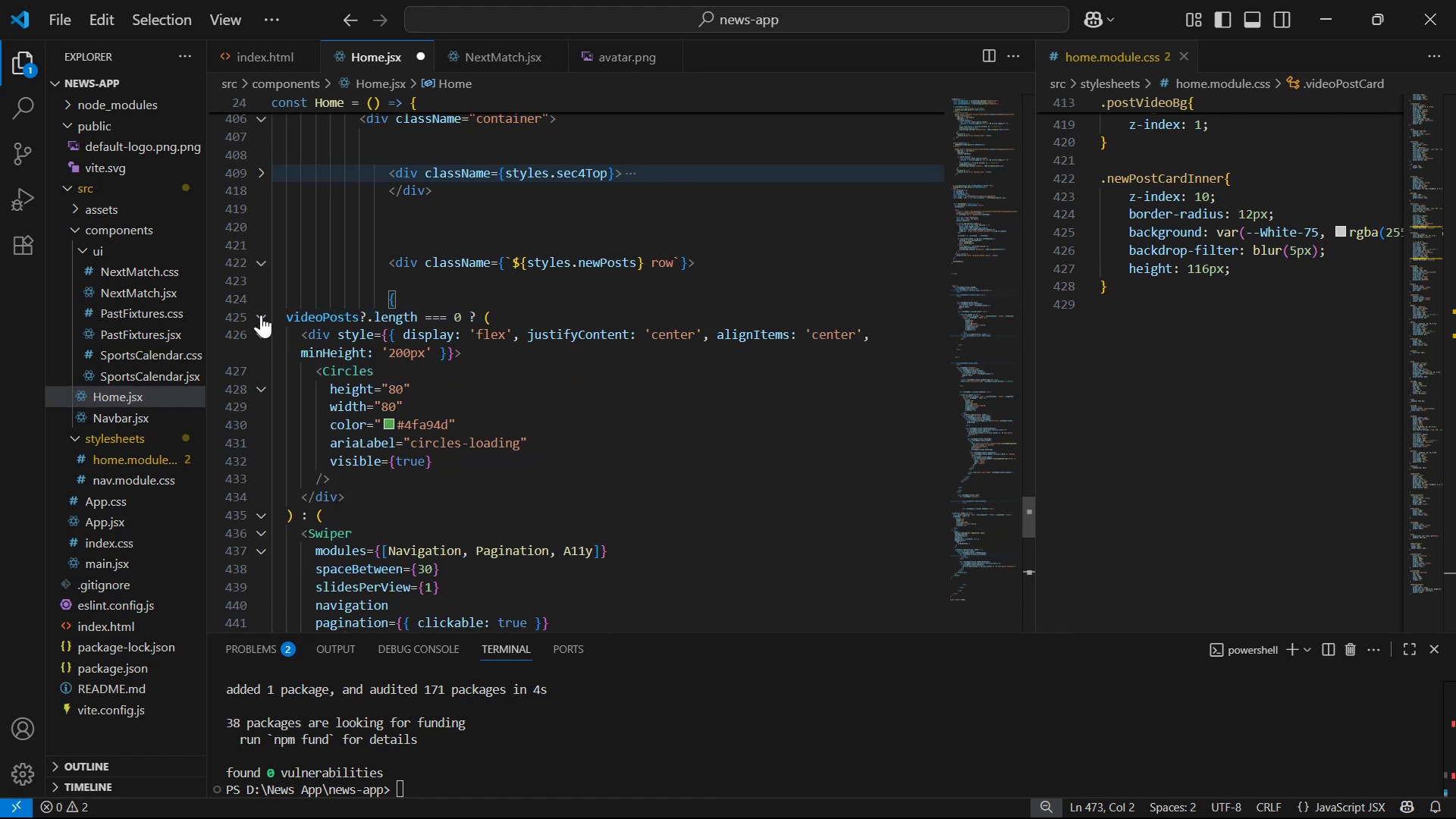 
left_click([261, 315])
 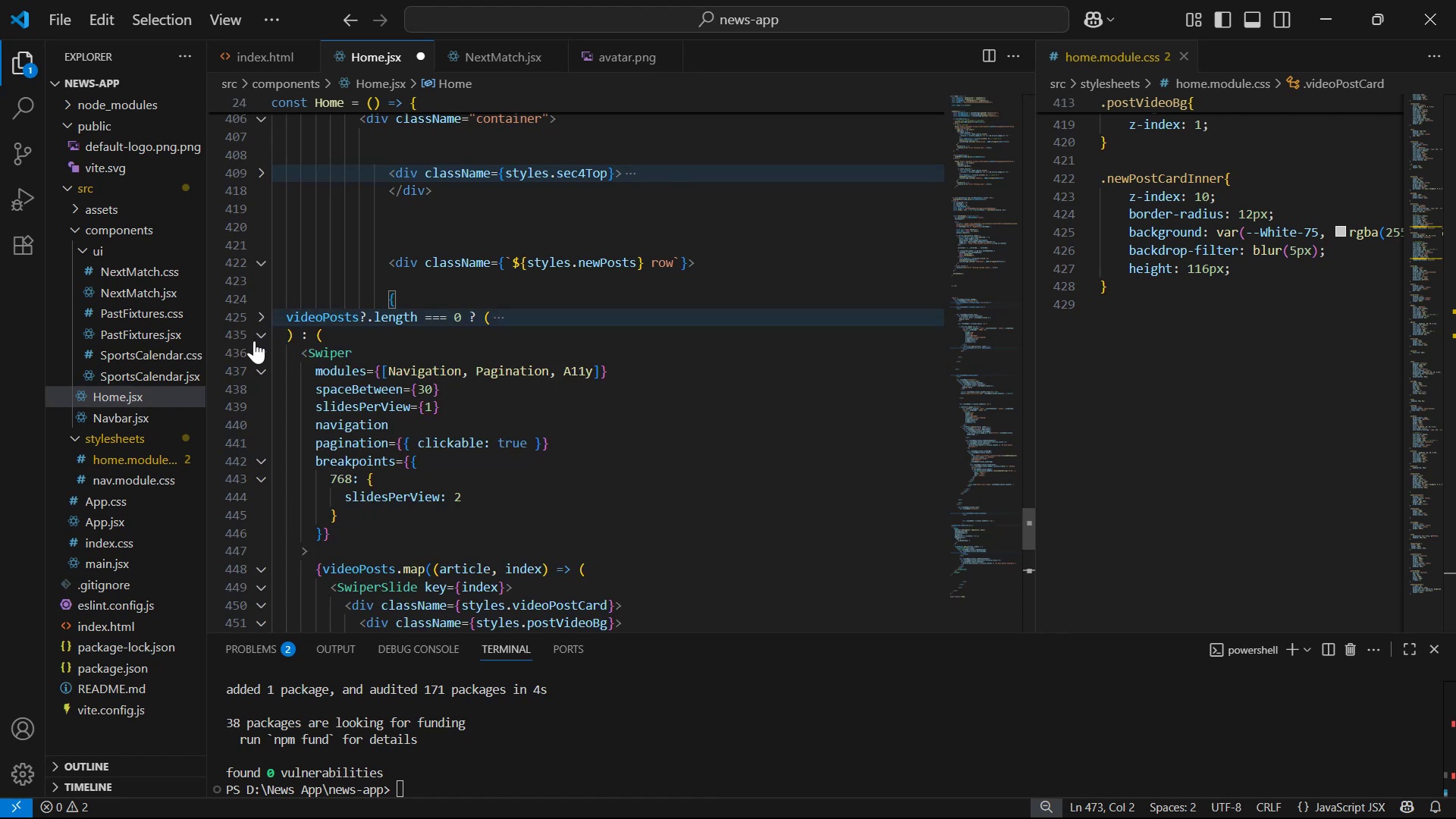 
left_click([259, 332])
 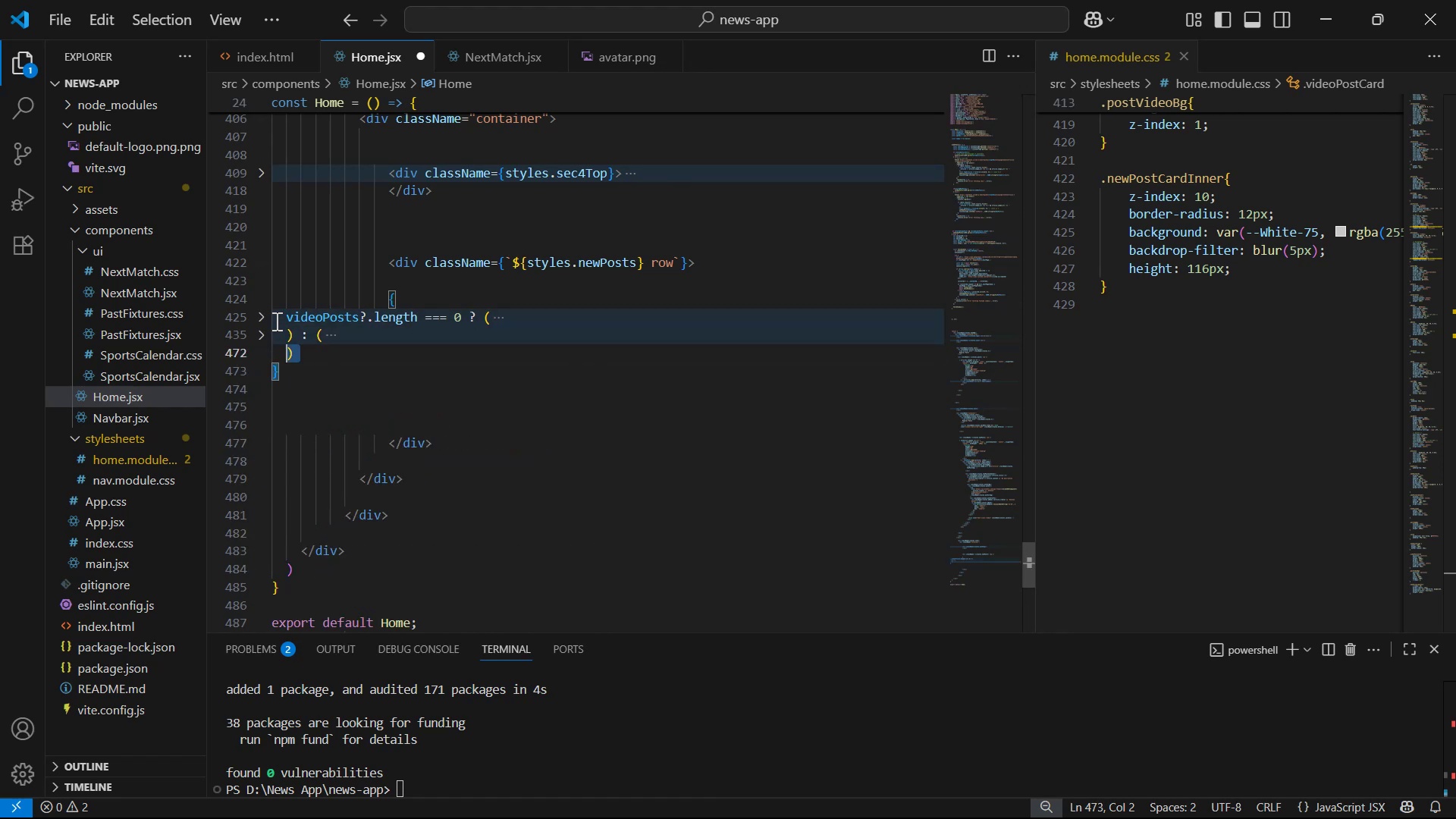 
key(Tab)
 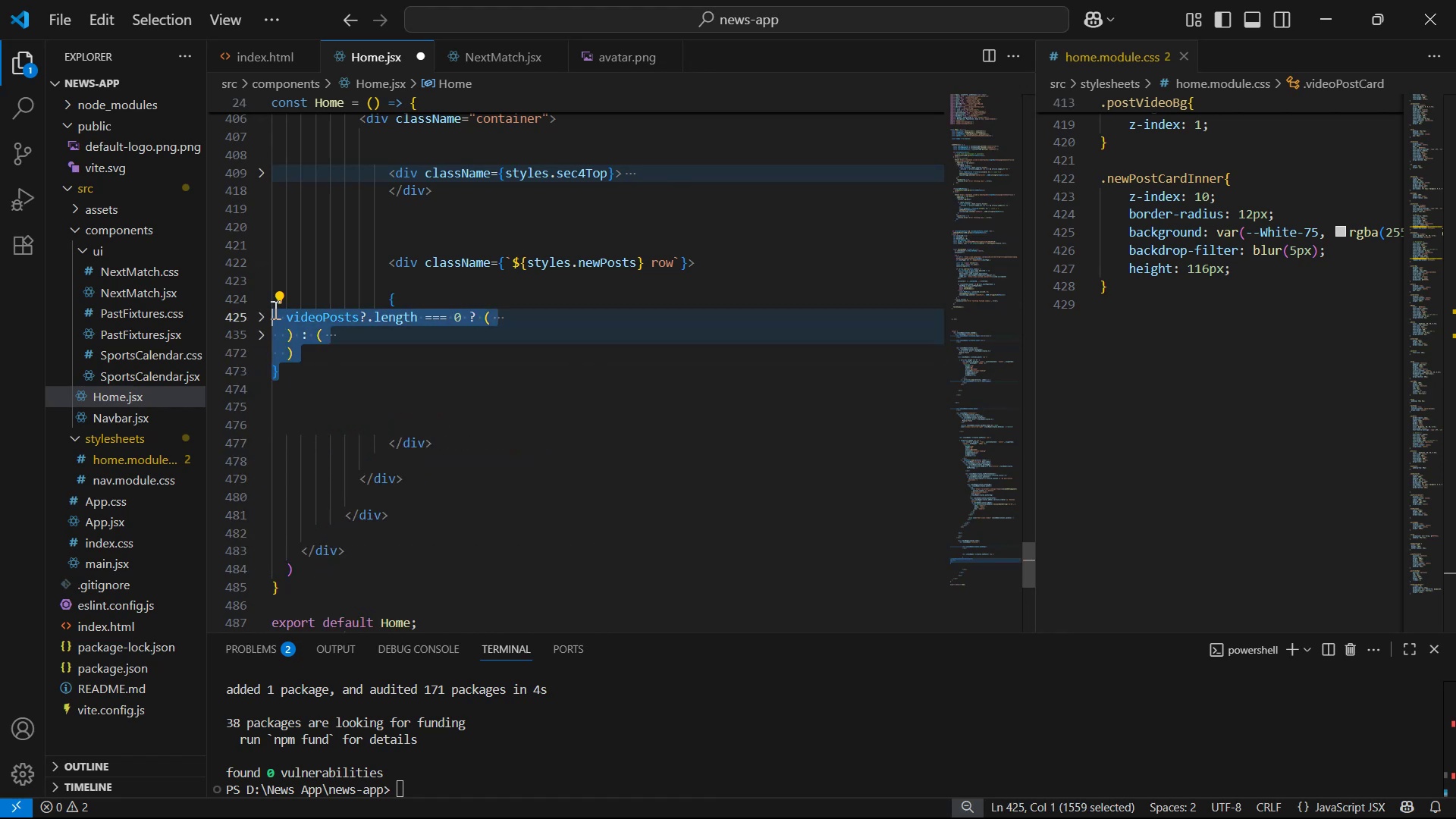 
key(Tab)
 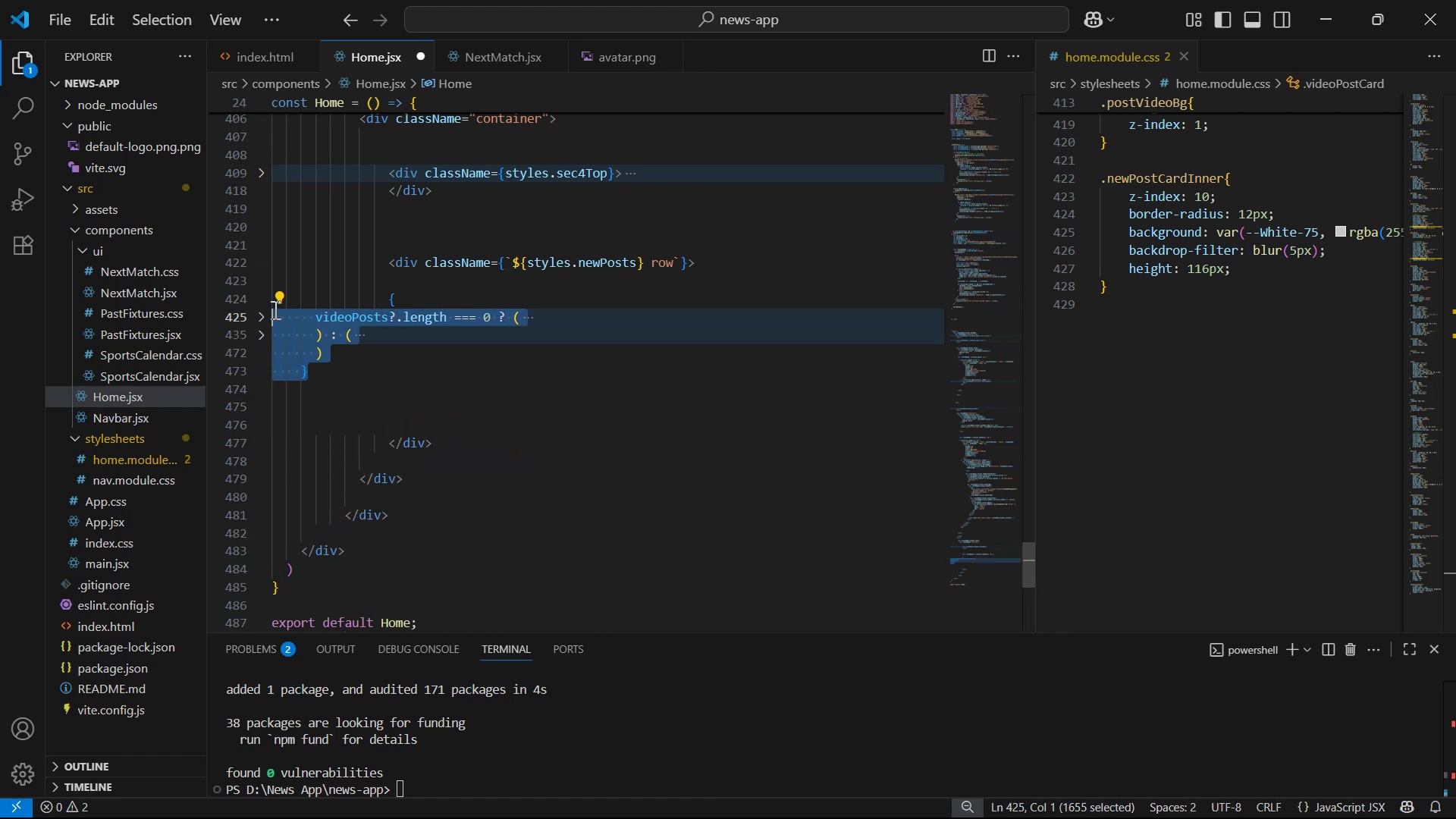 
key(Tab)
 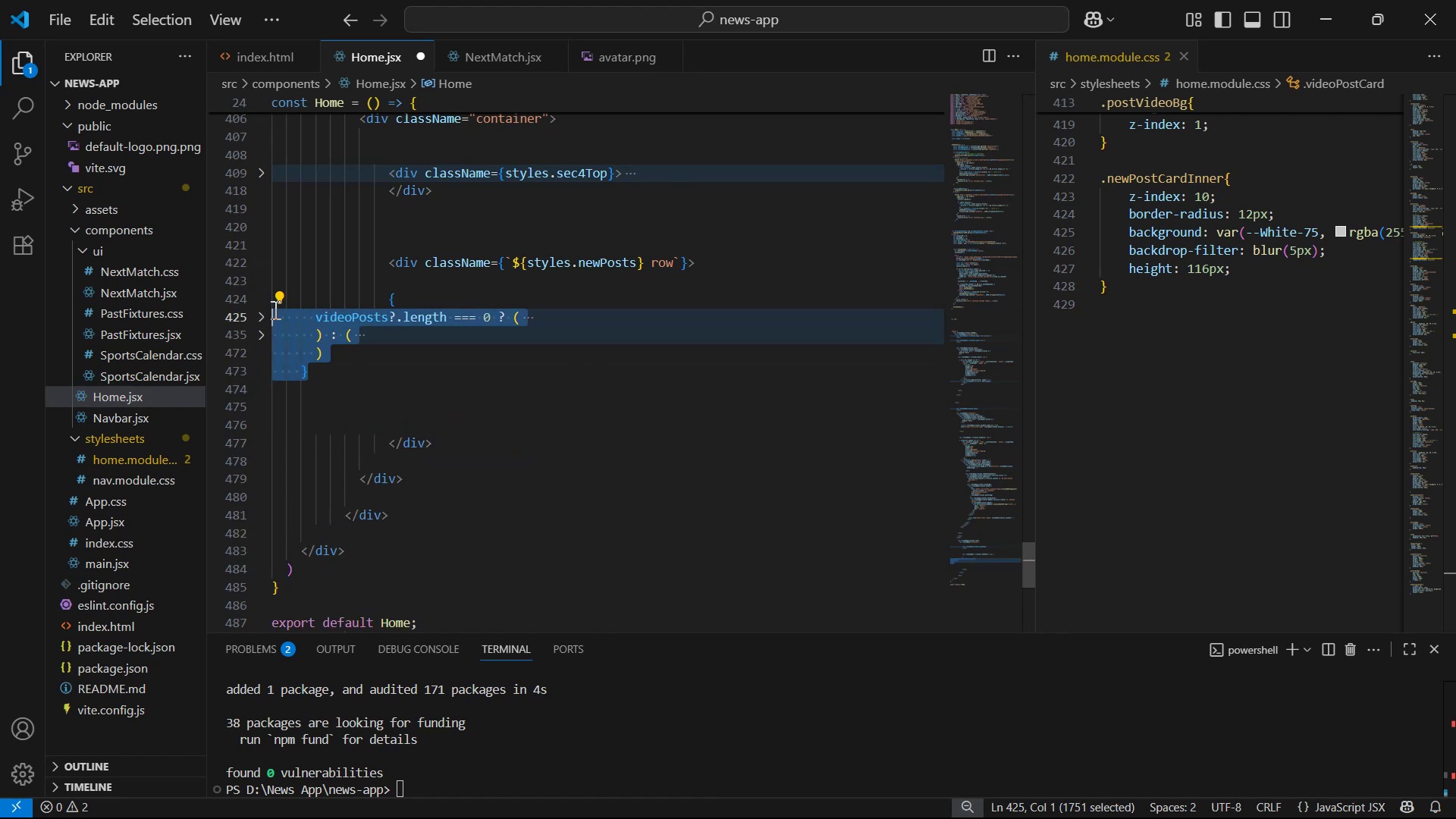 
key(Tab)
 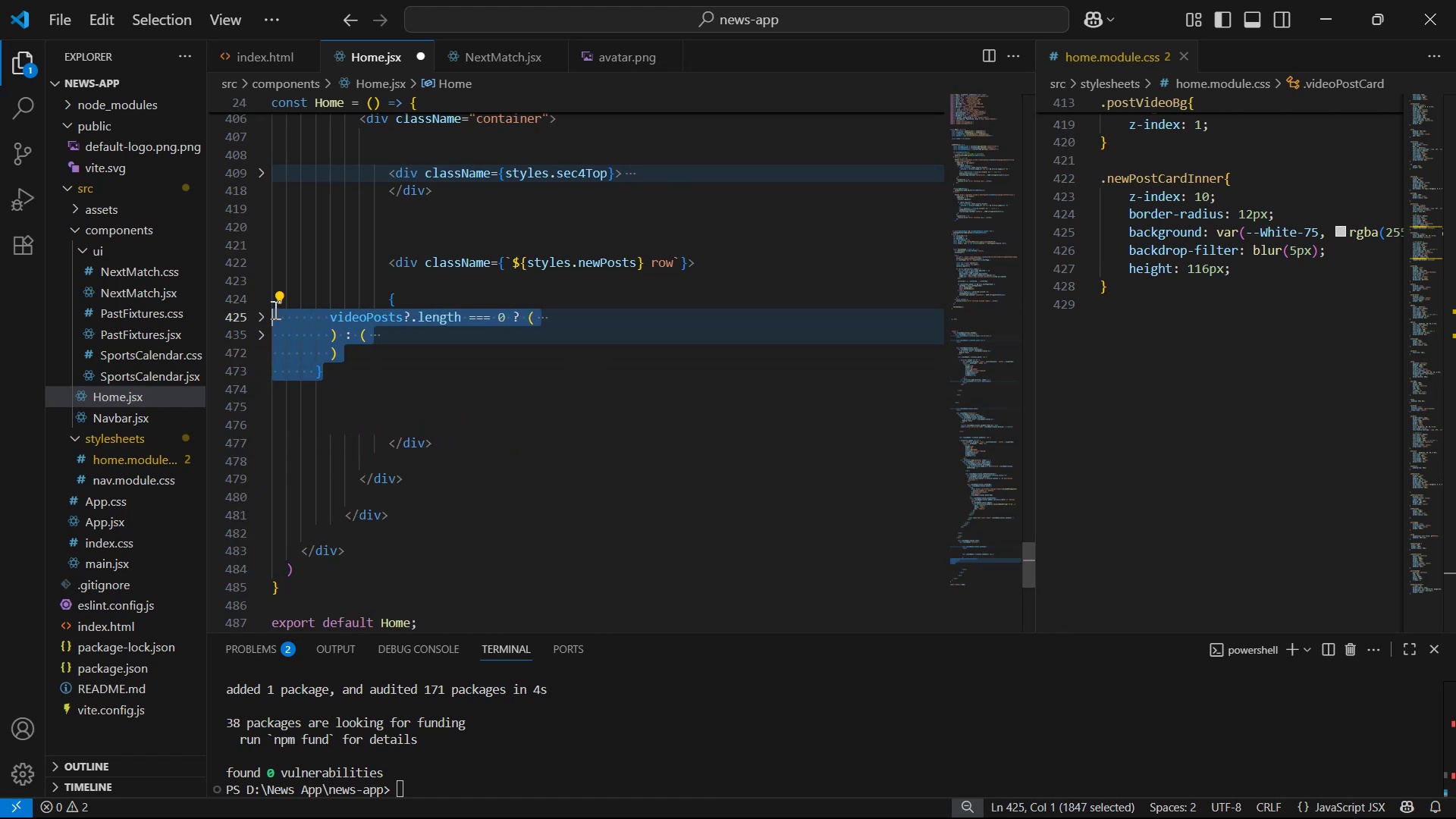 
key(Tab)
 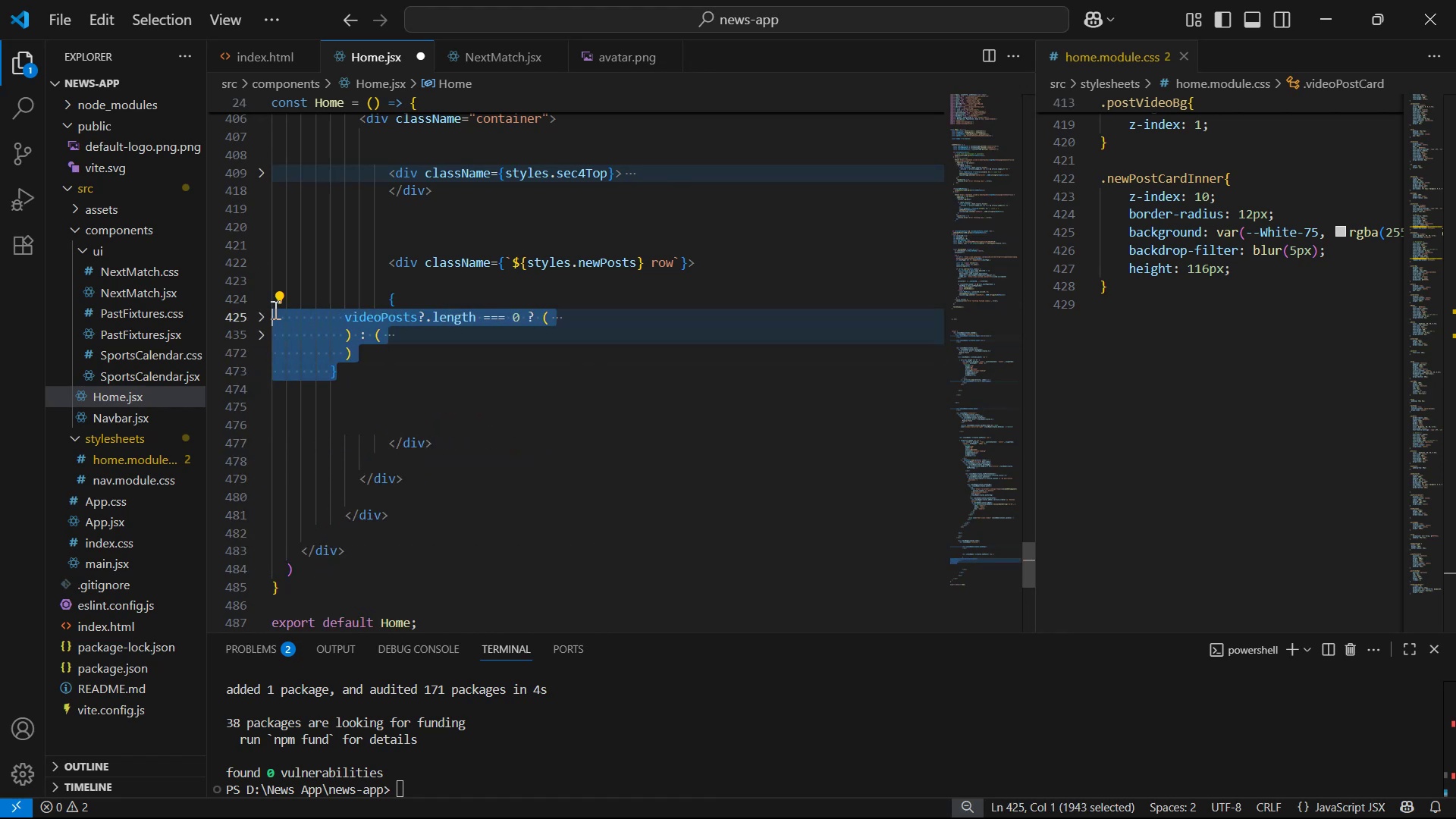 
key(Tab)
 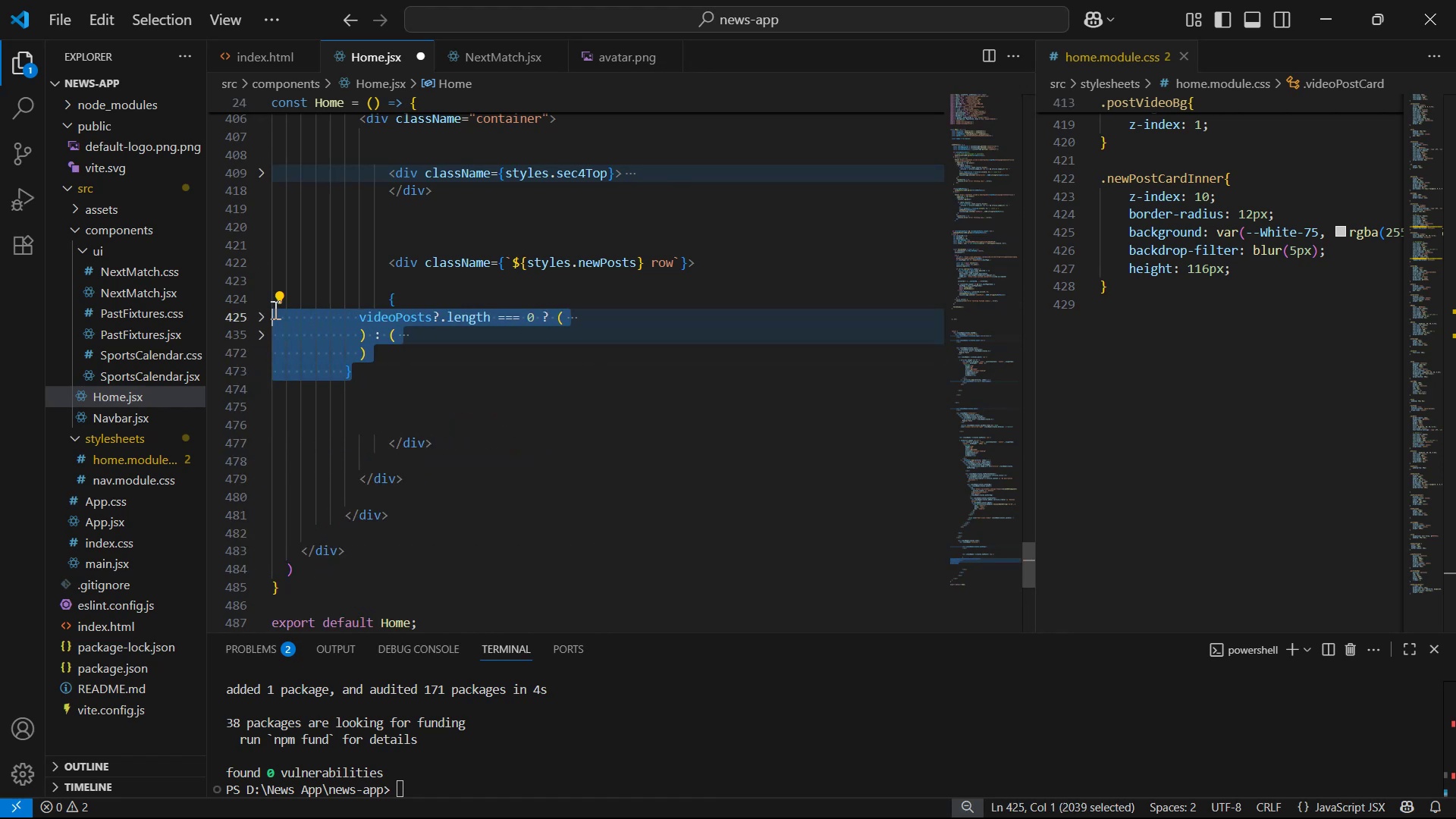 
key(Tab)
 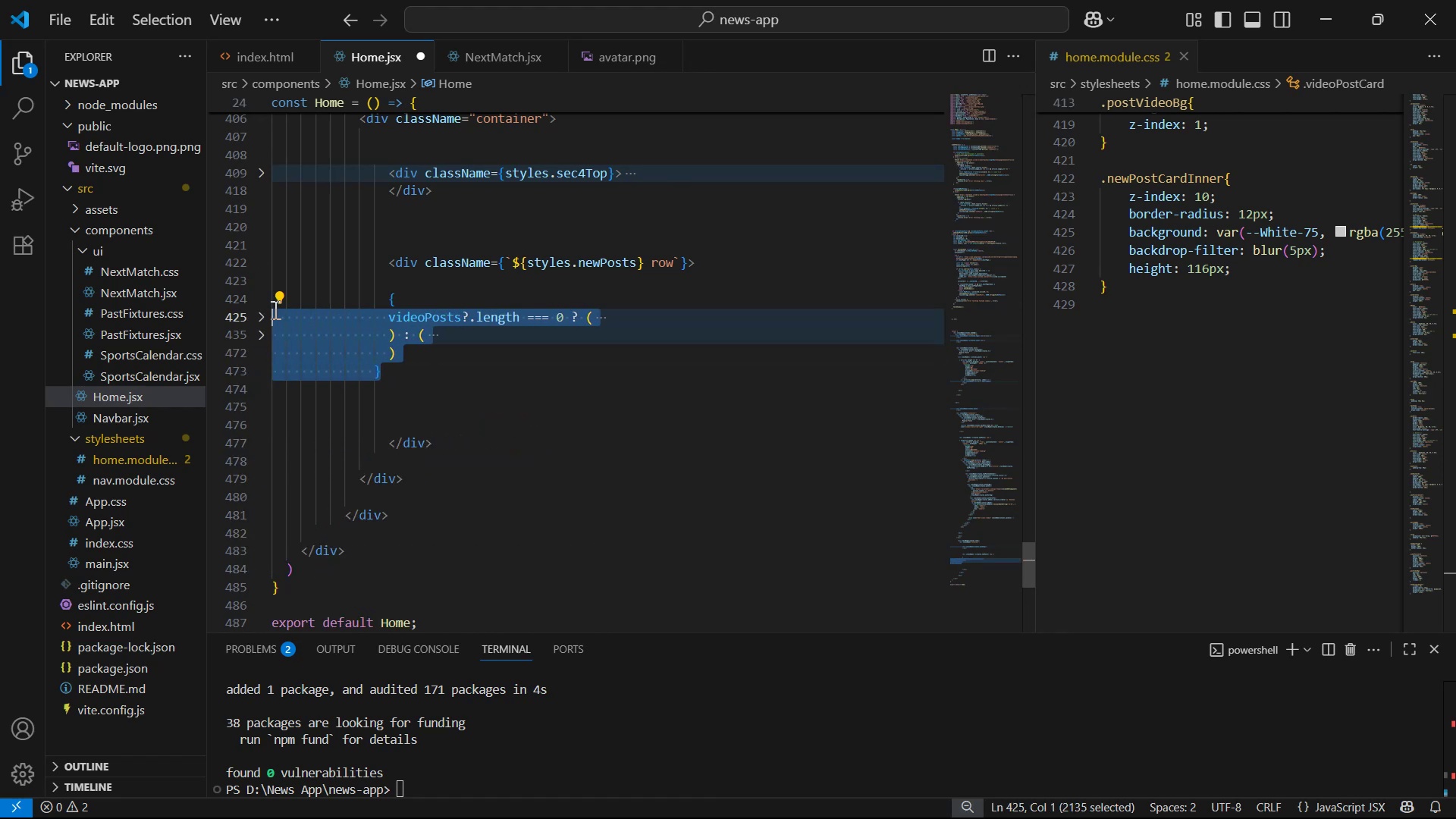 
key(Tab)
 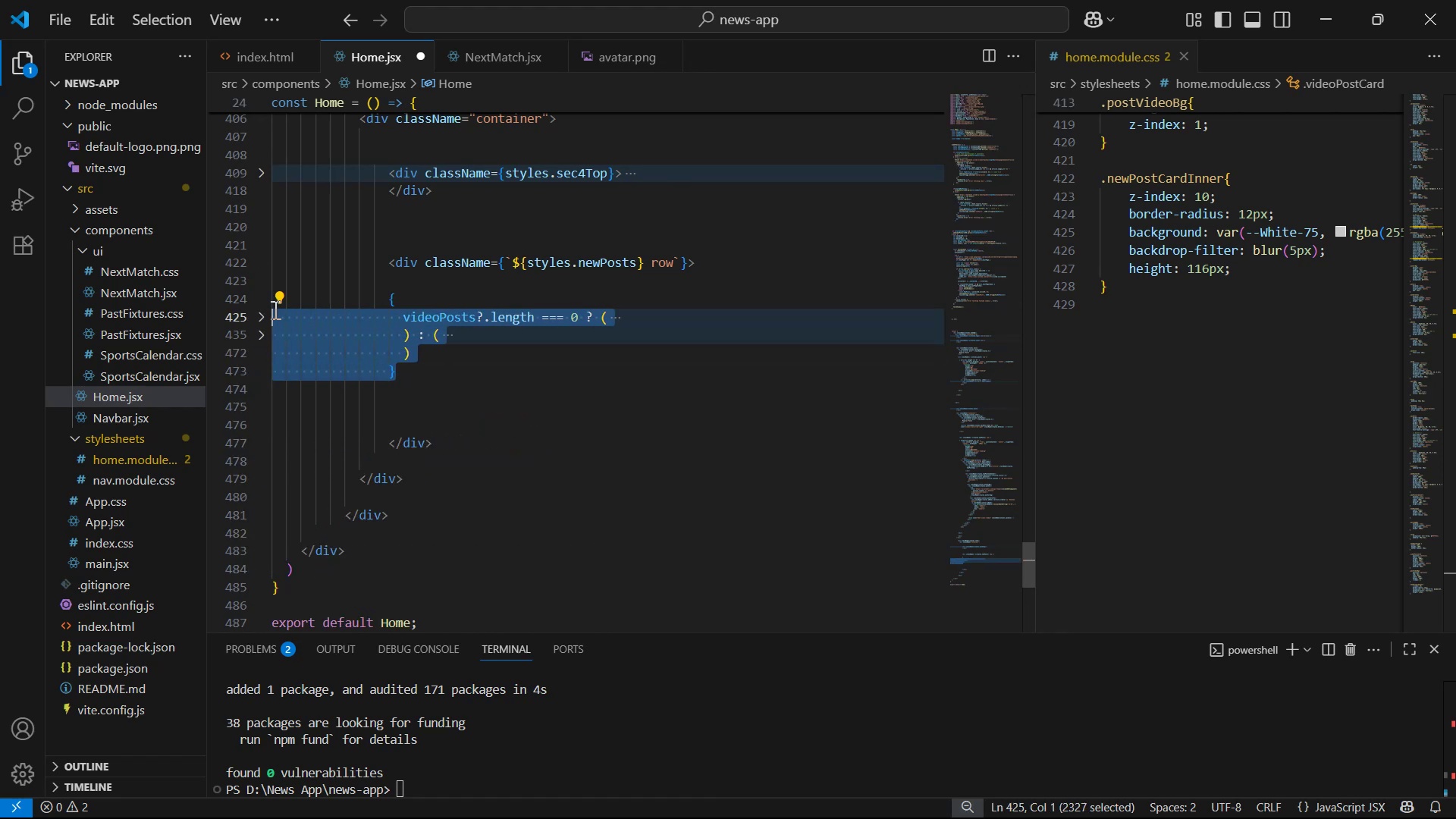 
key(Tab)
 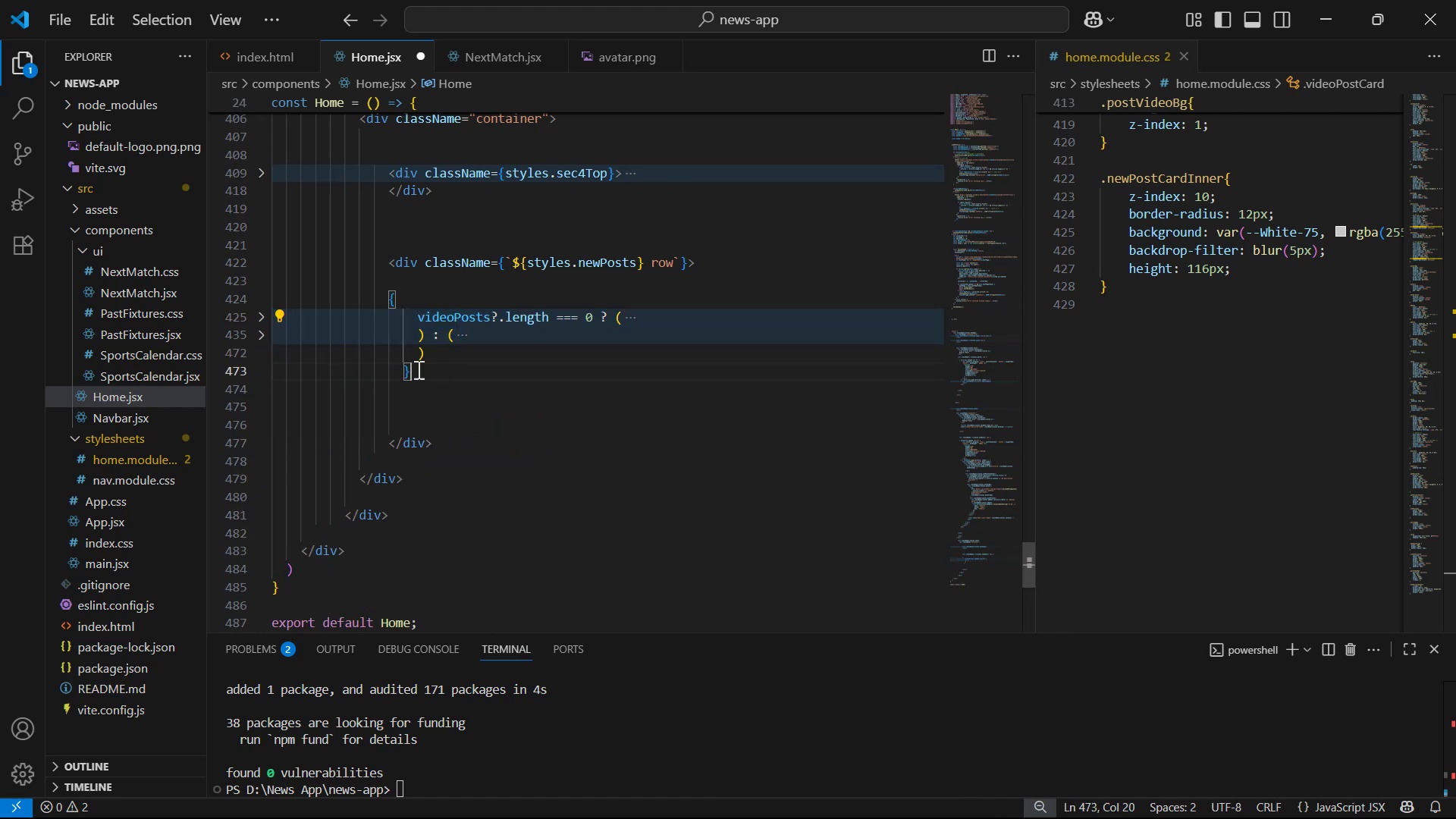 
key(Tab)
 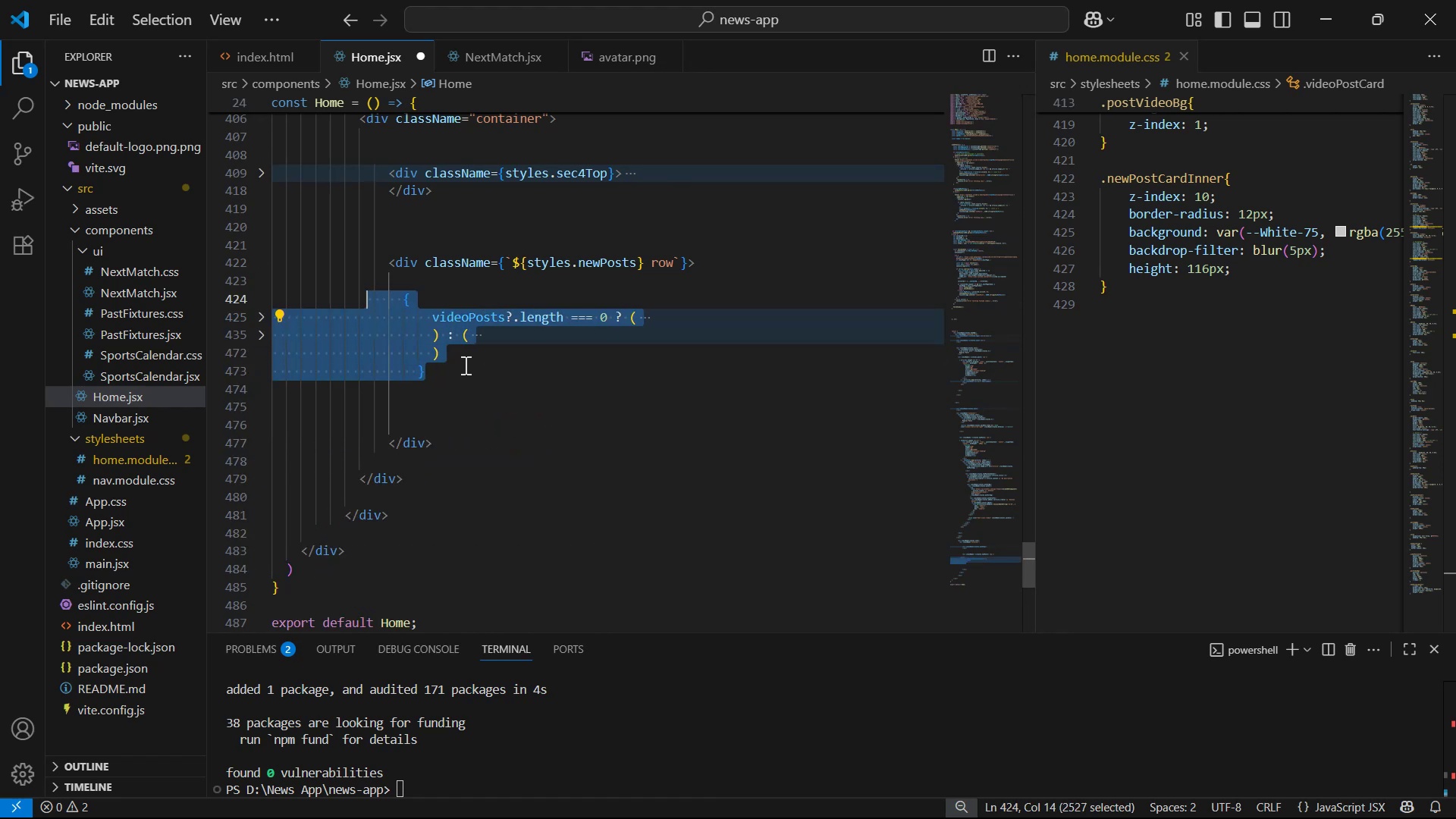 
key(Control+S)
 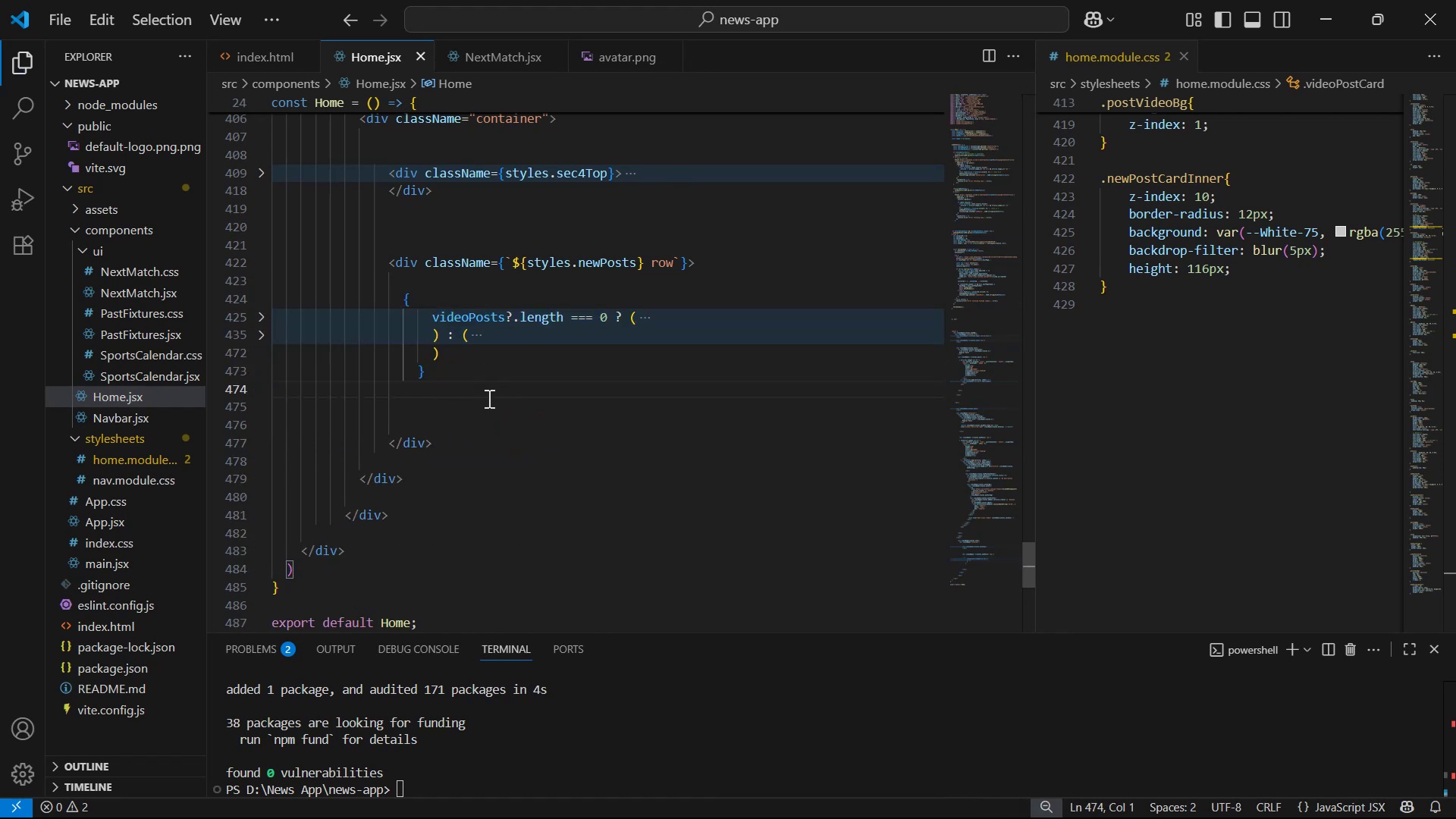 
key(Alt+Tab)
 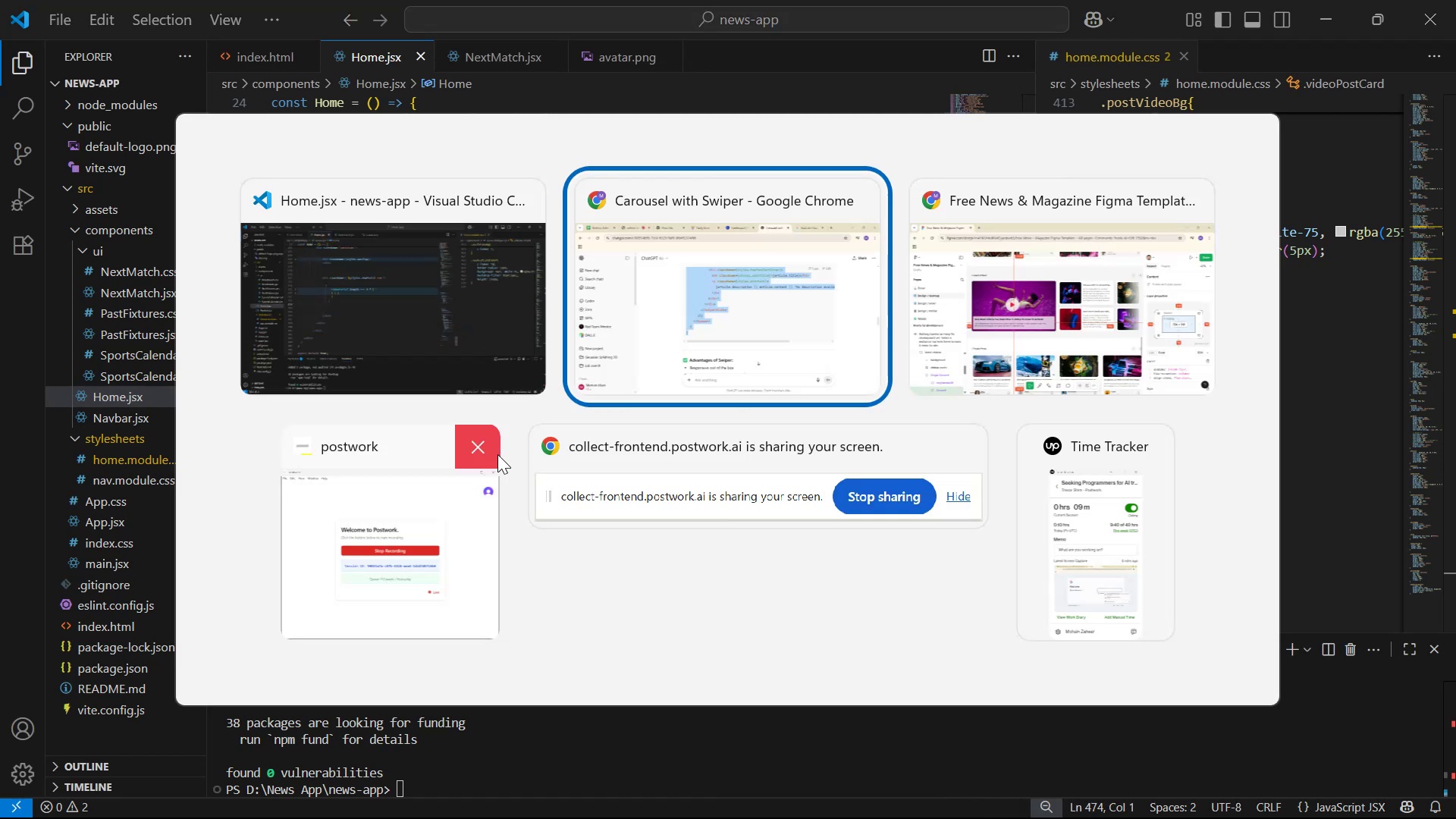 
key(Alt+AltLeft)
 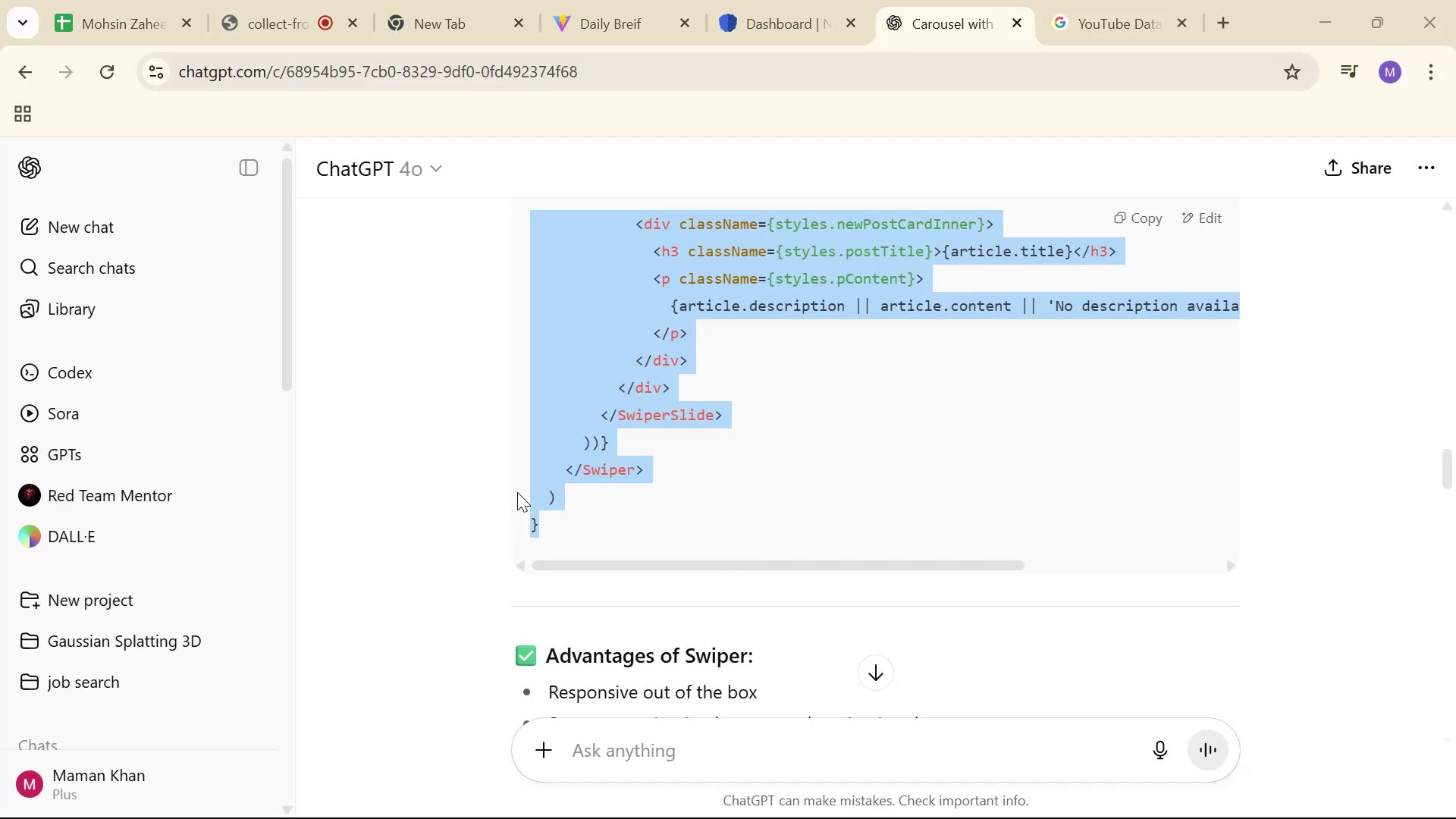 
key(Alt+Tab)
 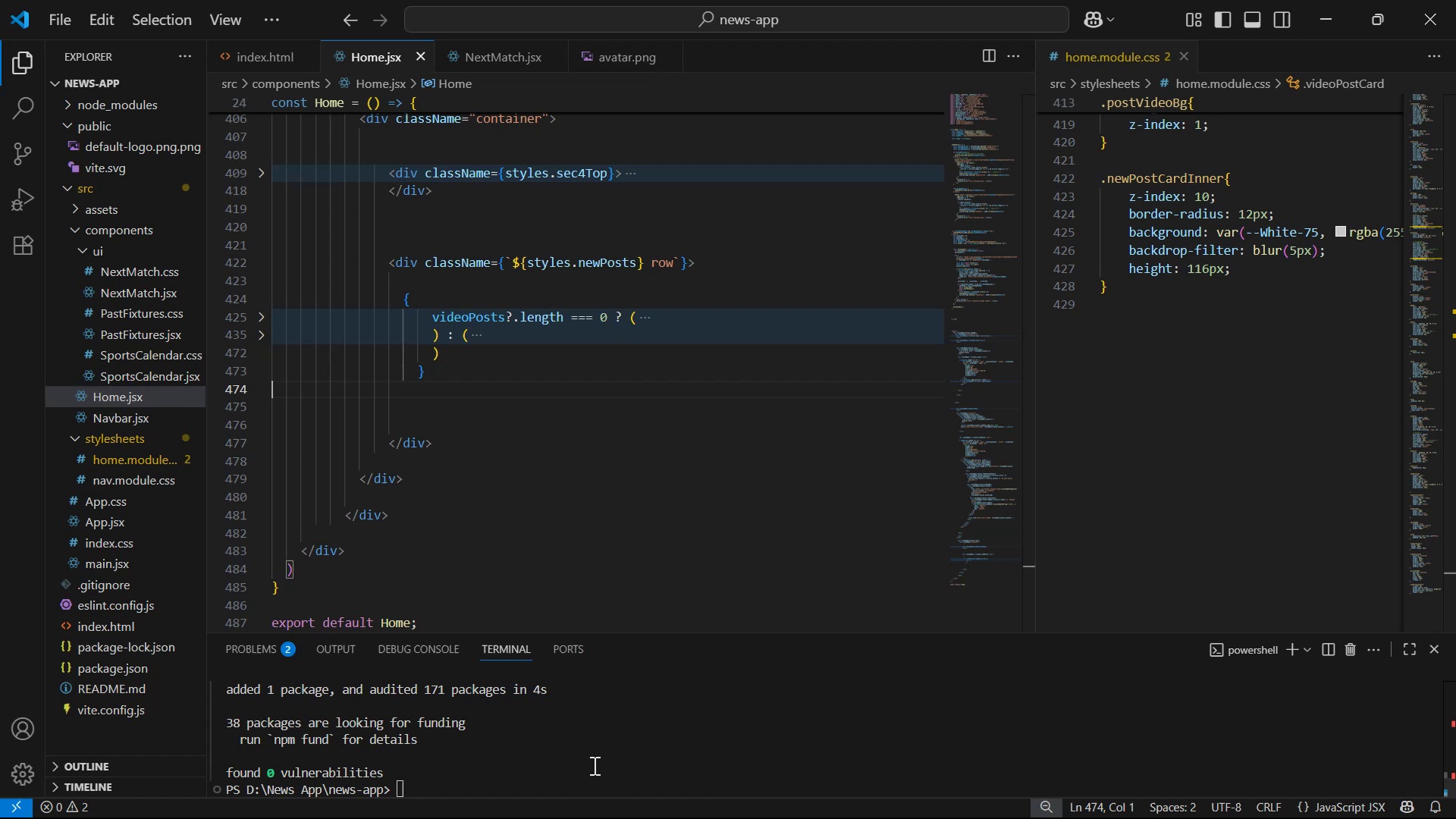 
left_click([593, 765])
 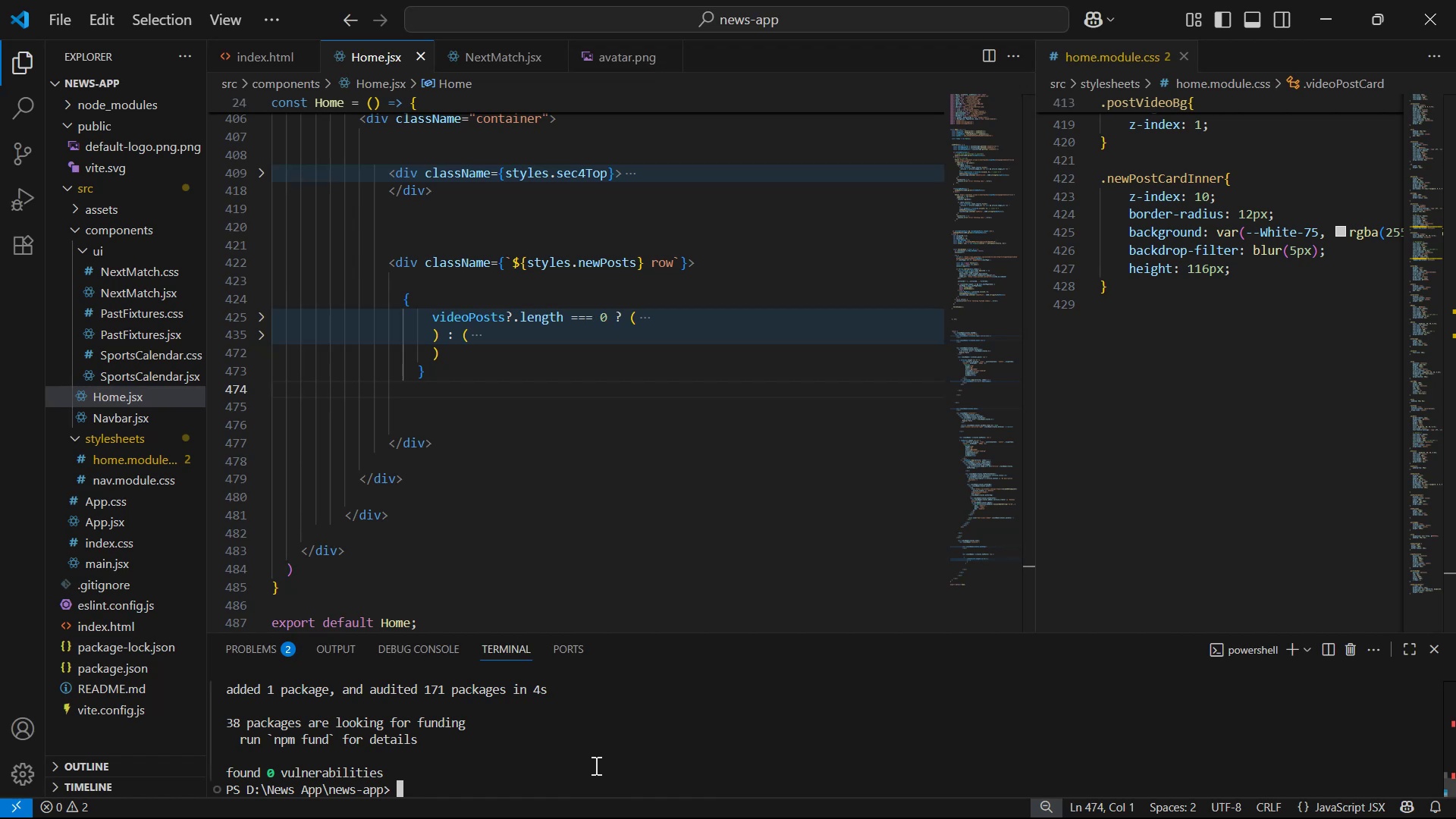 
type(npm run )
key(Backspace)
type(n )
key(Backspace)
key(Backspace)
type( dev)
 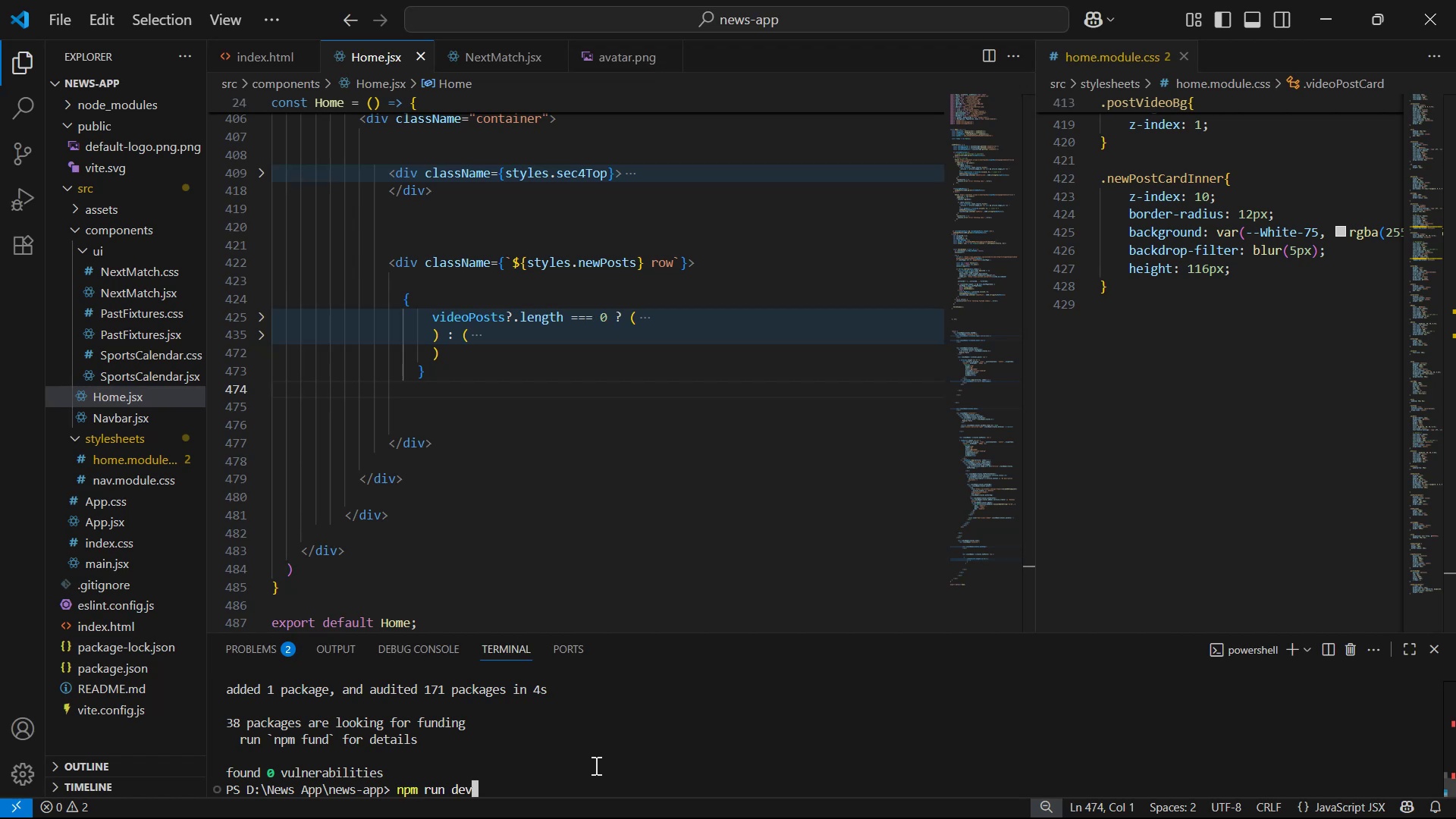 
key(Enter)
 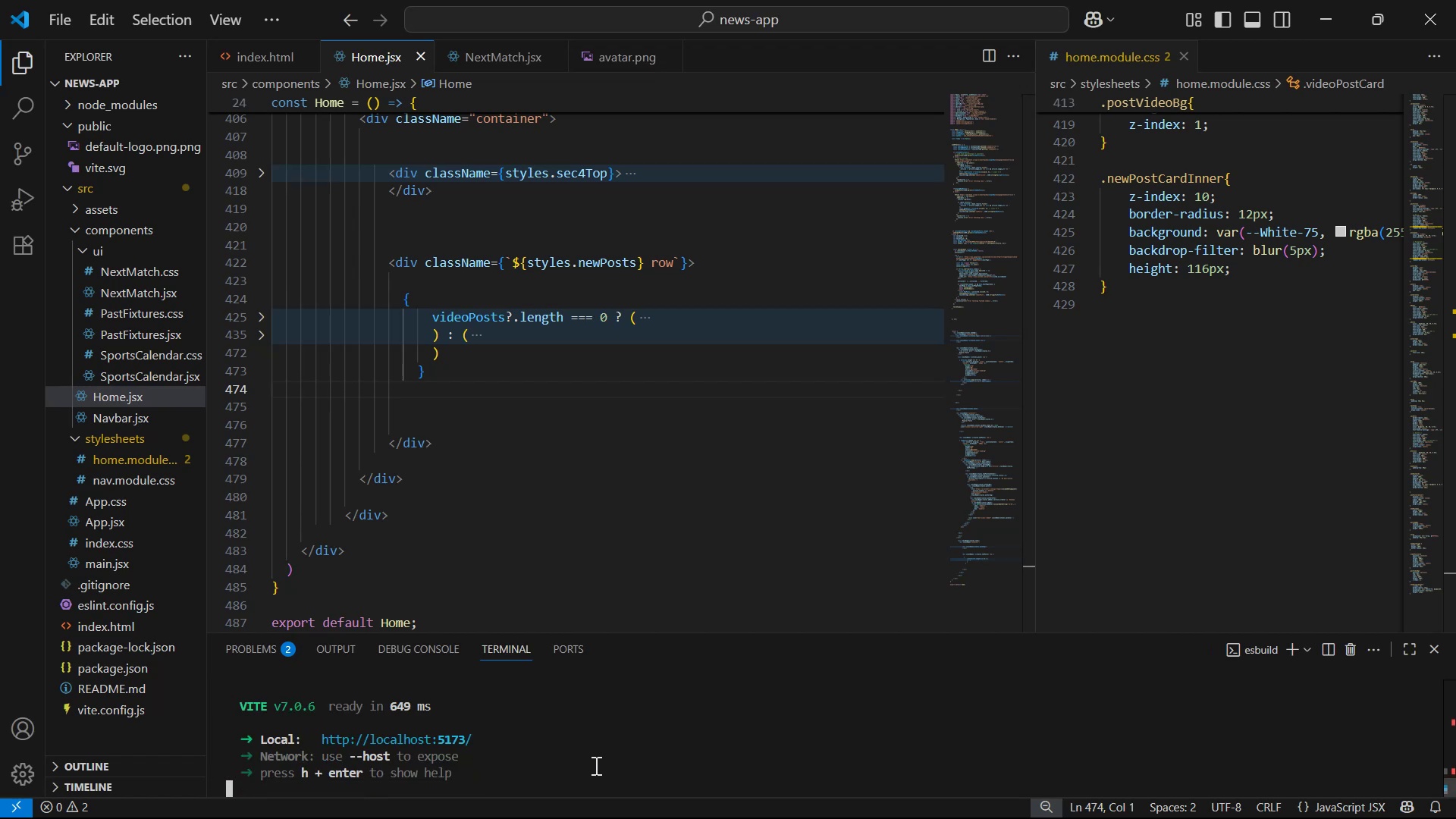 
key(Alt+Tab)
 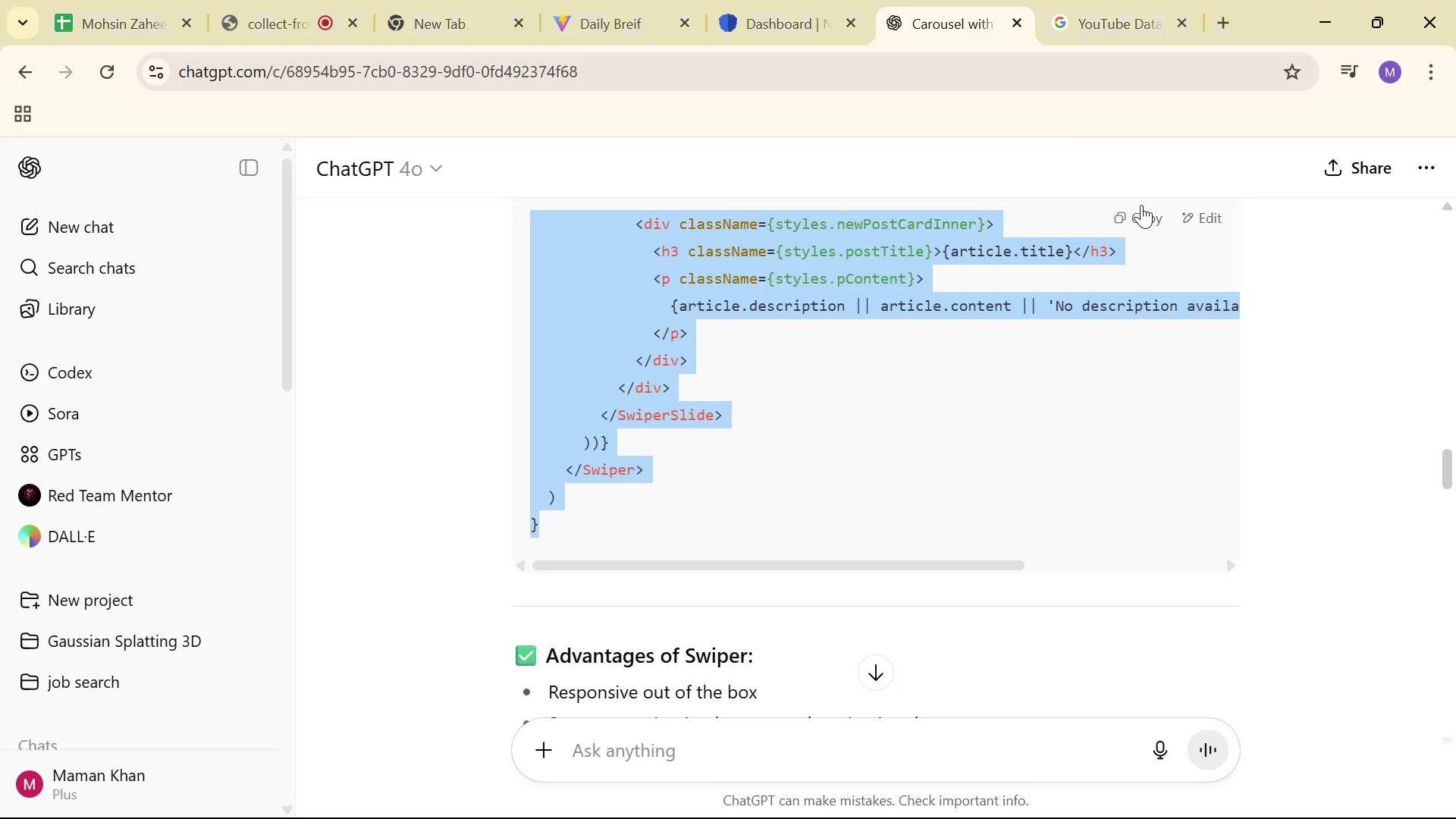 
left_click([617, 28])
 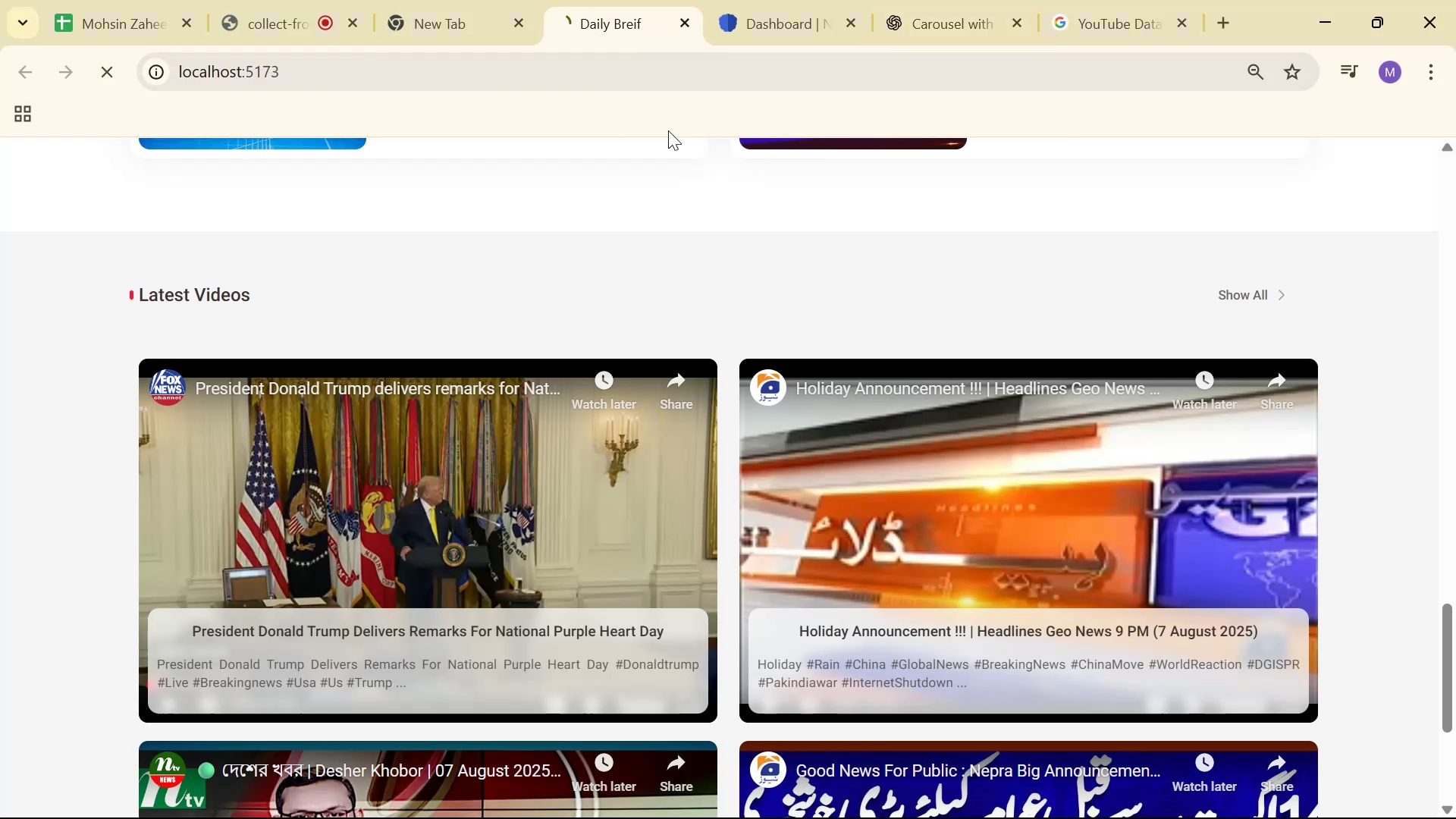 
hold_key(key=ControlLeft, duration=1.15)
 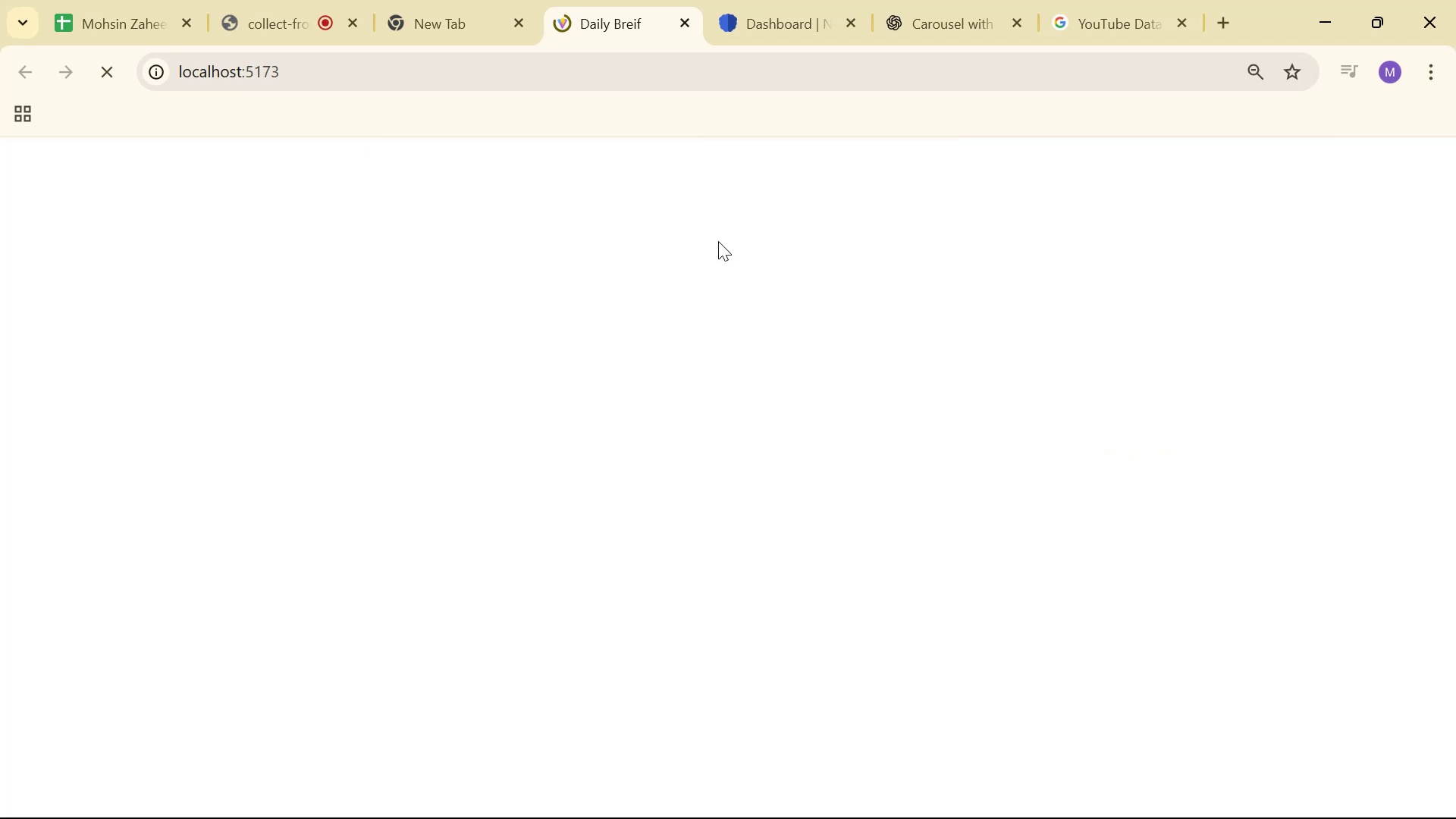 
hold_key(key=ShiftLeft, duration=0.88)
 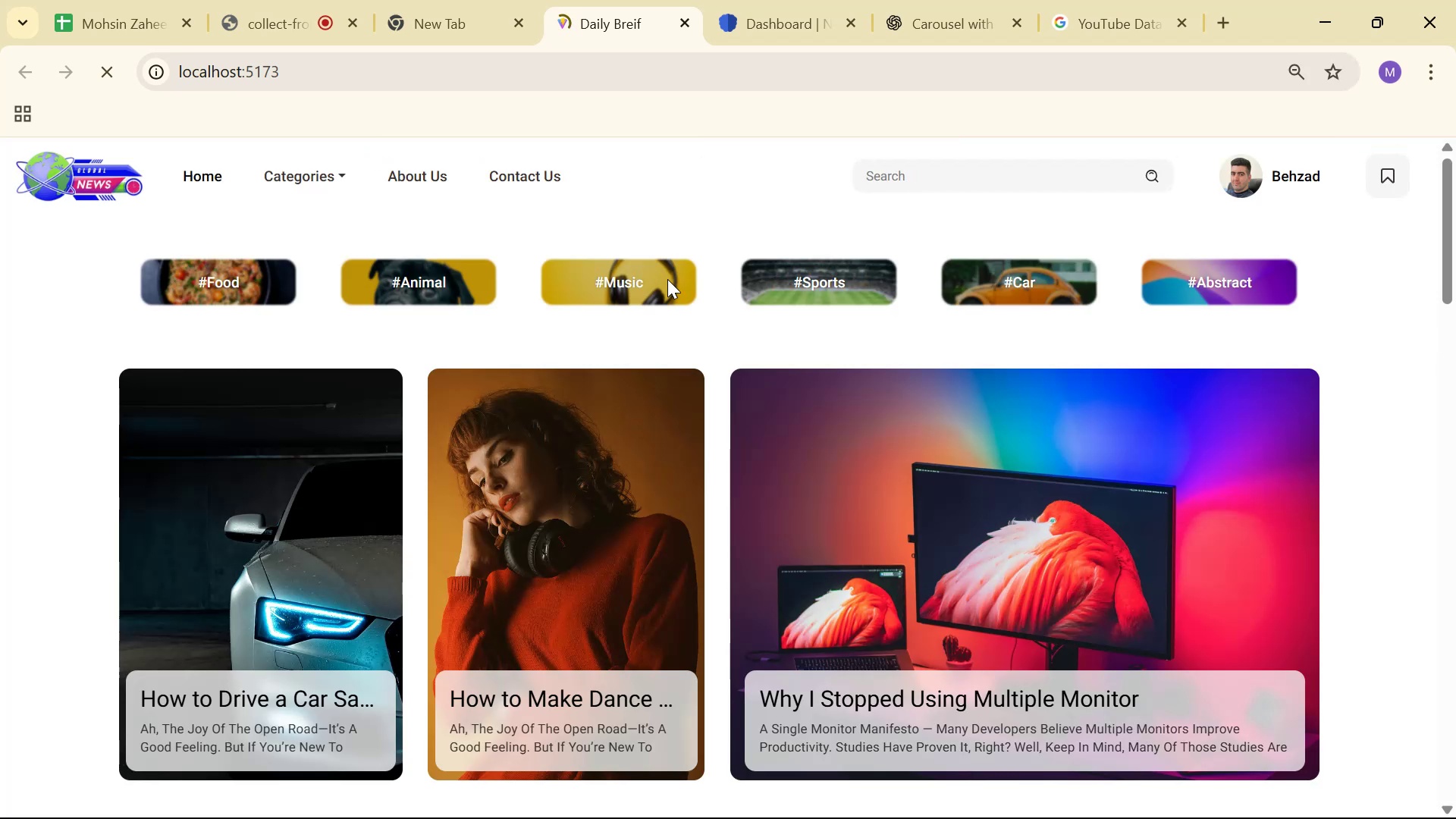 
scroll: coordinate [707, 253], scroll_direction: down, amount: 28.0
 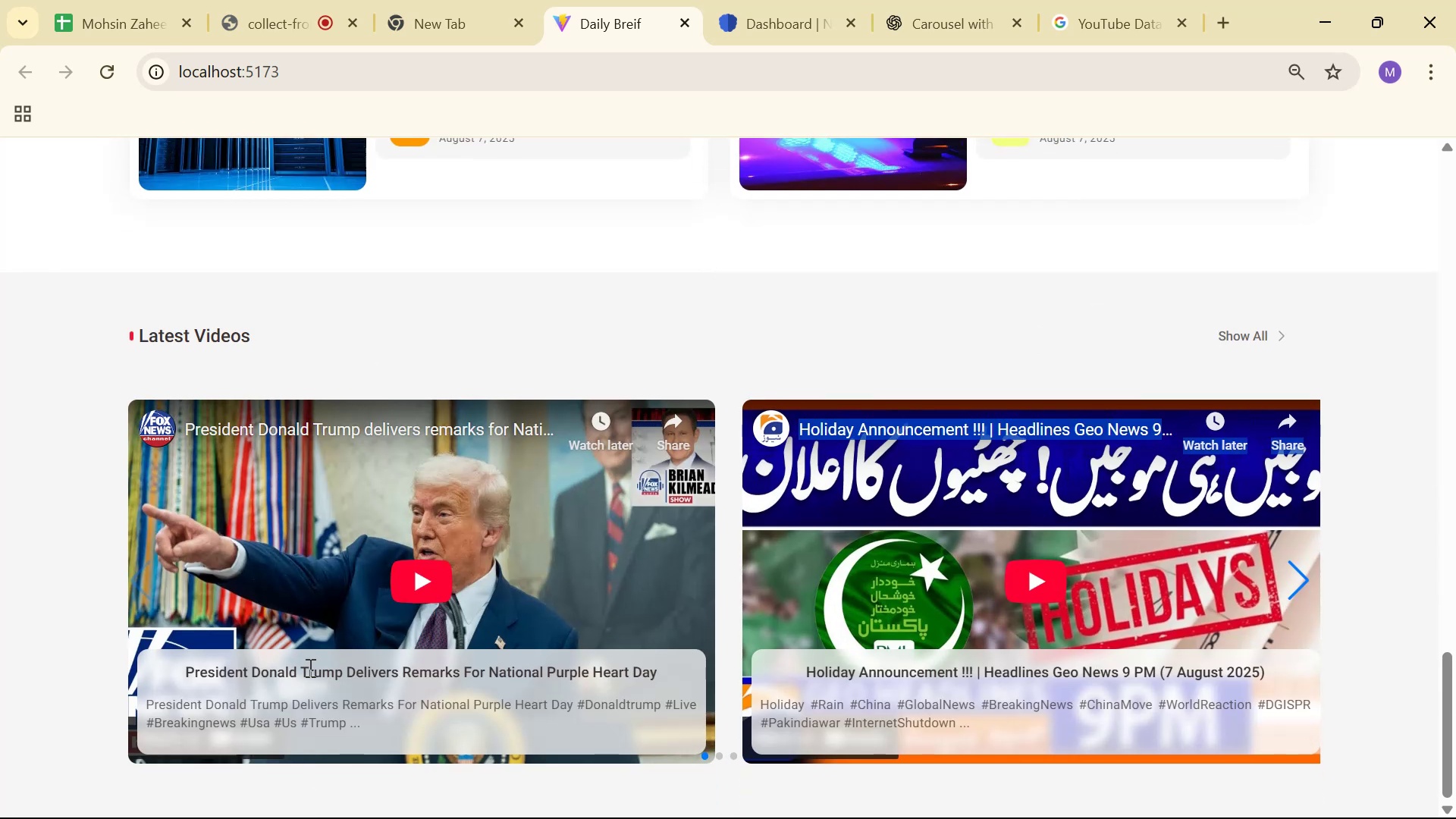 
wait(5.53)
 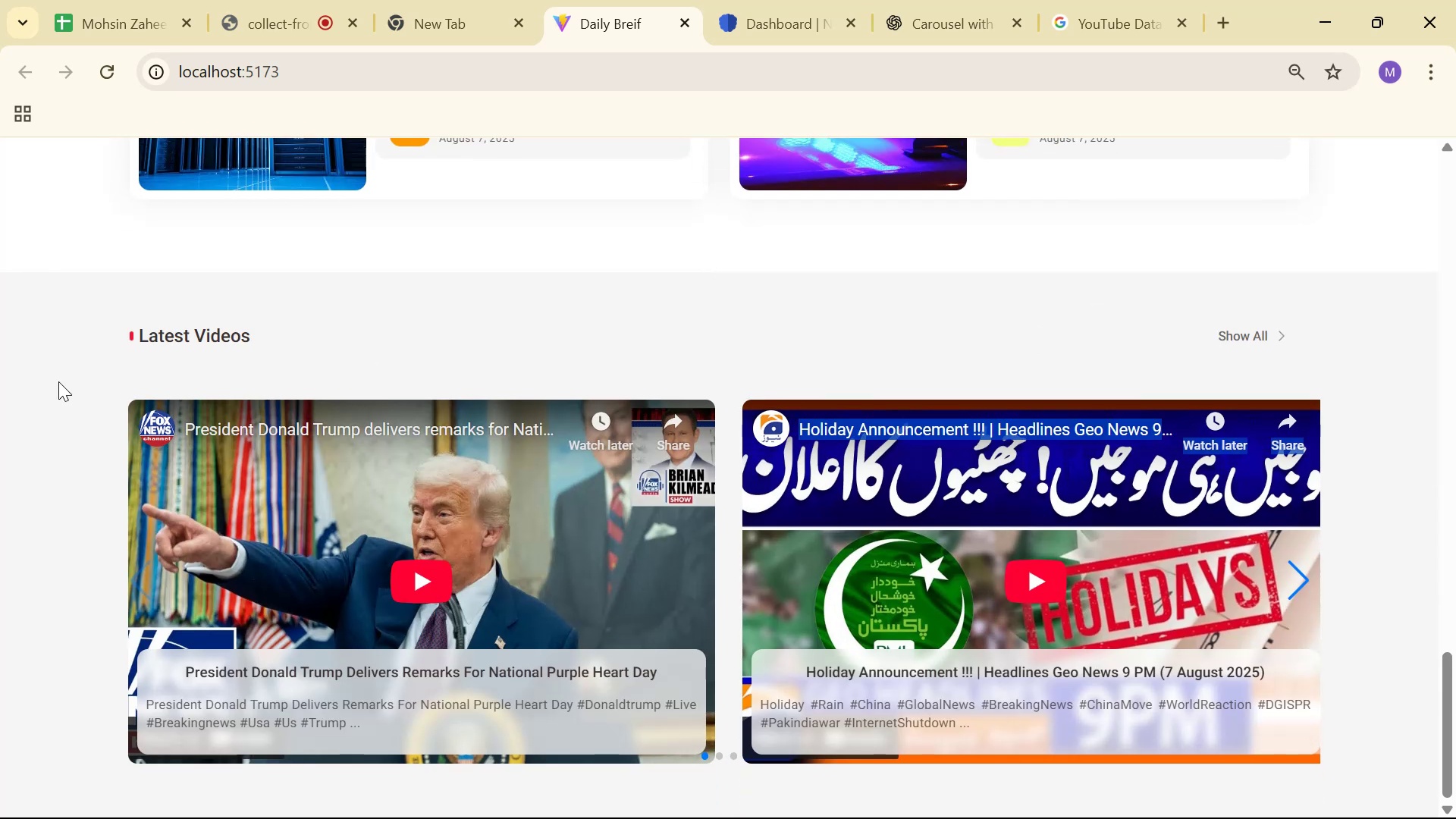 
scroll: coordinate [788, 704], scroll_direction: down, amount: 4.0
 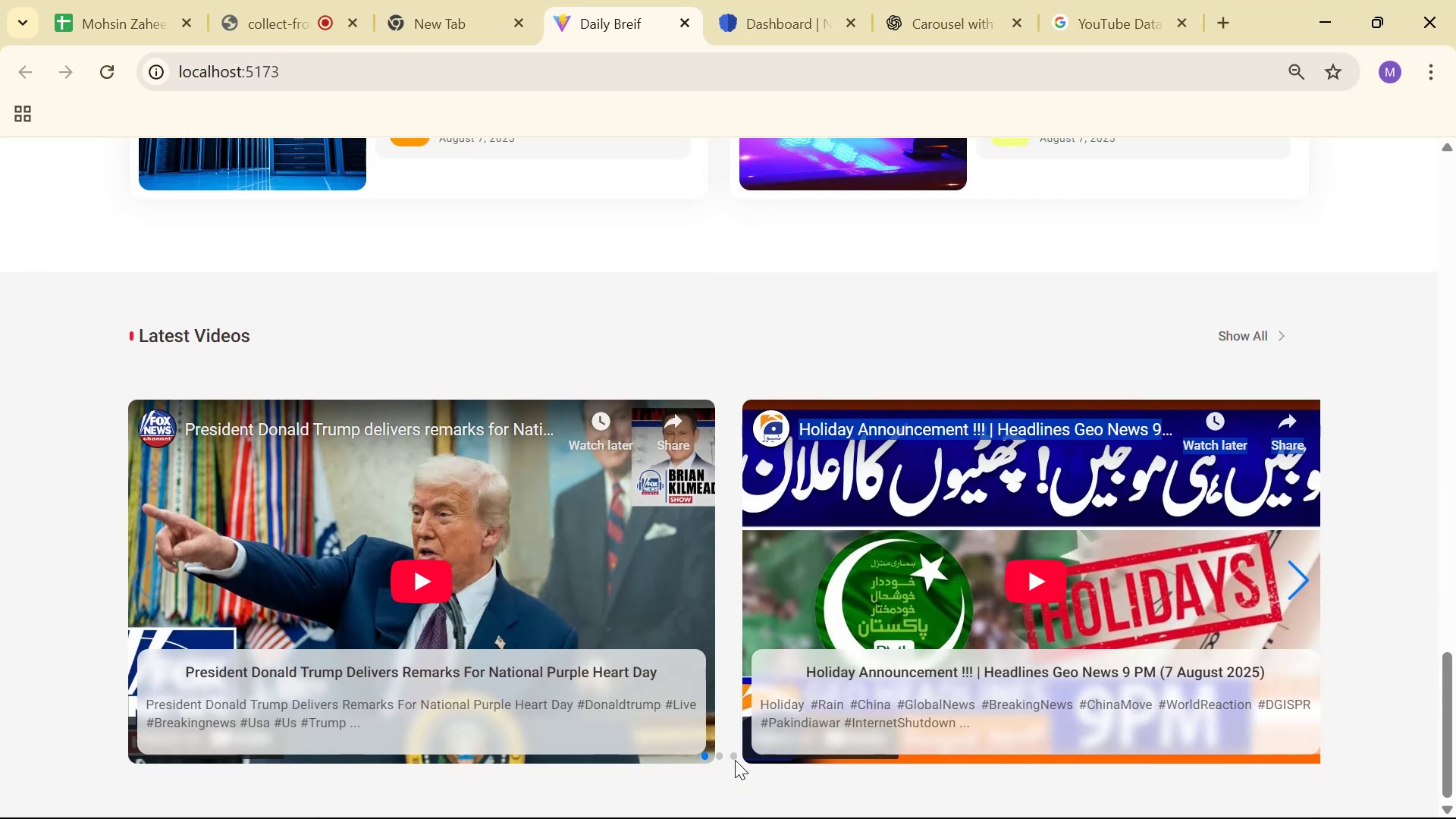 
left_click([712, 755])
 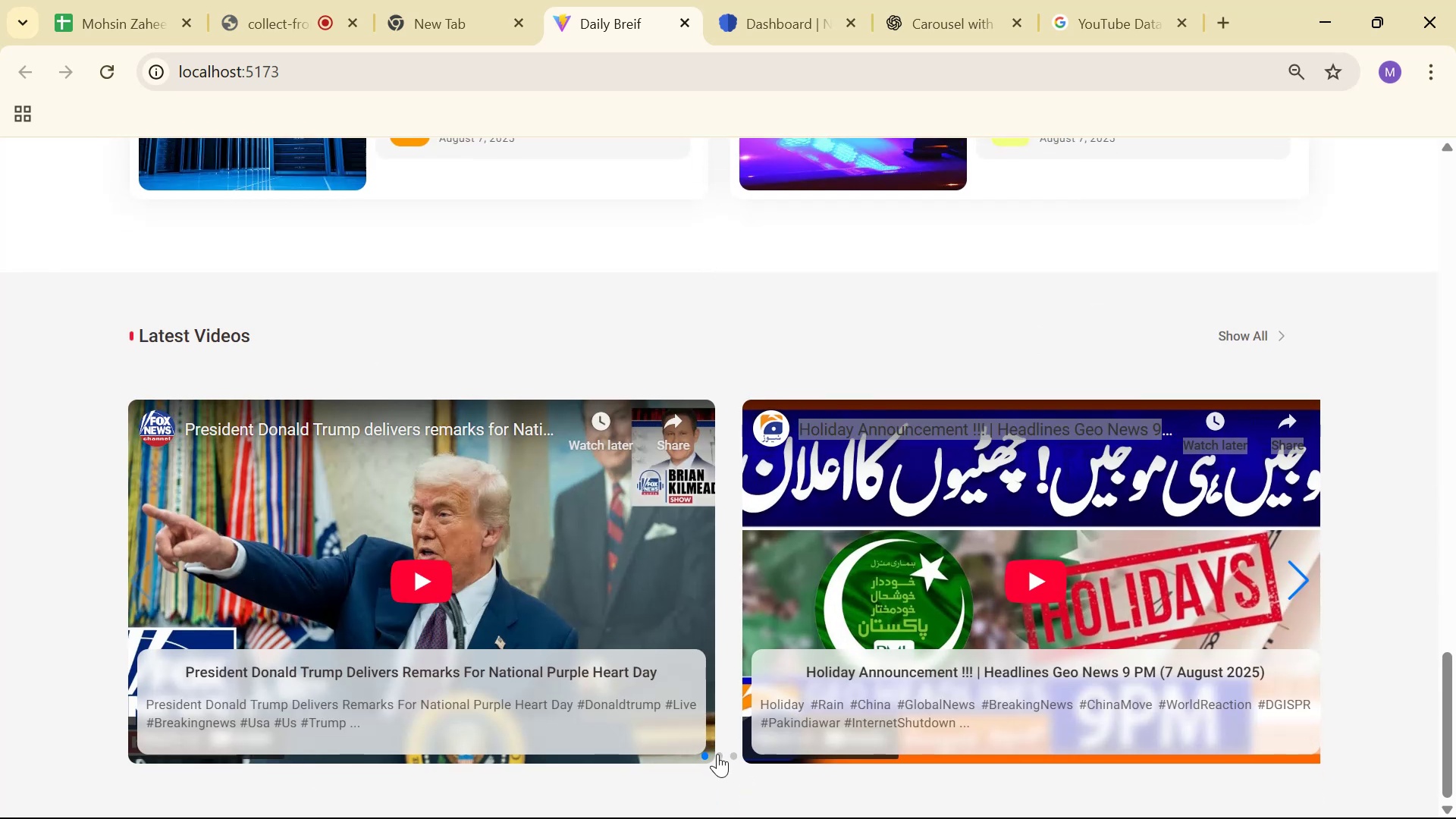 
left_click([718, 754])
 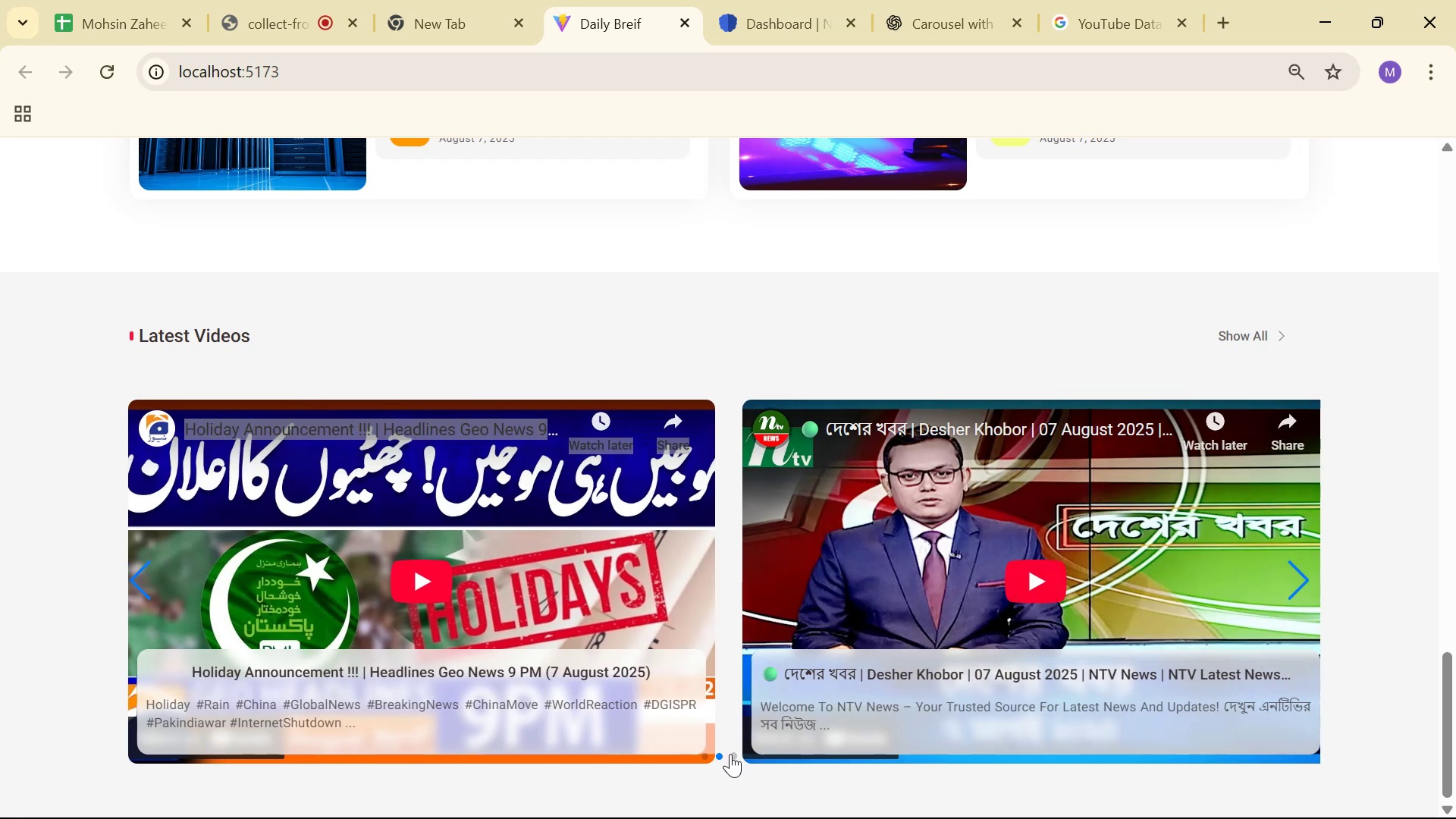 
left_click([731, 754])
 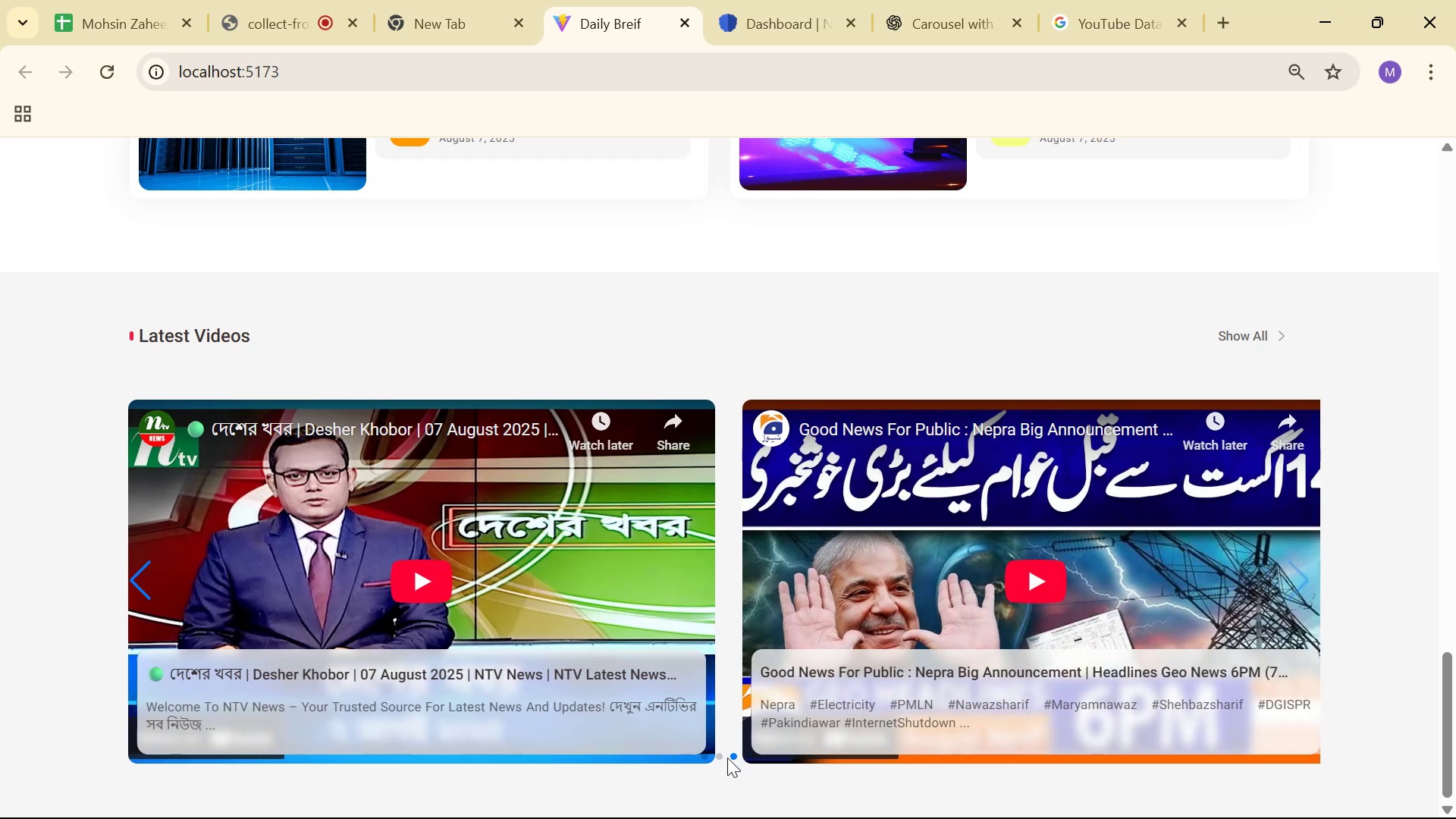 
left_click([719, 755])
 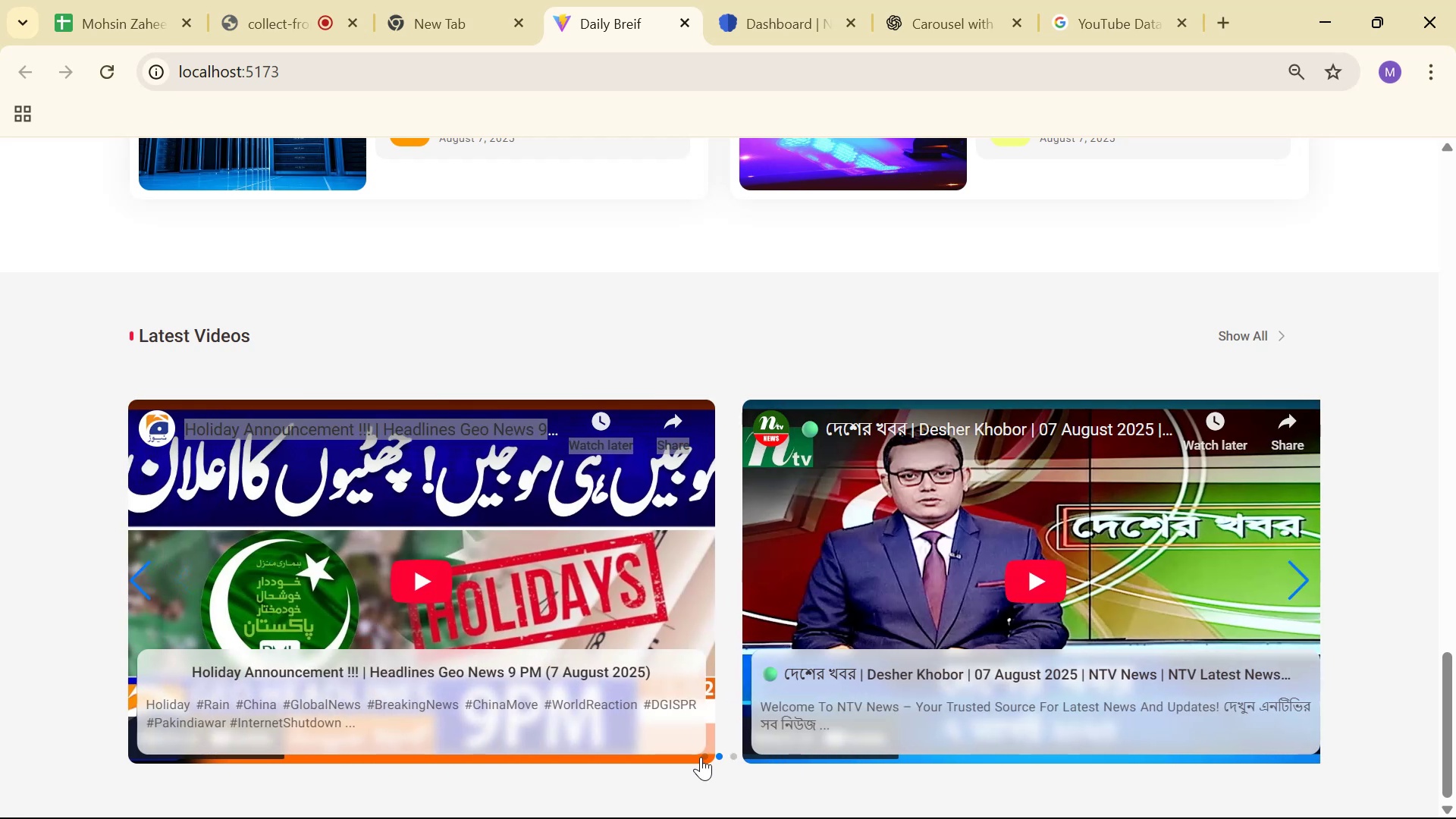 
left_click([703, 758])
 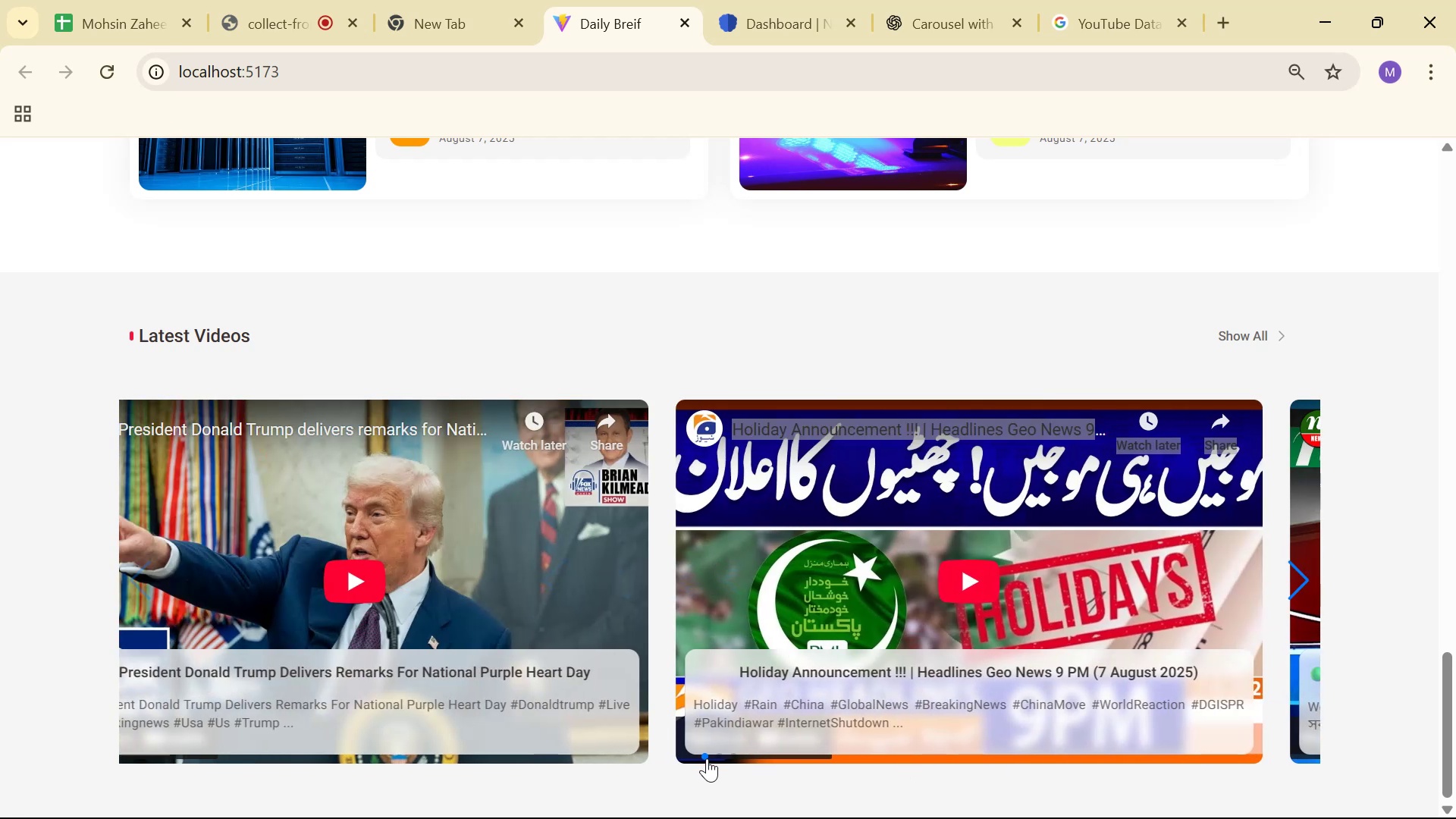 
scroll: coordinate [849, 534], scroll_direction: up, amount: 5.0
 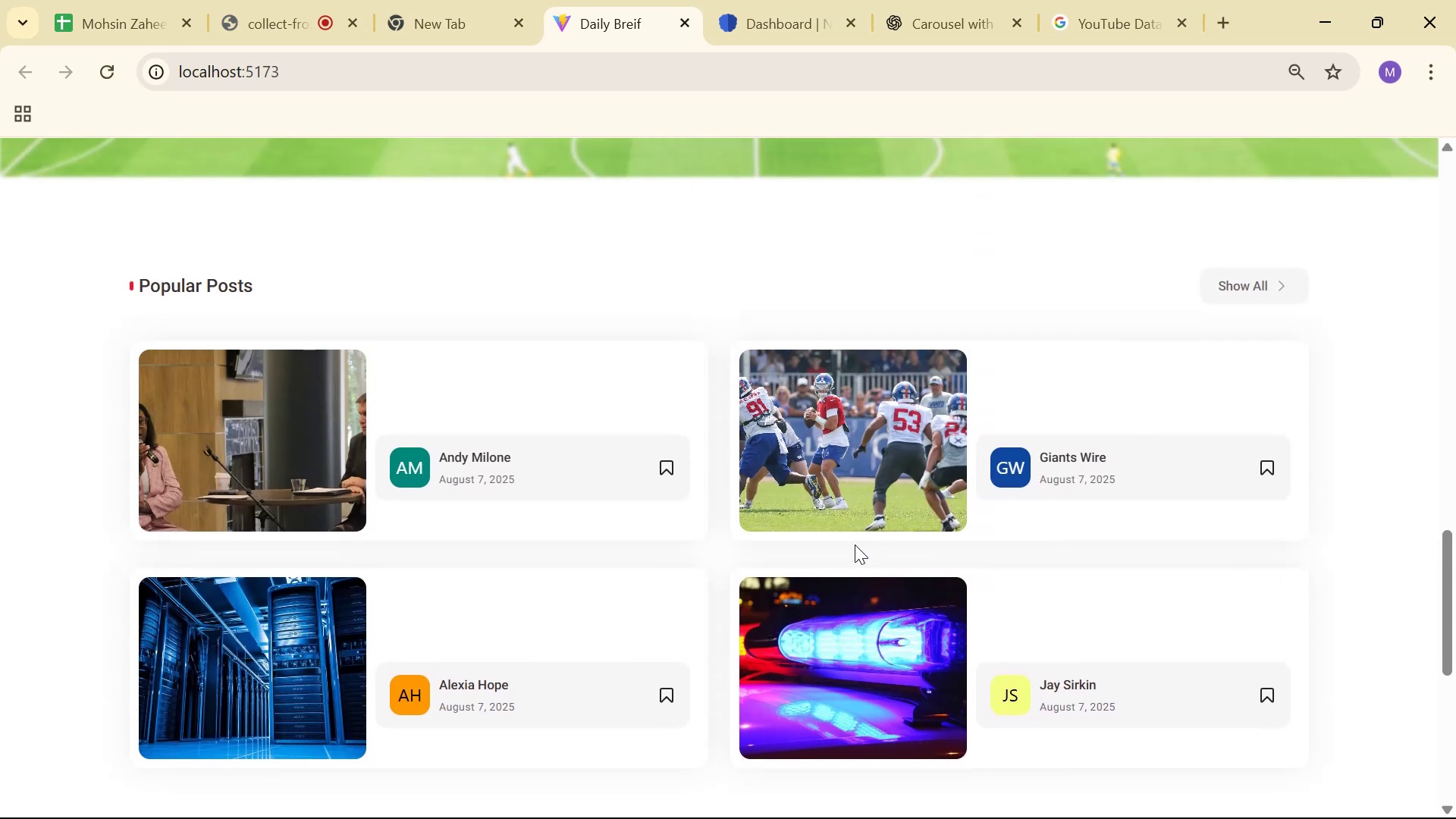 
scroll: coordinate [714, 503], scroll_direction: down, amount: 6.0
 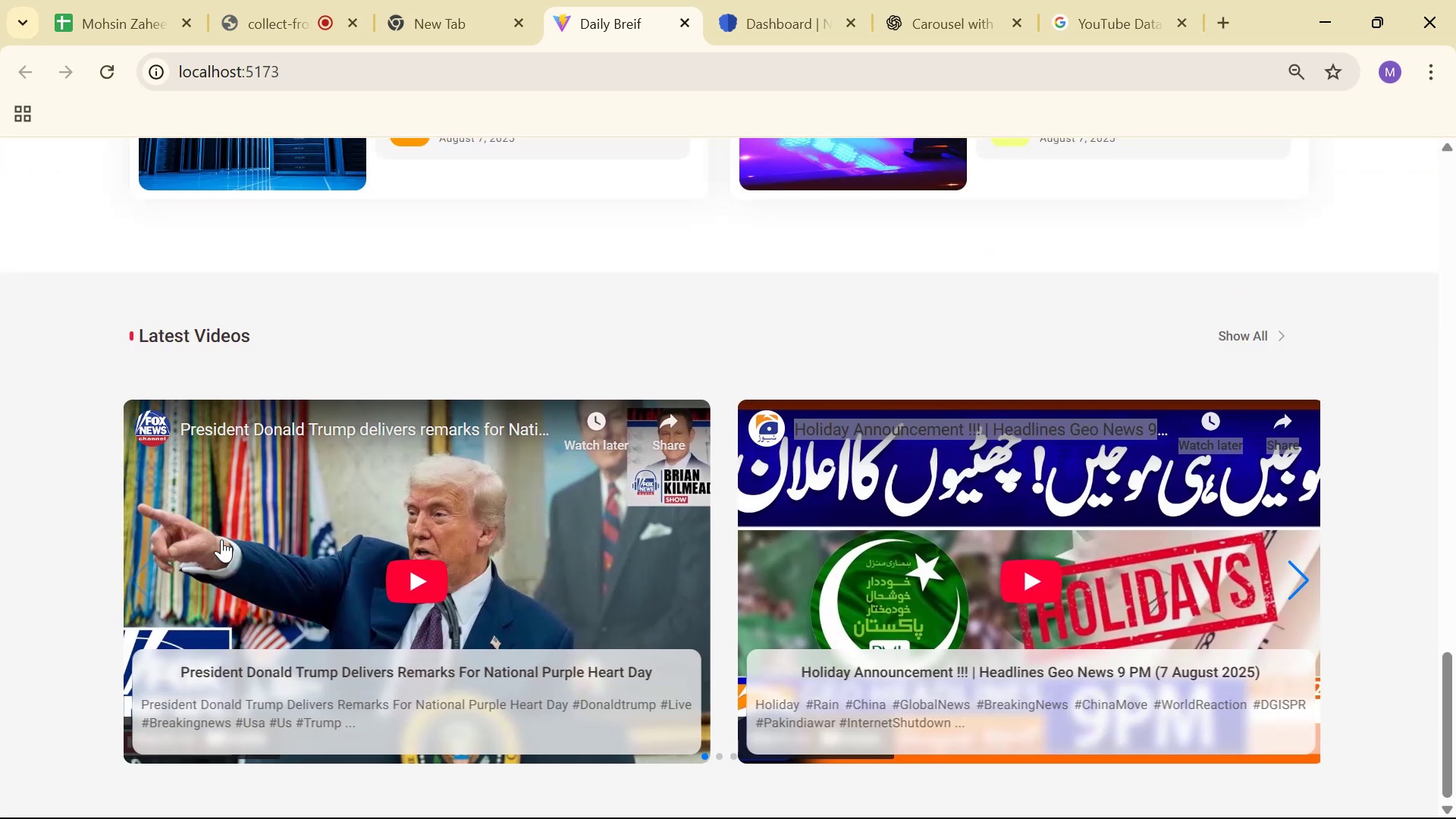 
left_click([1307, 578])
 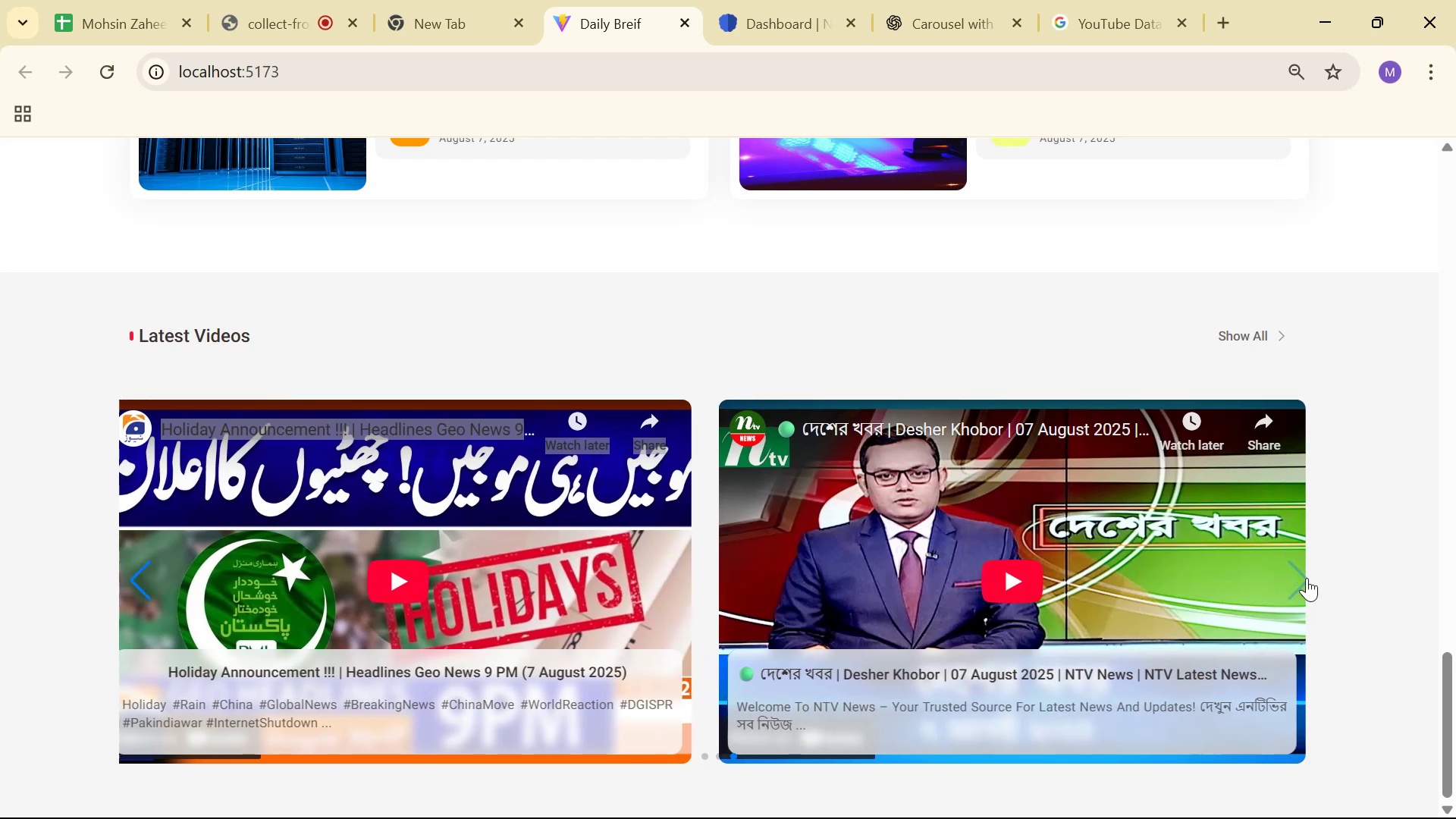 
double_click([1307, 578])
 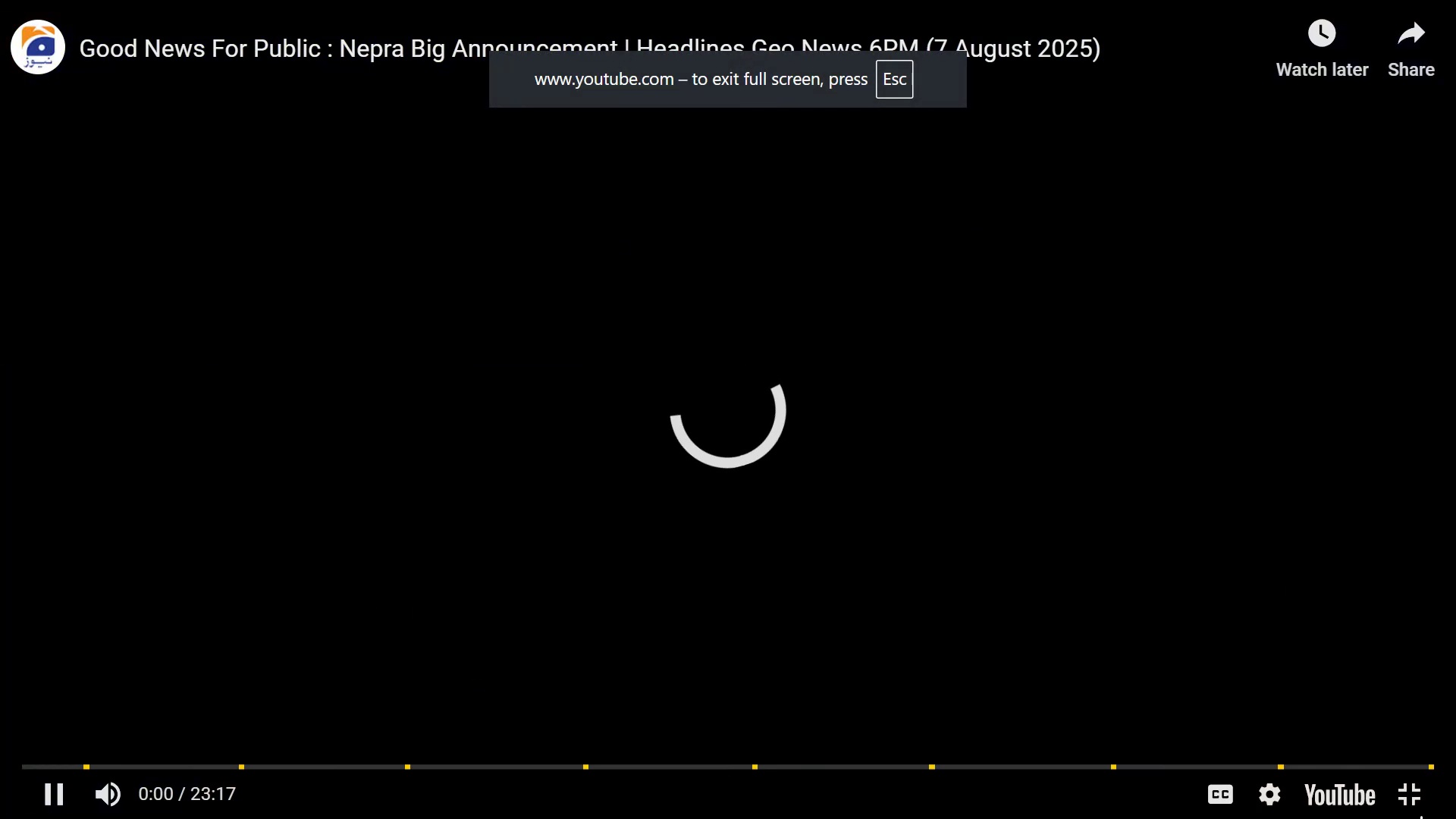 
left_click([1417, 800])
 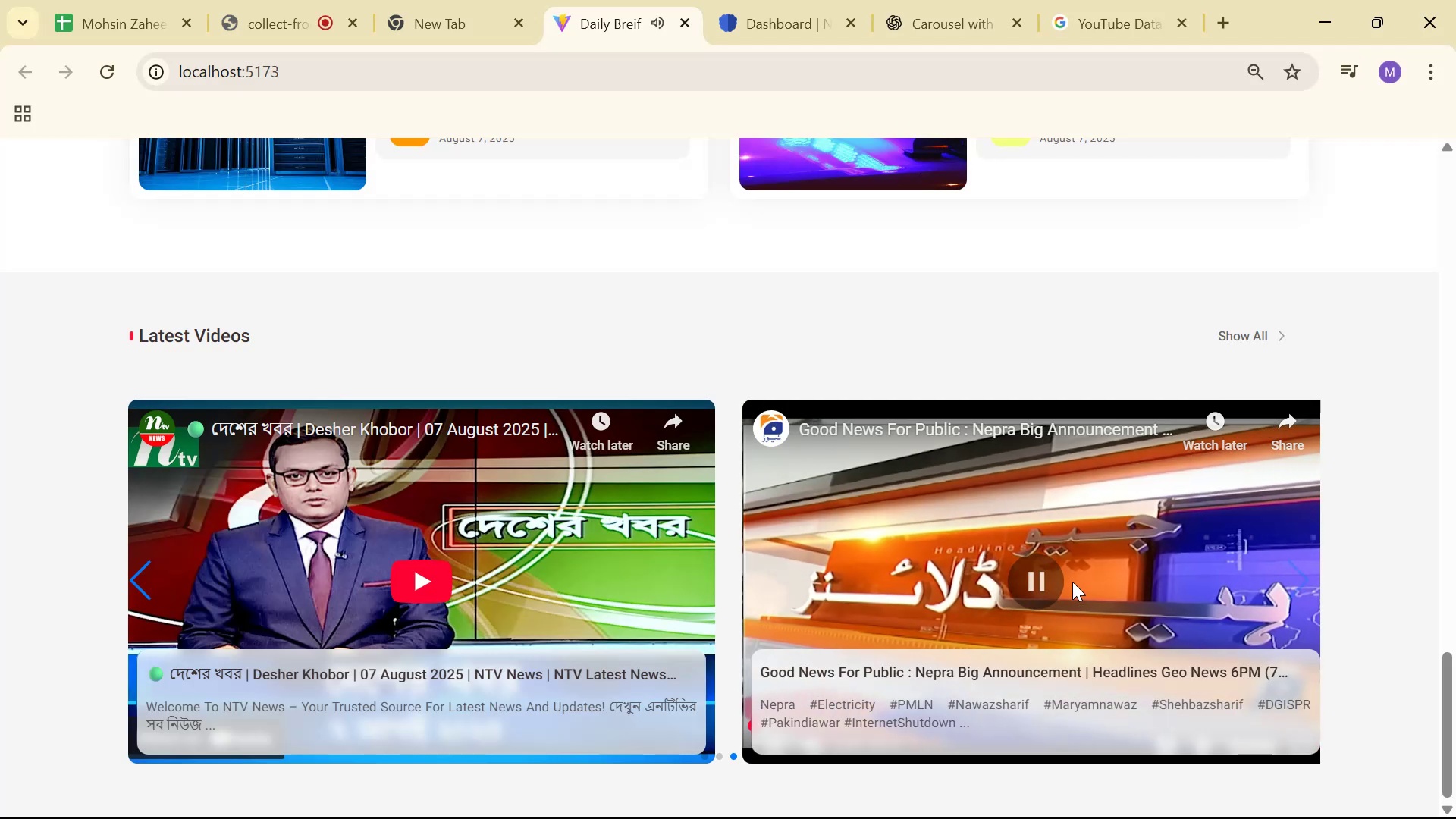 
scroll: coordinate [1340, 453], scroll_direction: up, amount: 6.0
 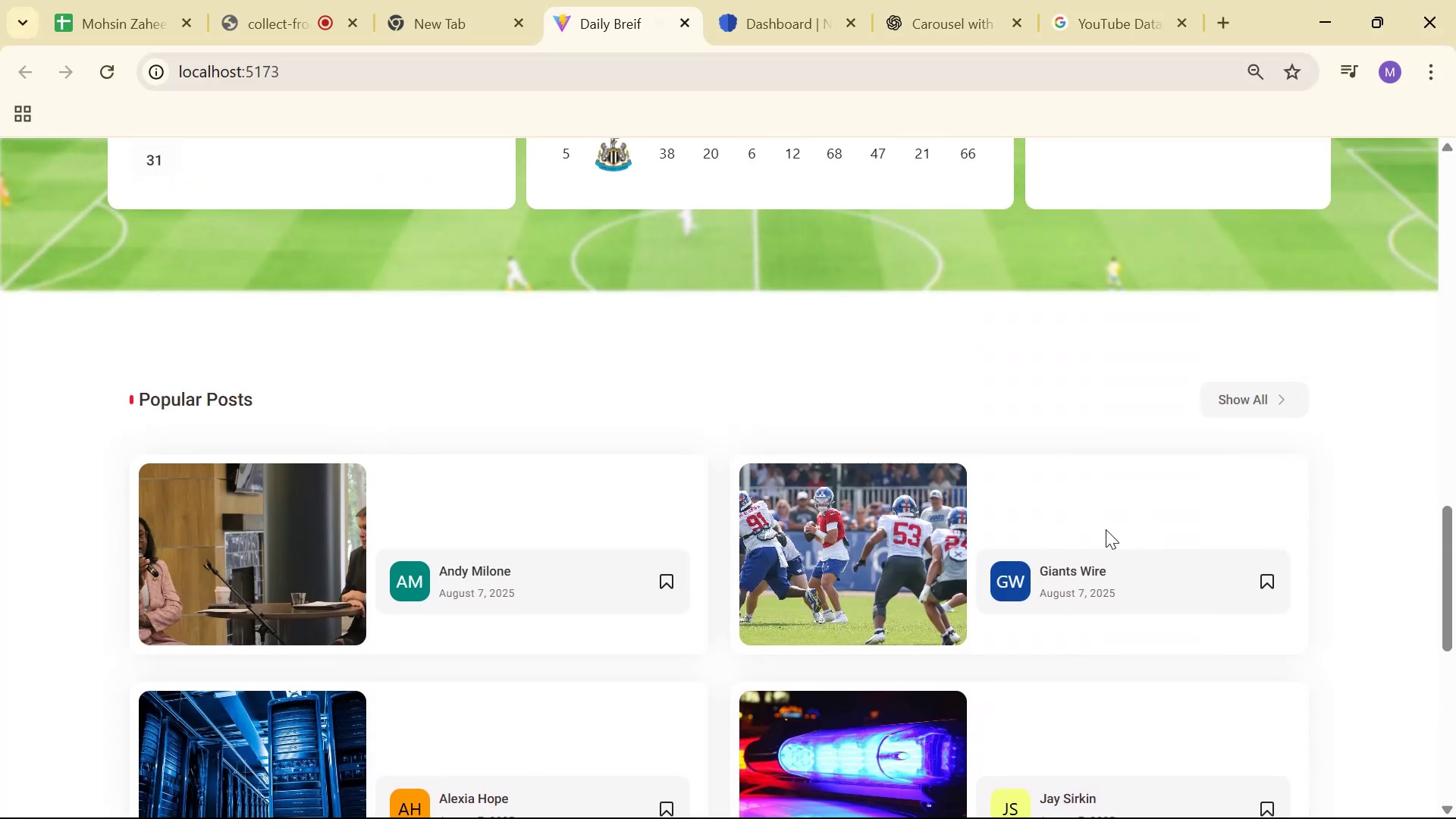 
left_click([1041, 492])
 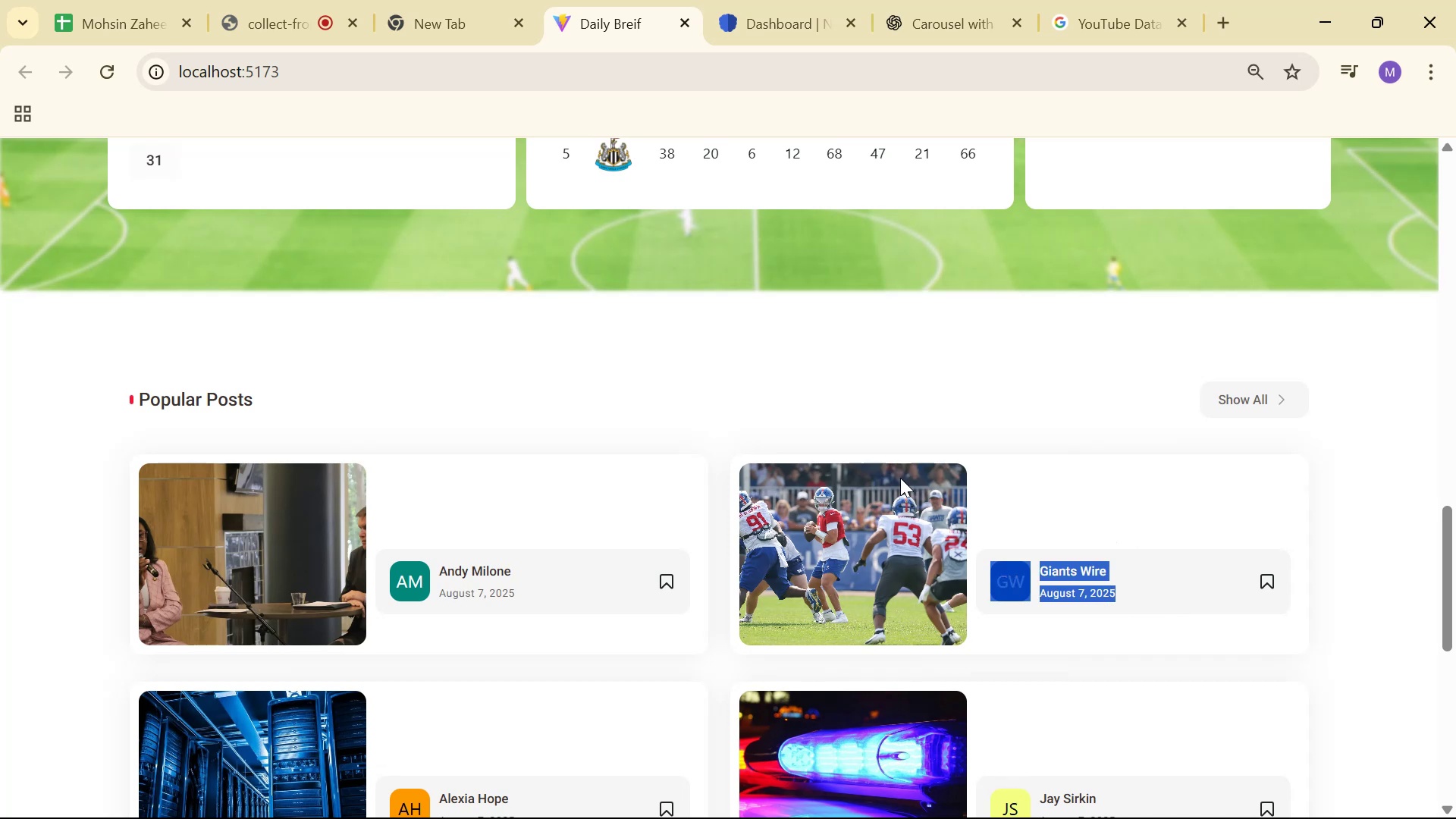 
left_click([1126, 473])
 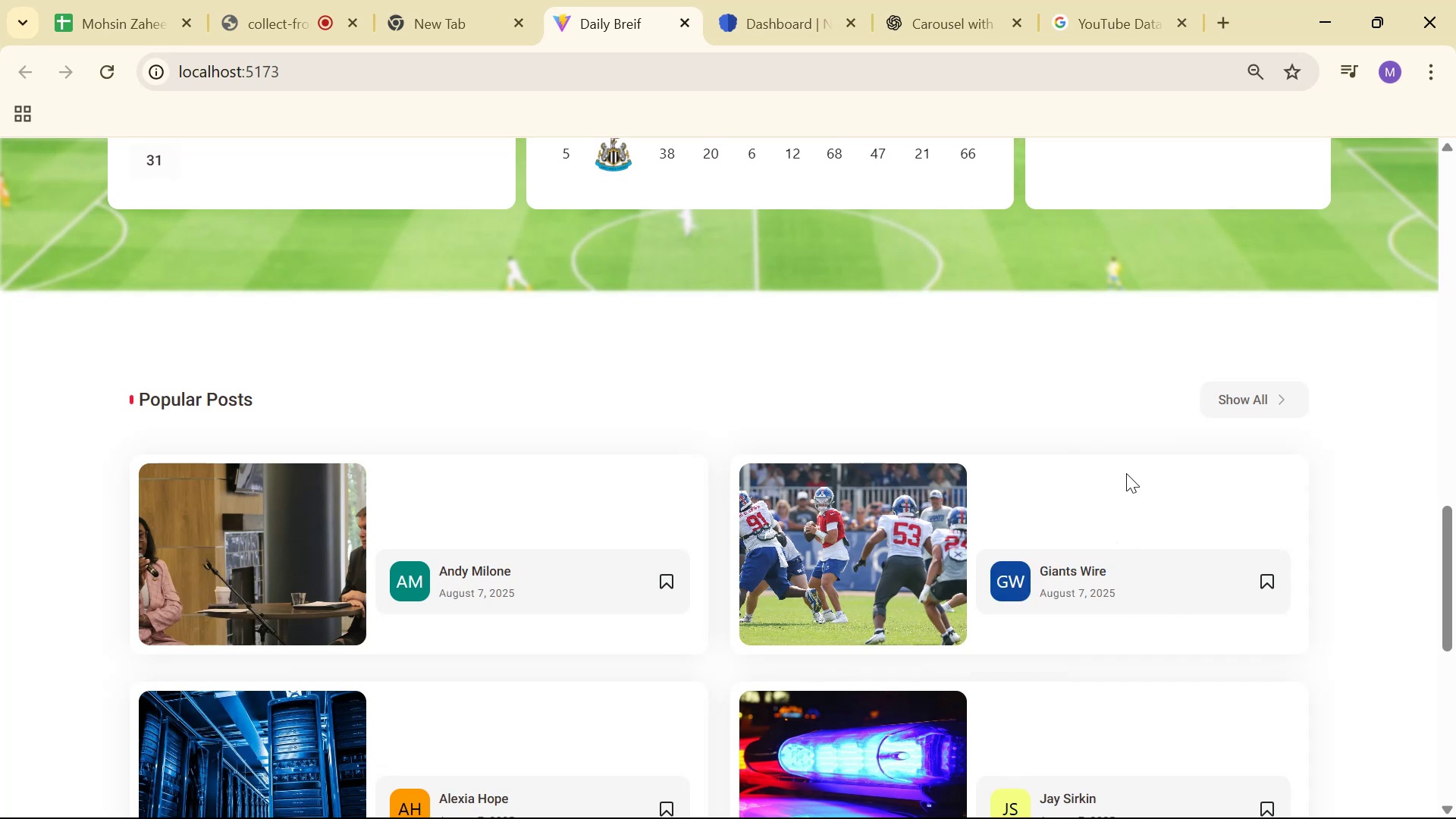 
scroll: coordinate [1298, 466], scroll_direction: down, amount: 8.0
 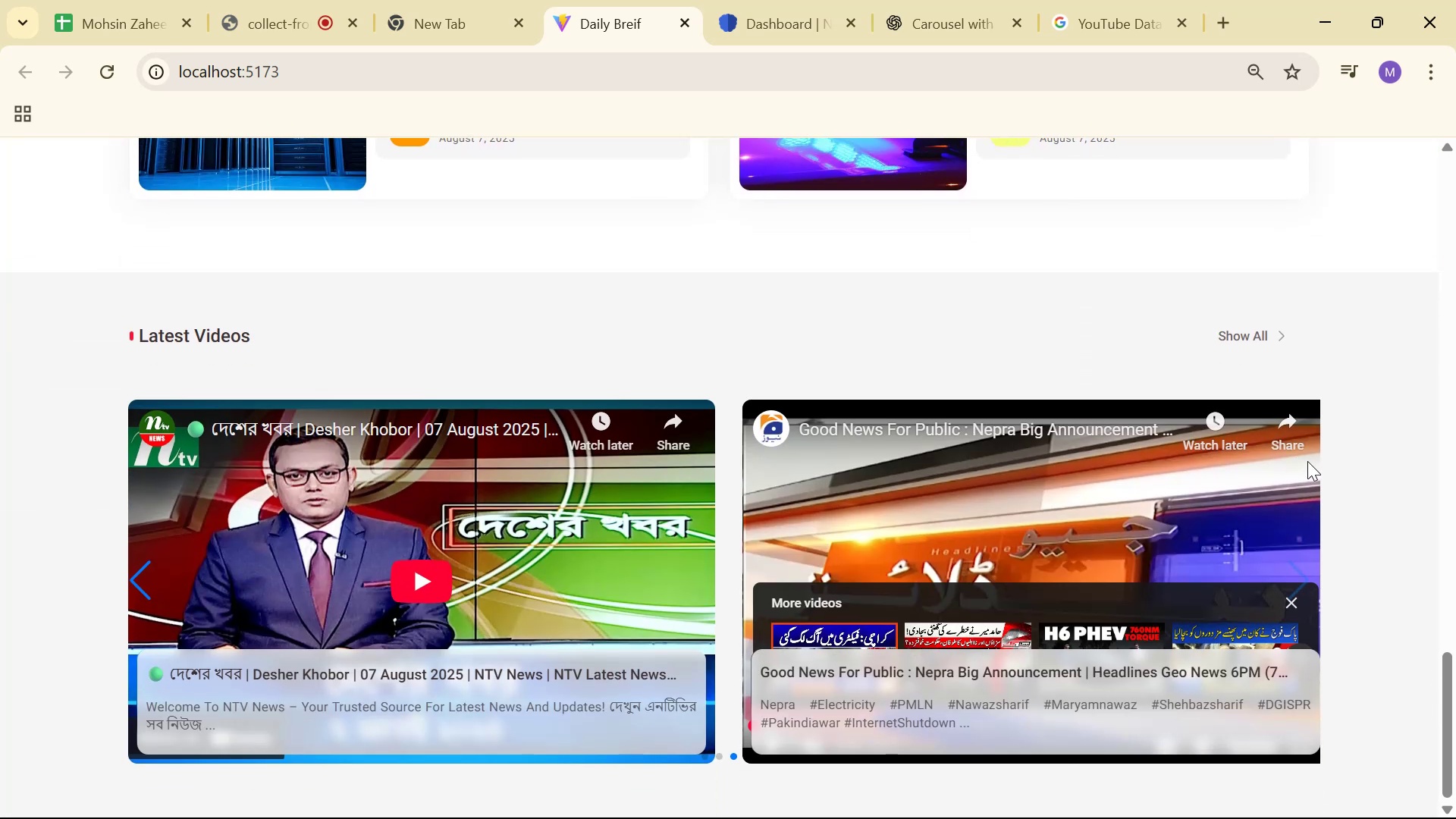 
scroll: coordinate [1268, 447], scroll_direction: up, amount: 2.0
 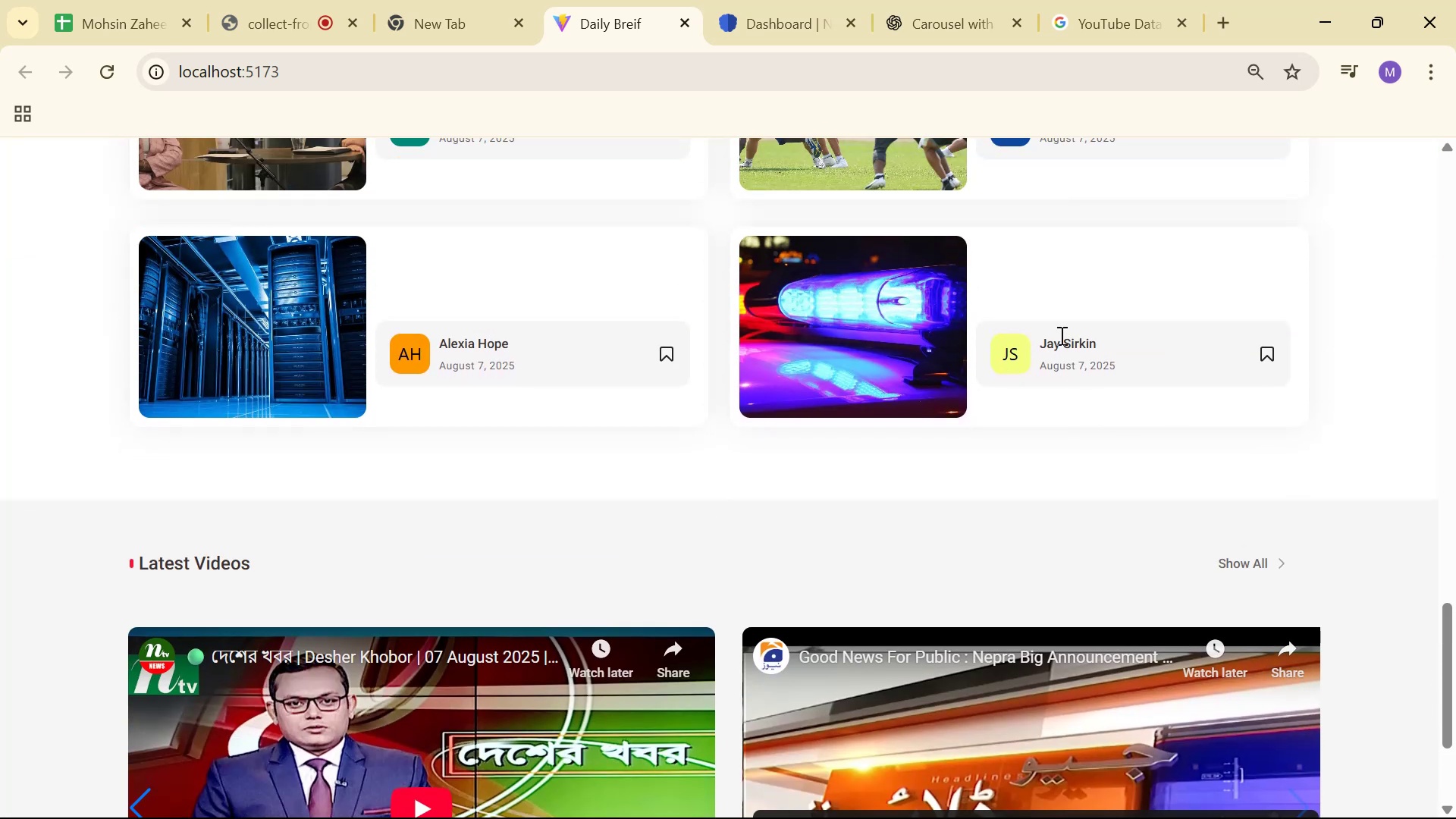 
right_click([1068, 299])
 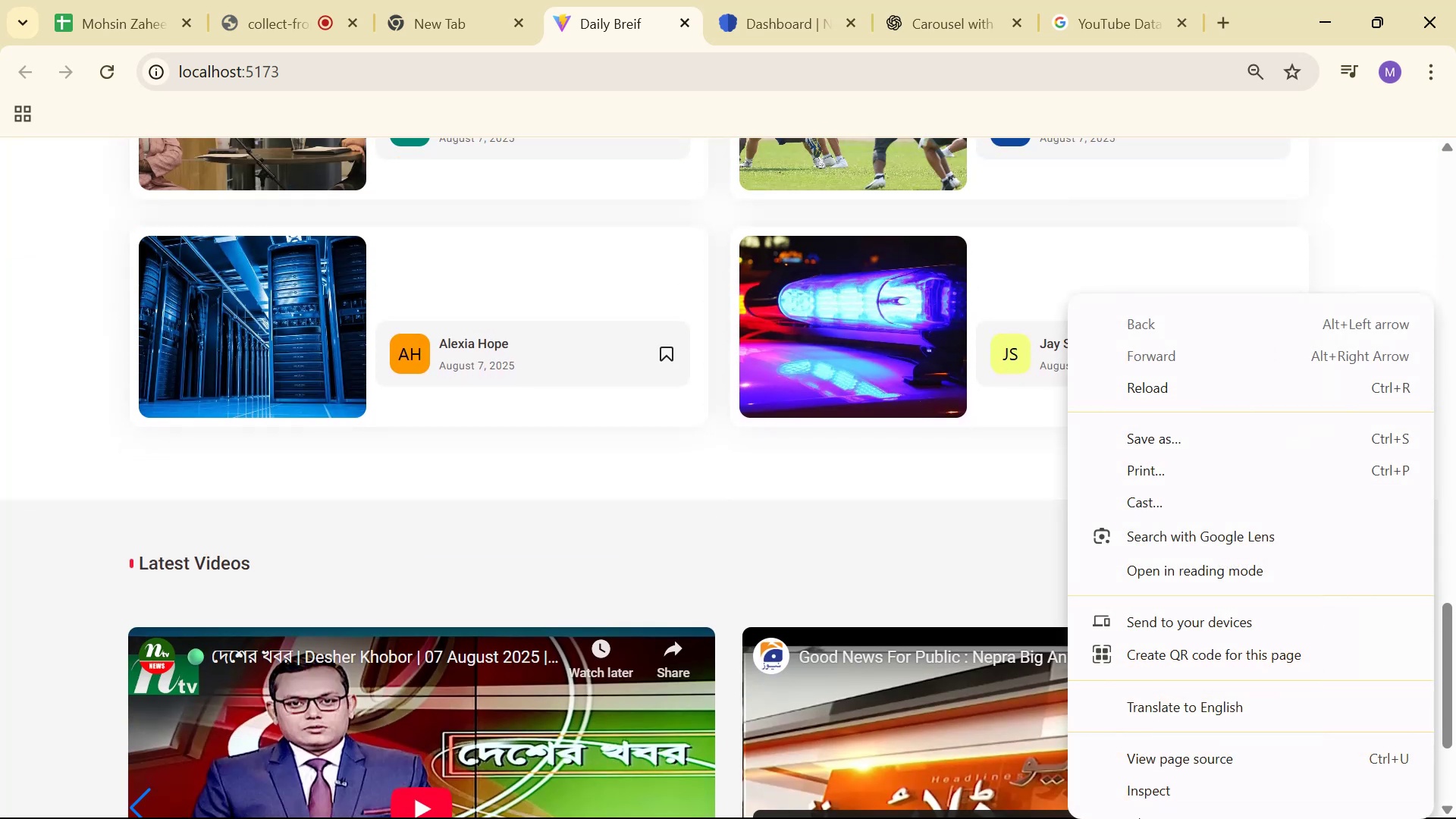 
left_click([1141, 791])
 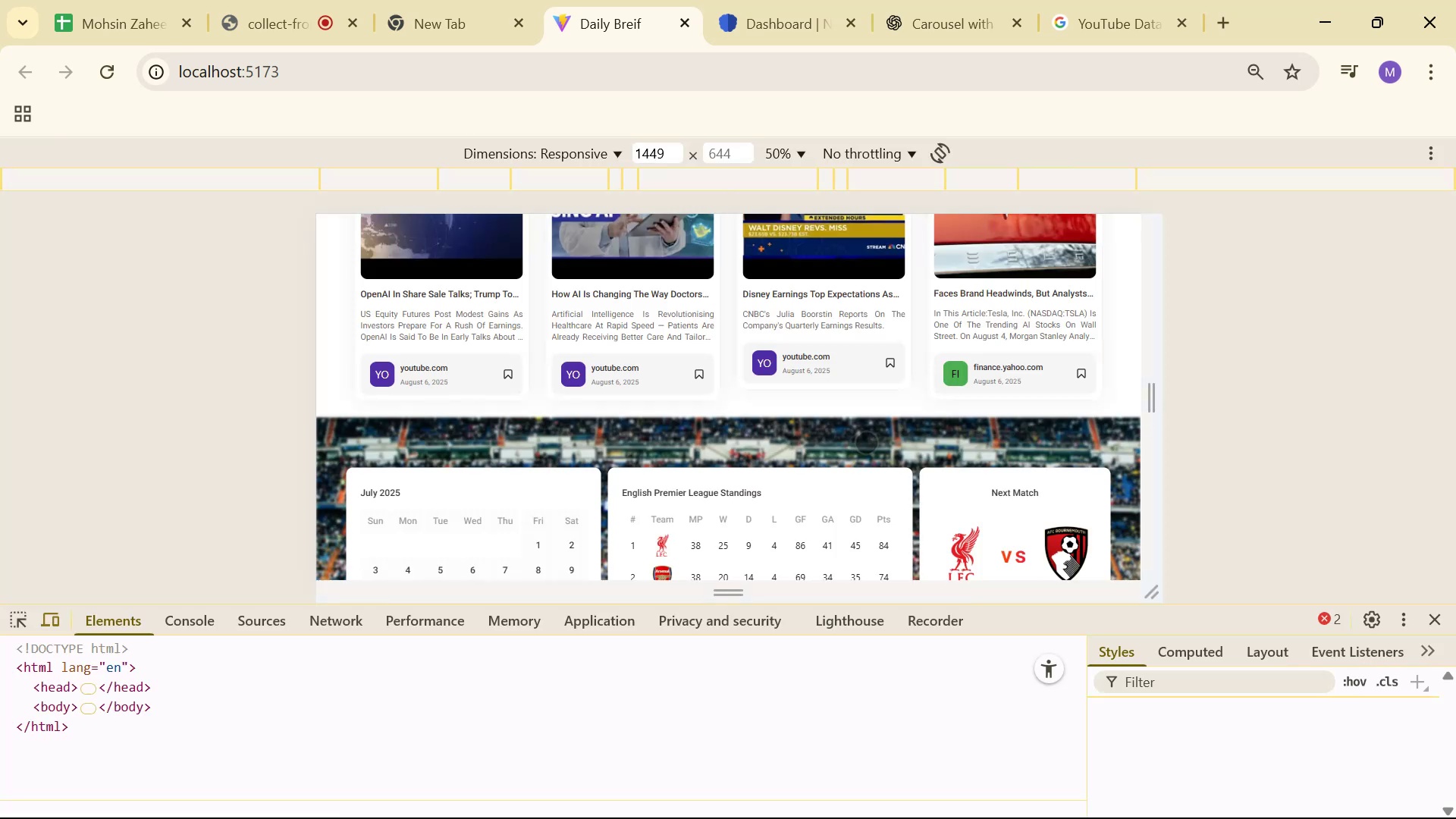 
scroll: coordinate [931, 439], scroll_direction: down, amount: 12.0
 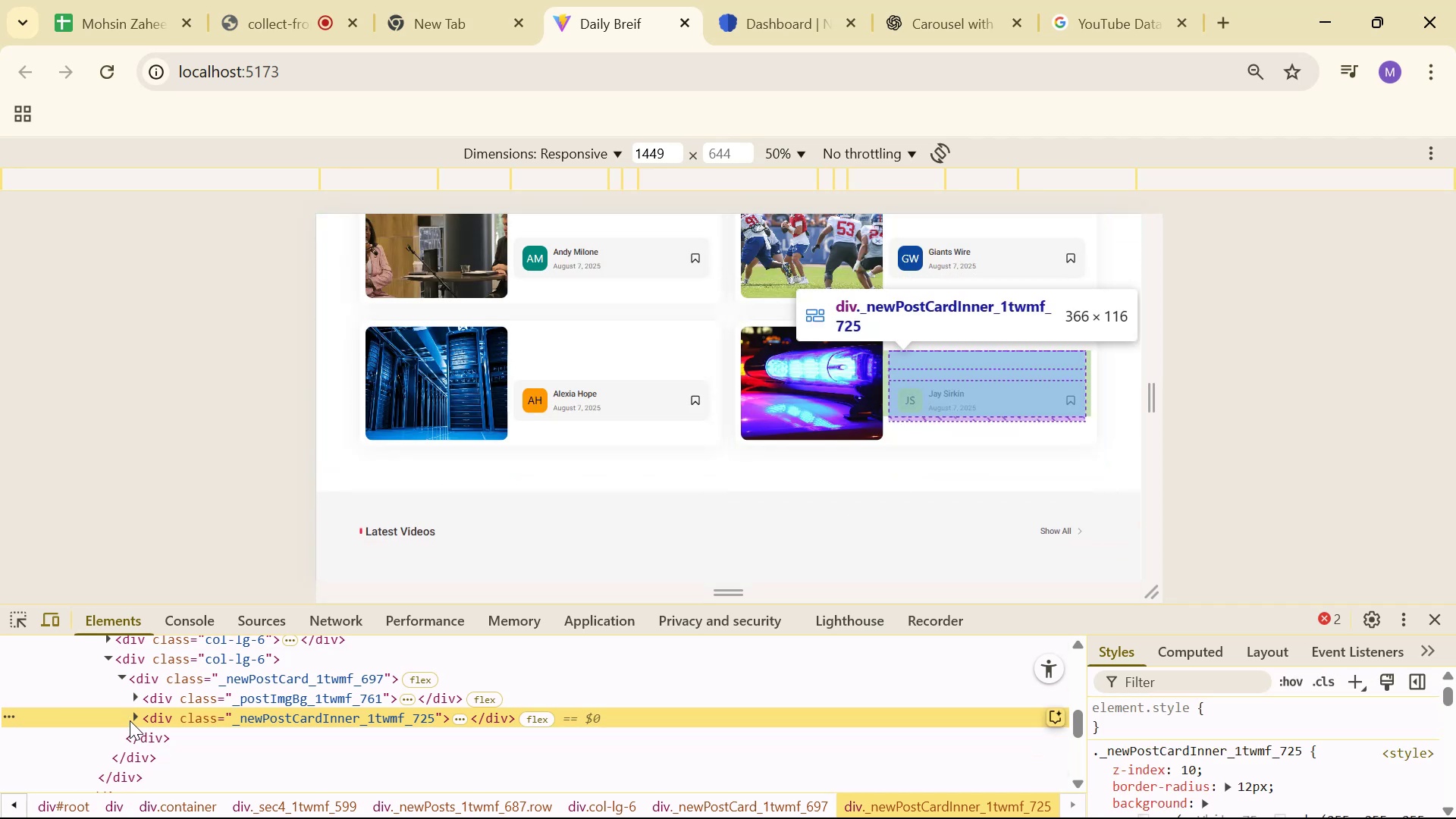 
left_click([136, 717])
 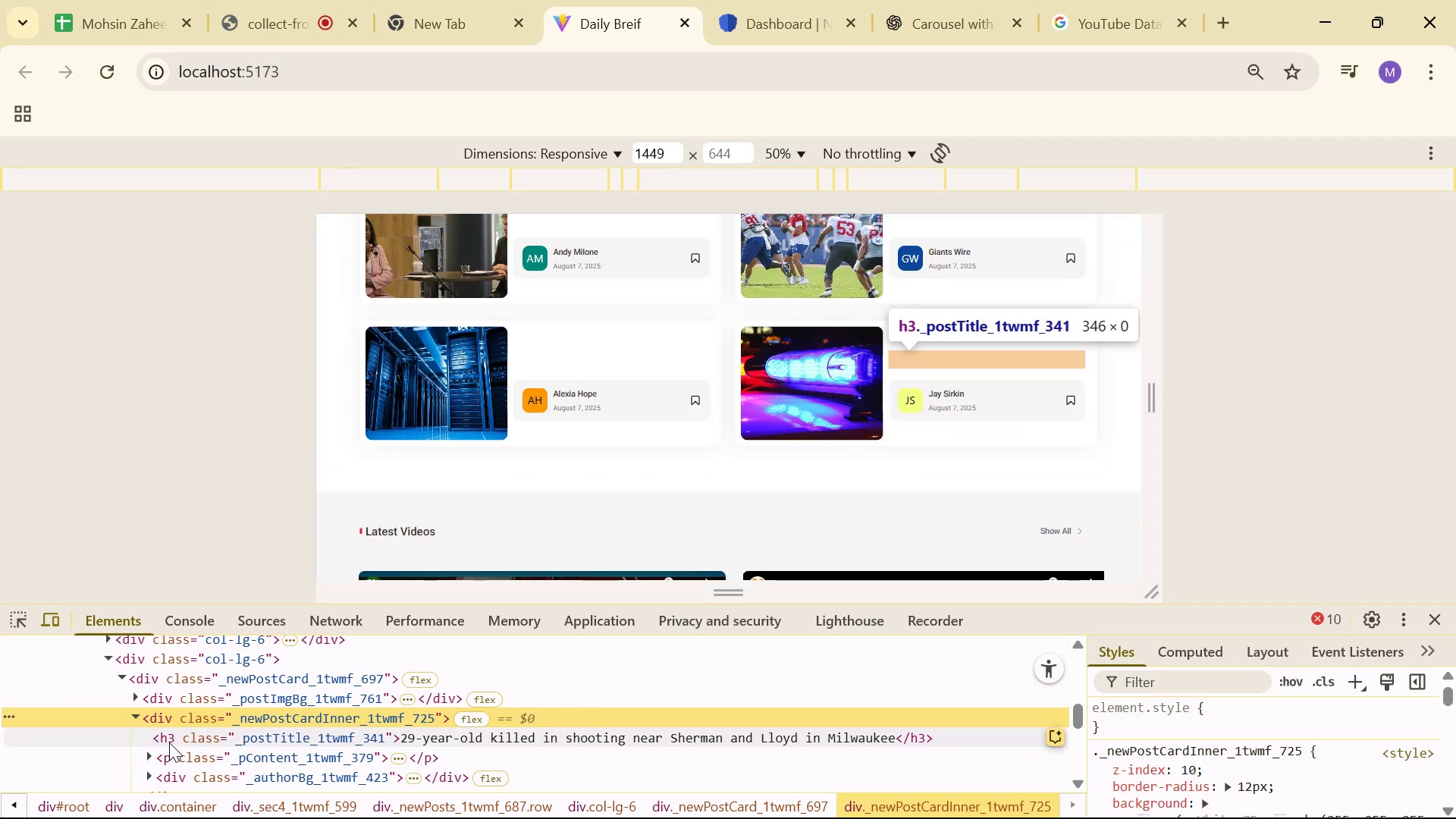 
left_click([169, 742])
 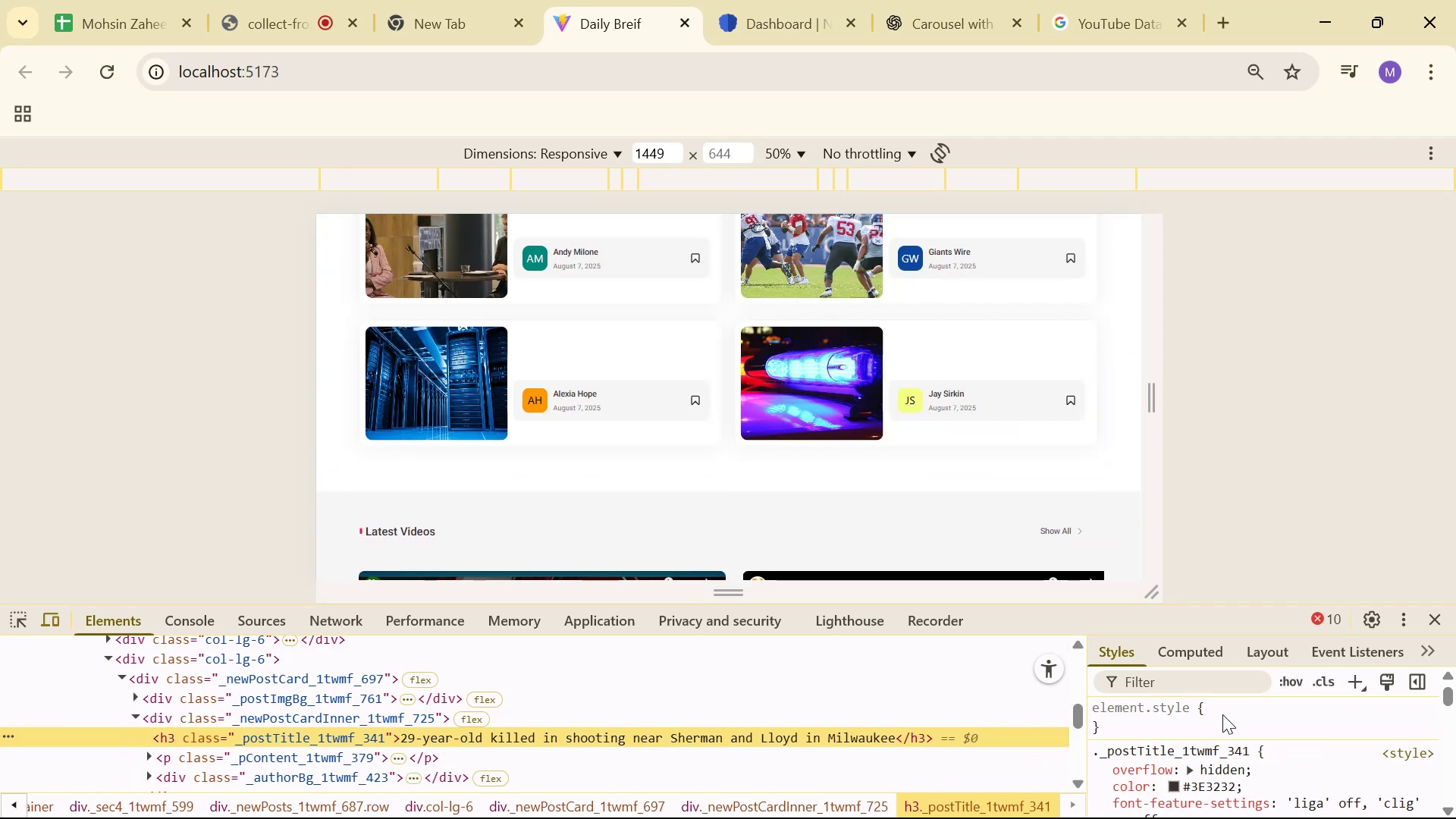 
scroll: coordinate [1262, 734], scroll_direction: down, amount: 3.0
 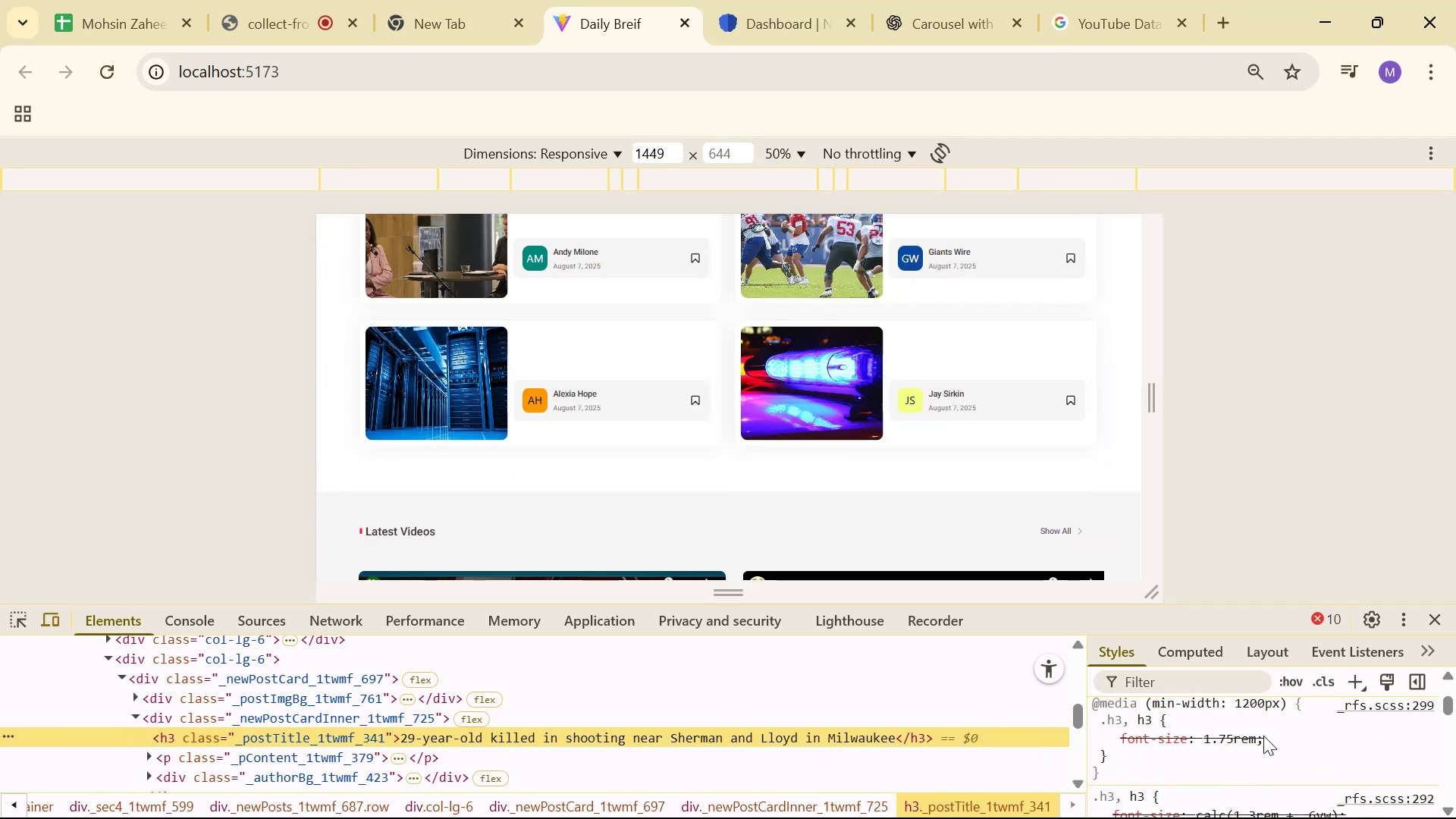 
scroll: coordinate [1264, 735], scroll_direction: up, amount: 3.0
 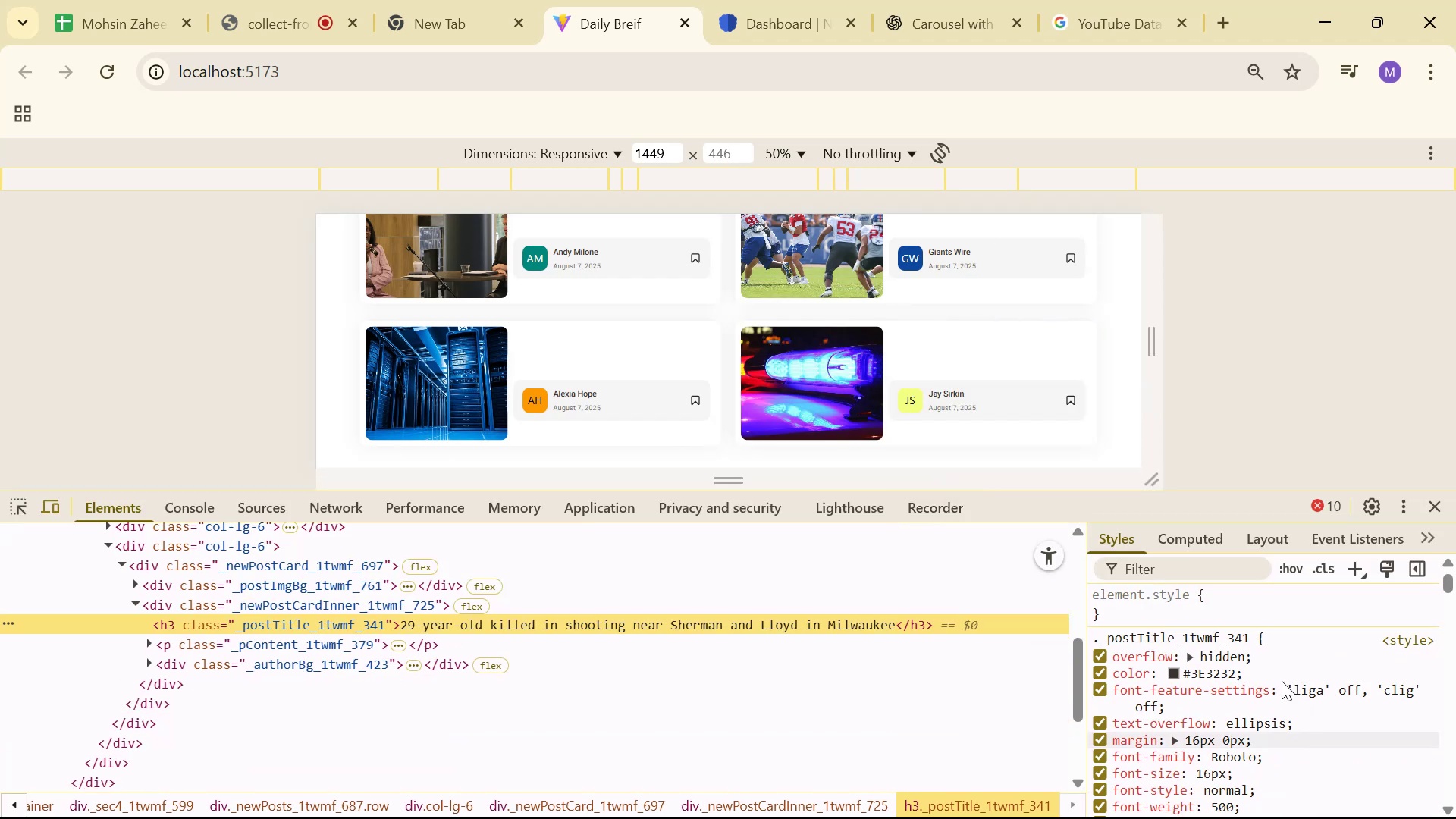 
left_click([1099, 656])
 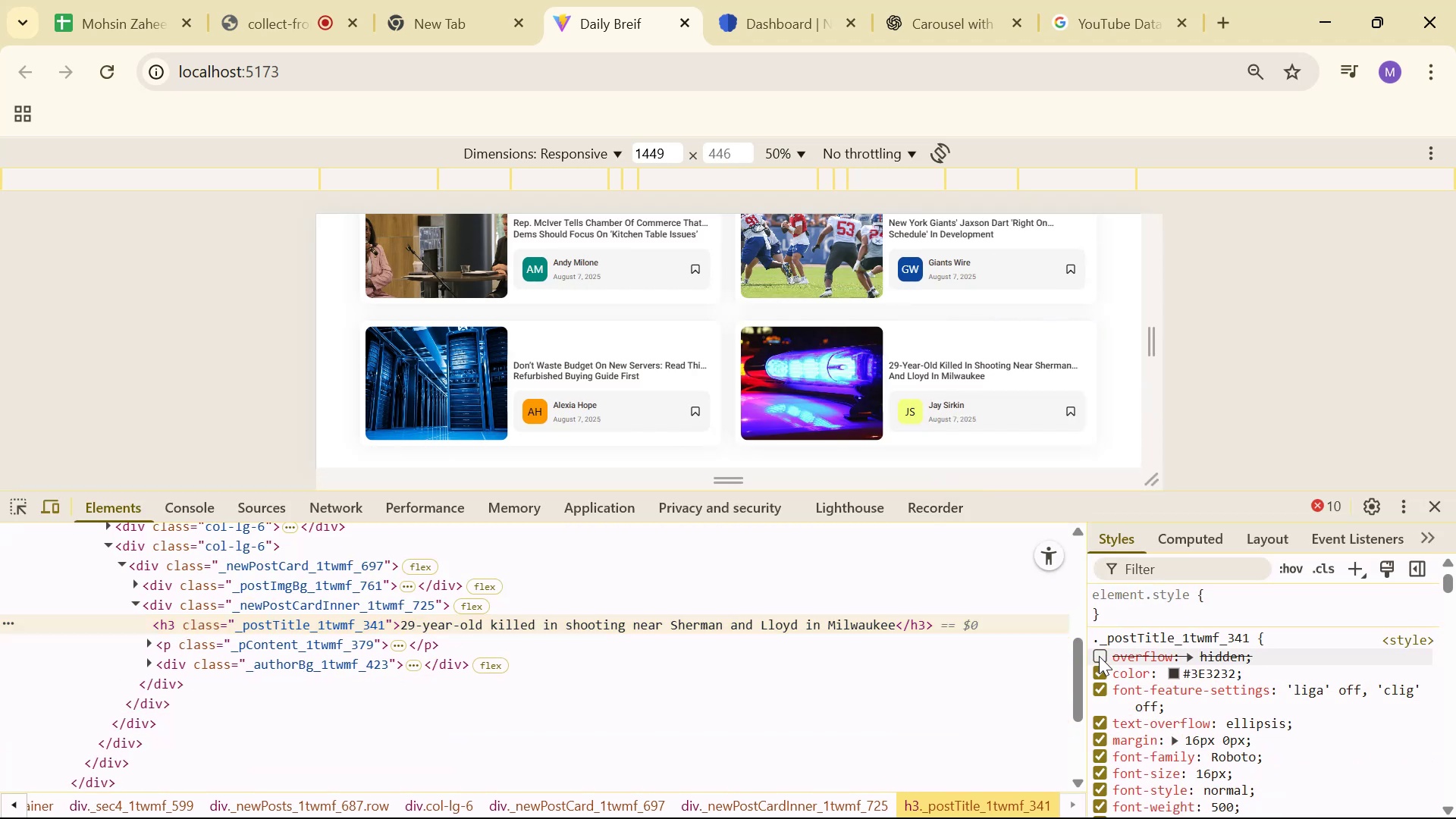 
left_click([1099, 656])
 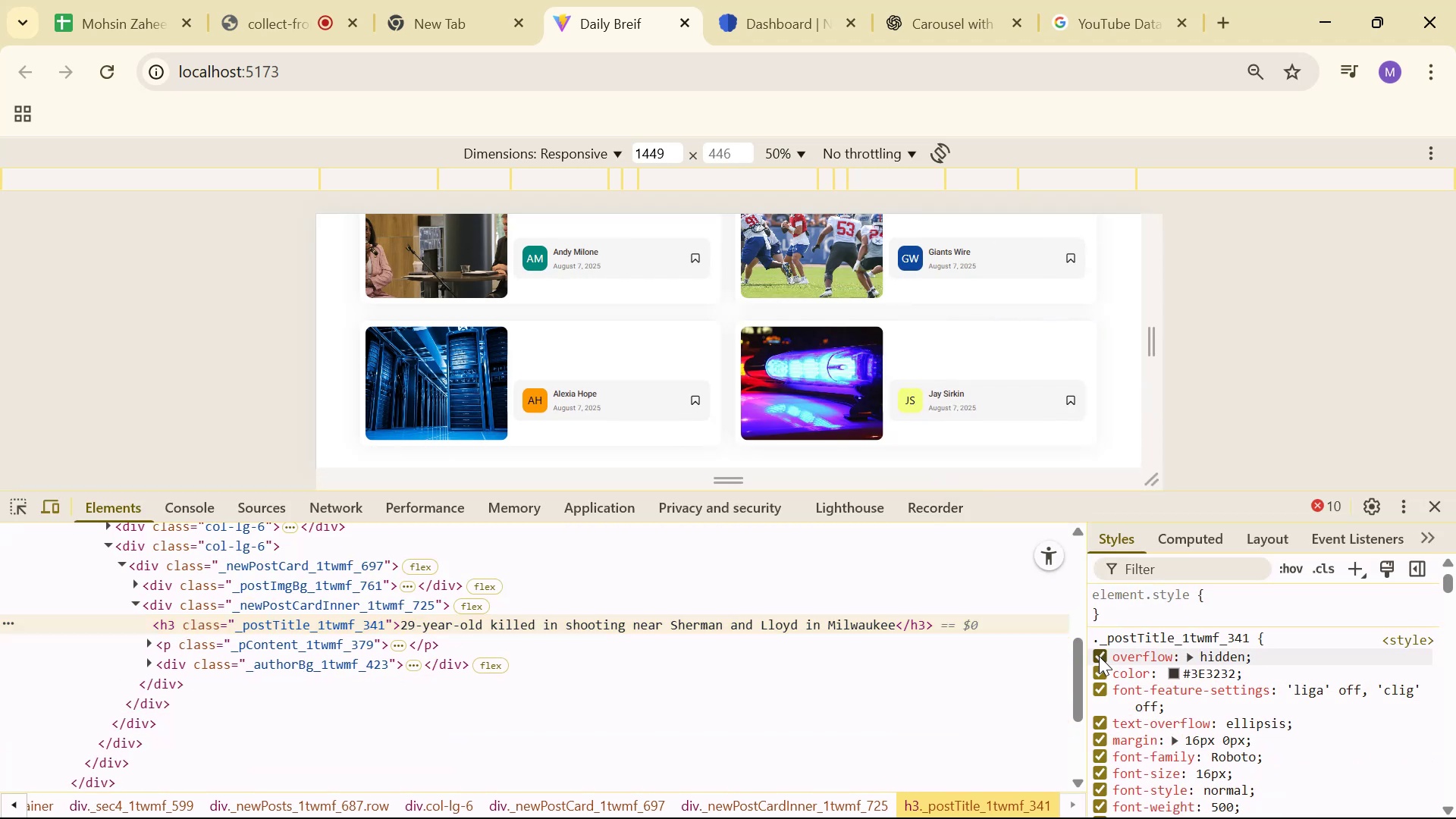 
left_click([1099, 656])
 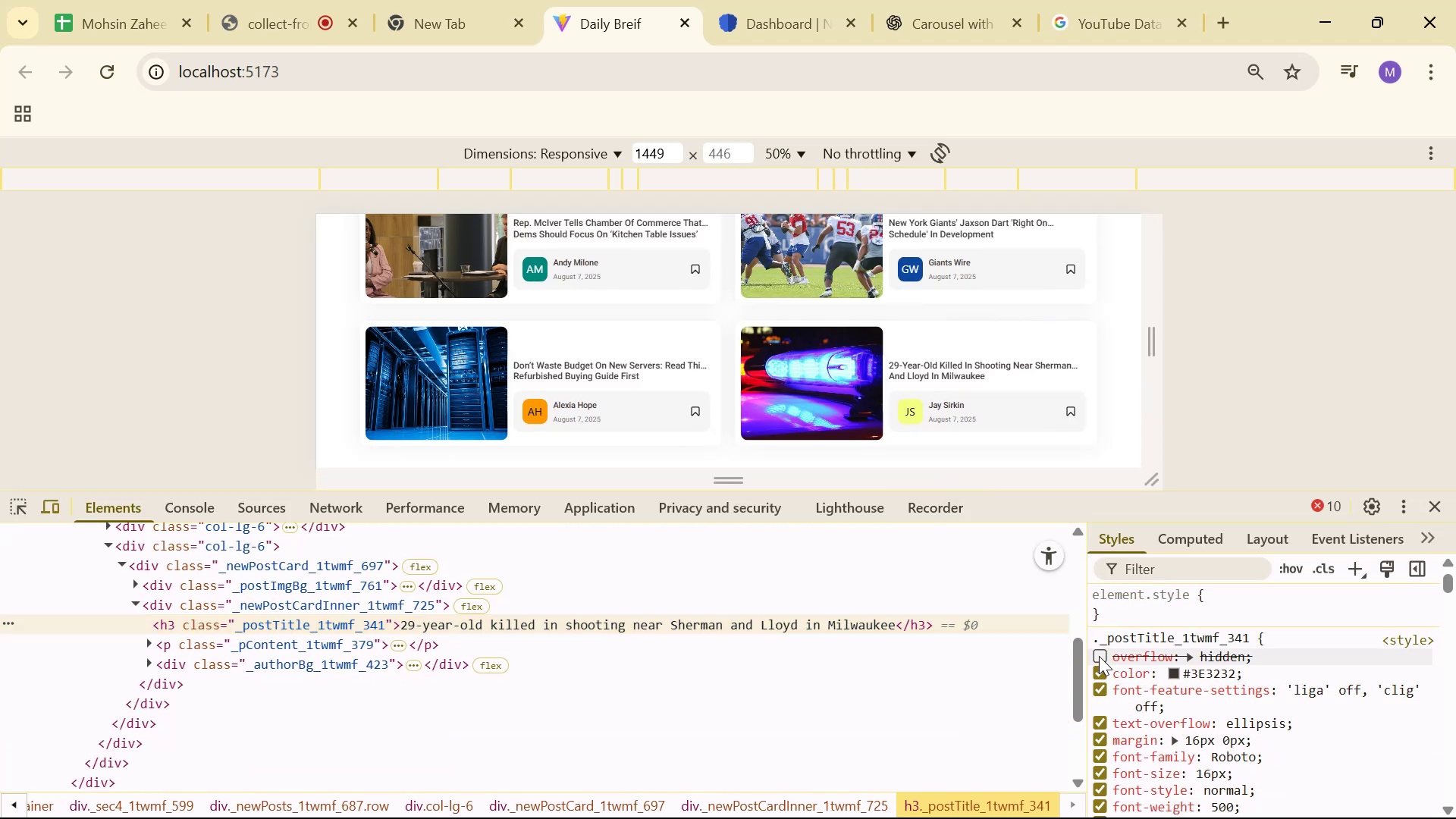 
left_click([1099, 656])
 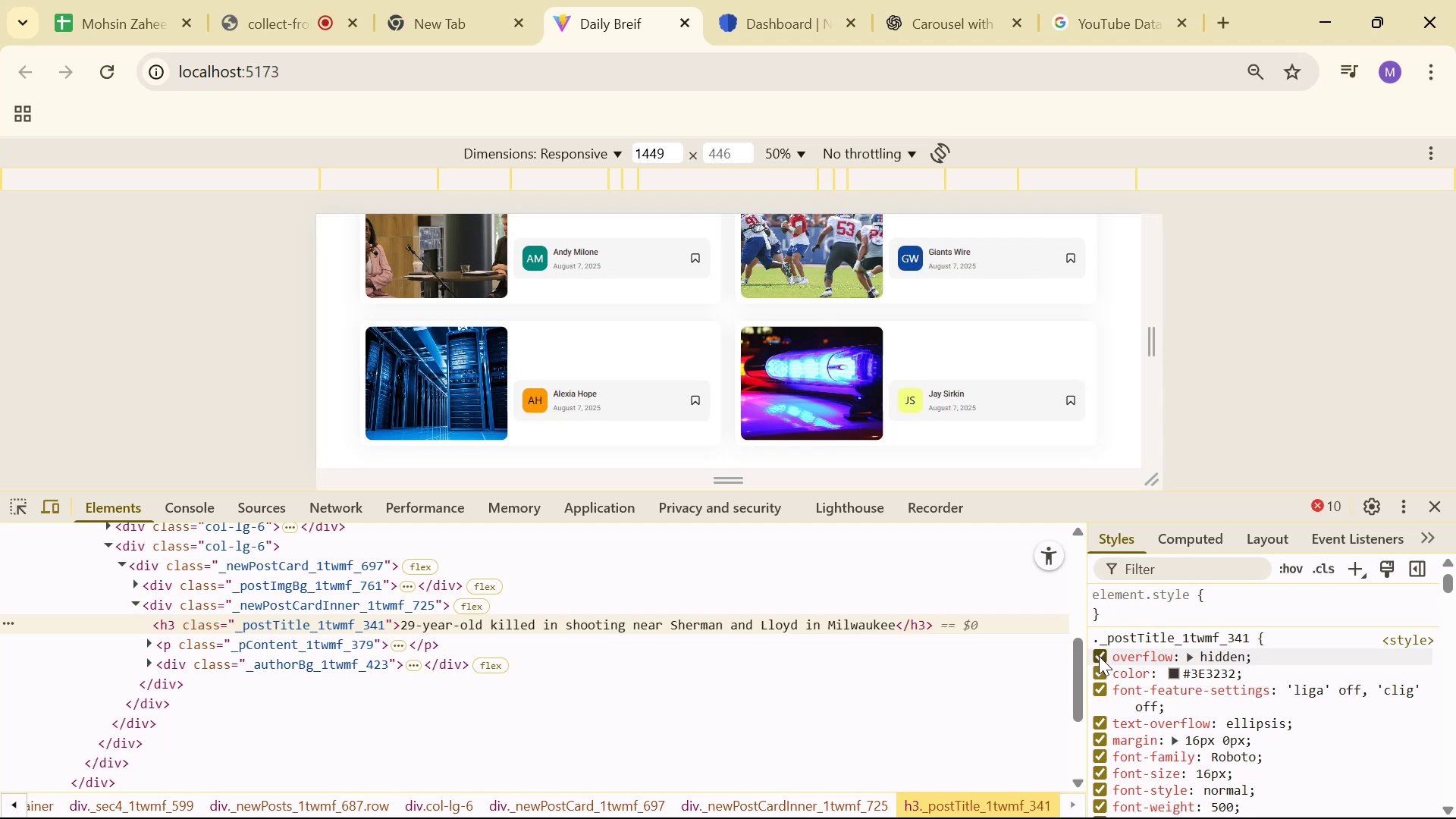 
scroll: coordinate [1234, 678], scroll_direction: down, amount: 2.0
 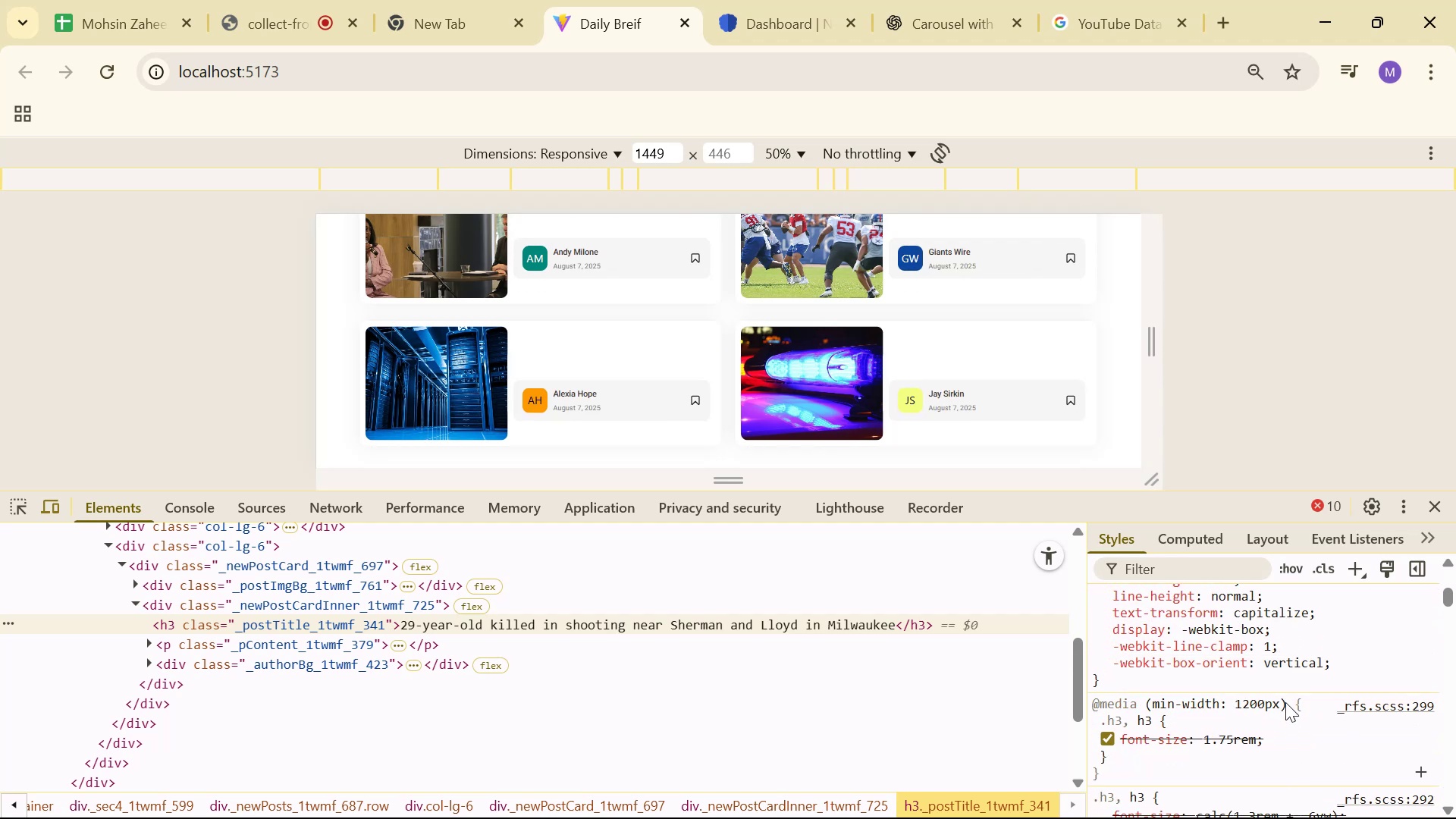 
scroll: coordinate [1287, 694], scroll_direction: up, amount: 2.0
 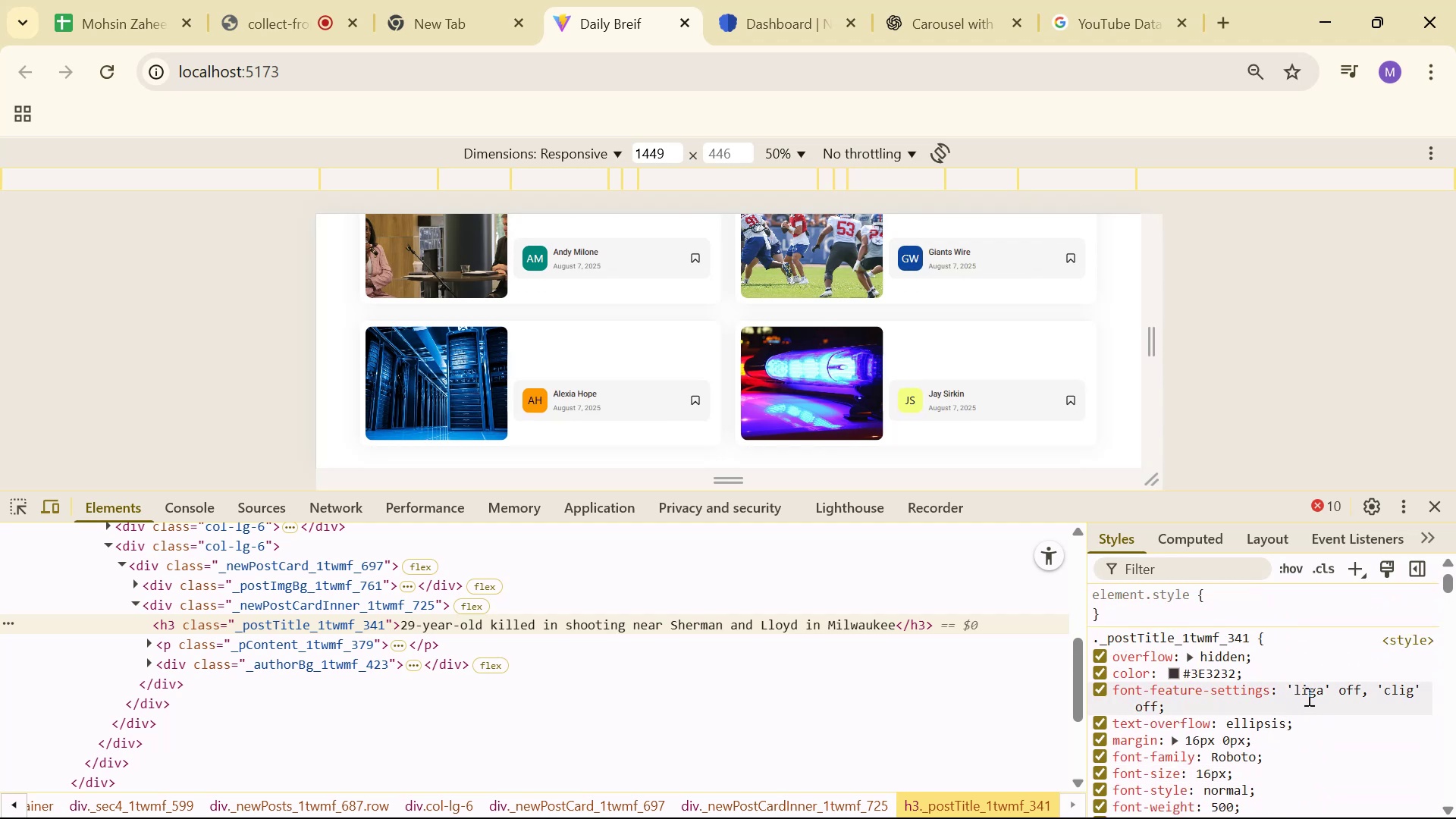 
scroll: coordinate [1291, 664], scroll_direction: down, amount: 1.0
 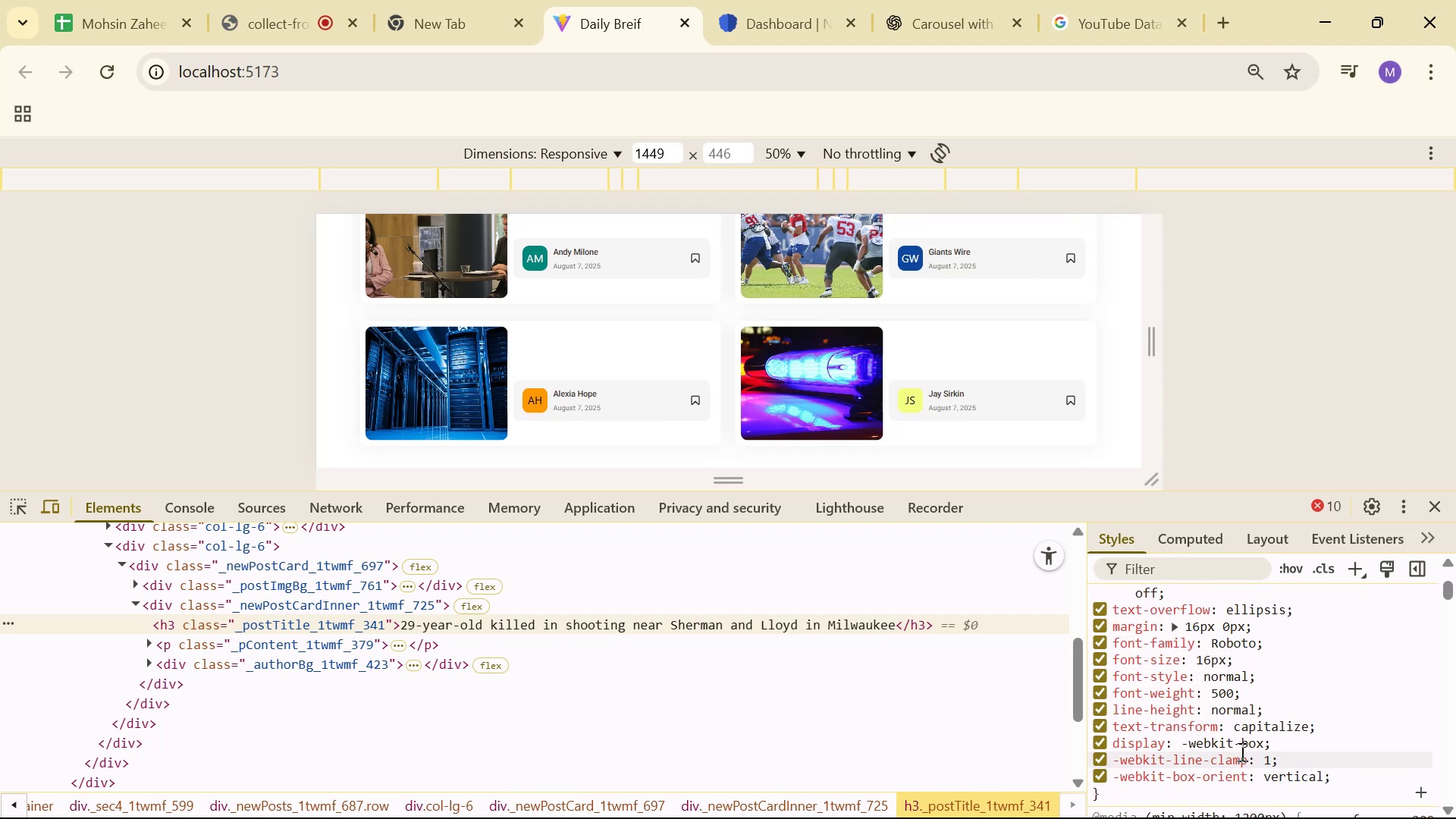 
scroll: coordinate [1269, 735], scroll_direction: up, amount: 2.0
 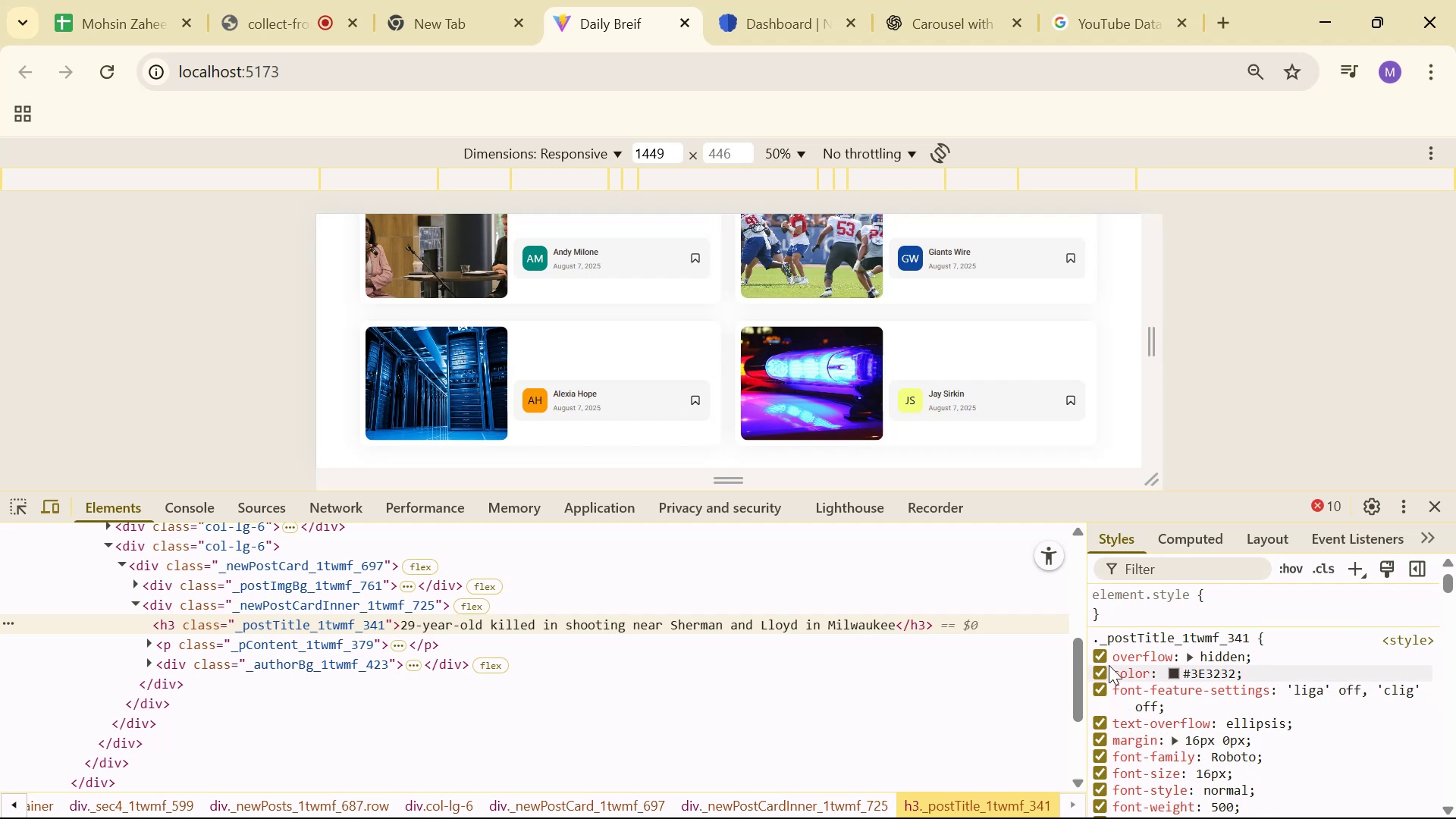 
left_click([1104, 662])
 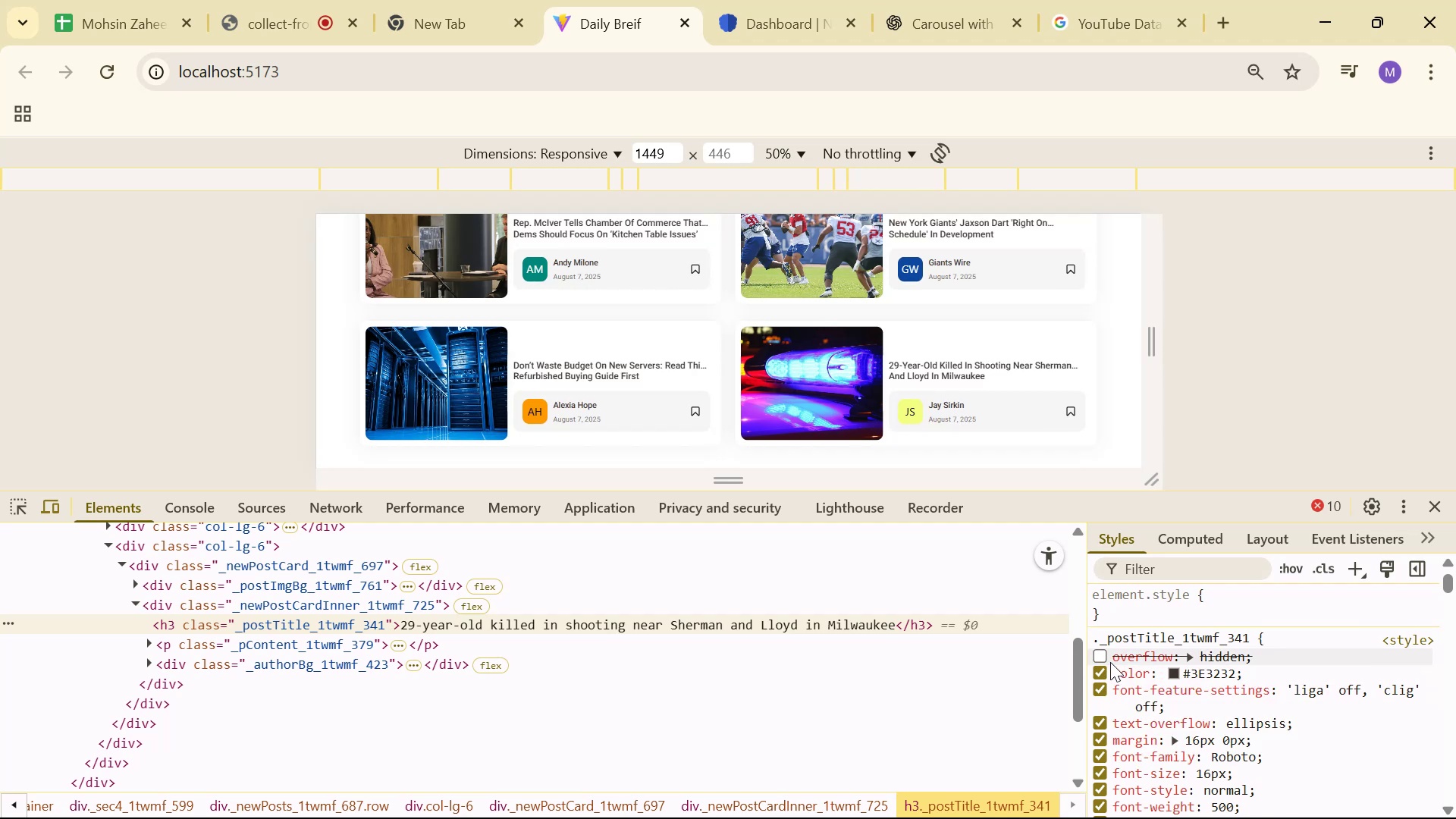 
wait(5.14)
 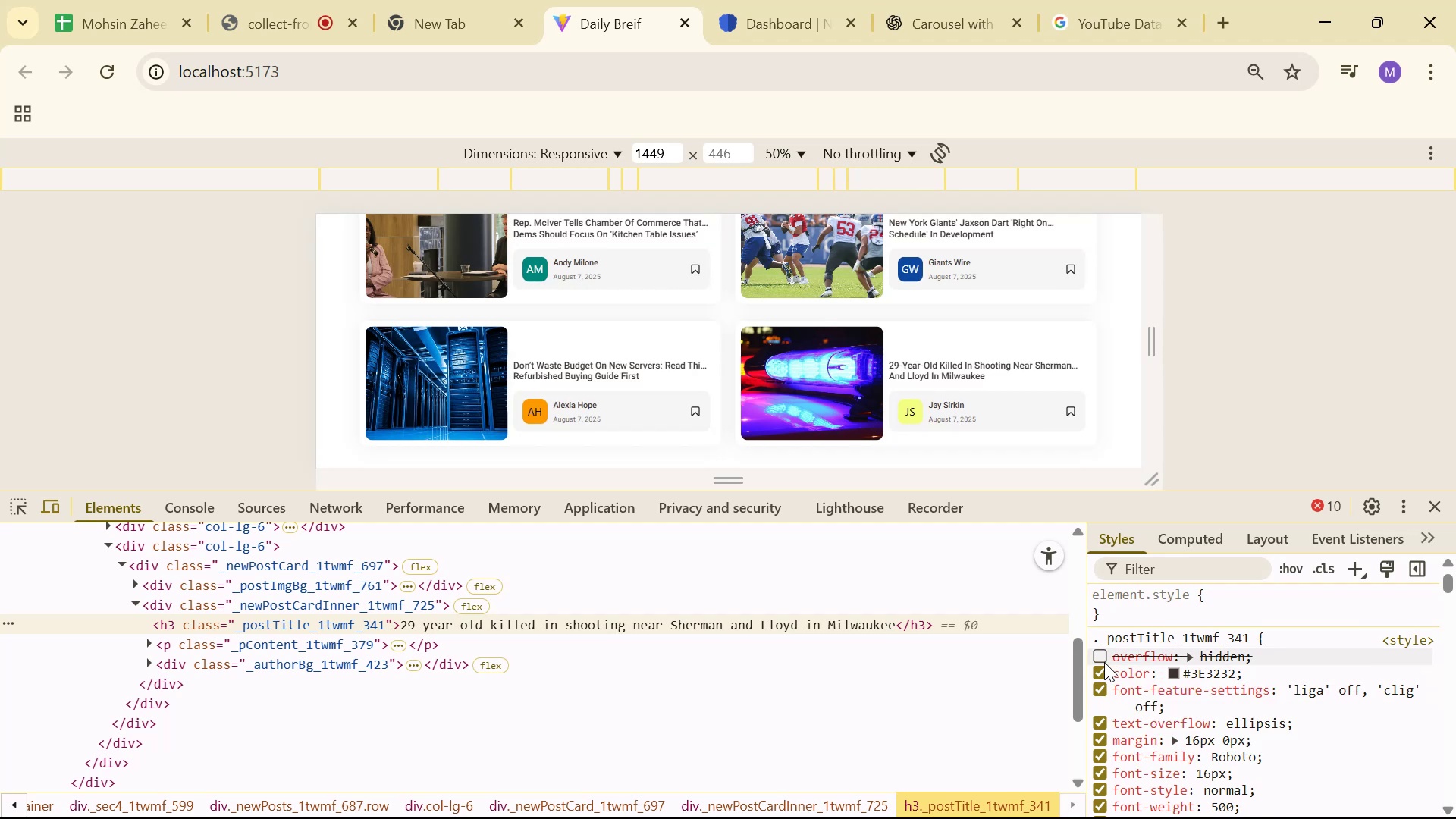 
left_click([382, 637])
 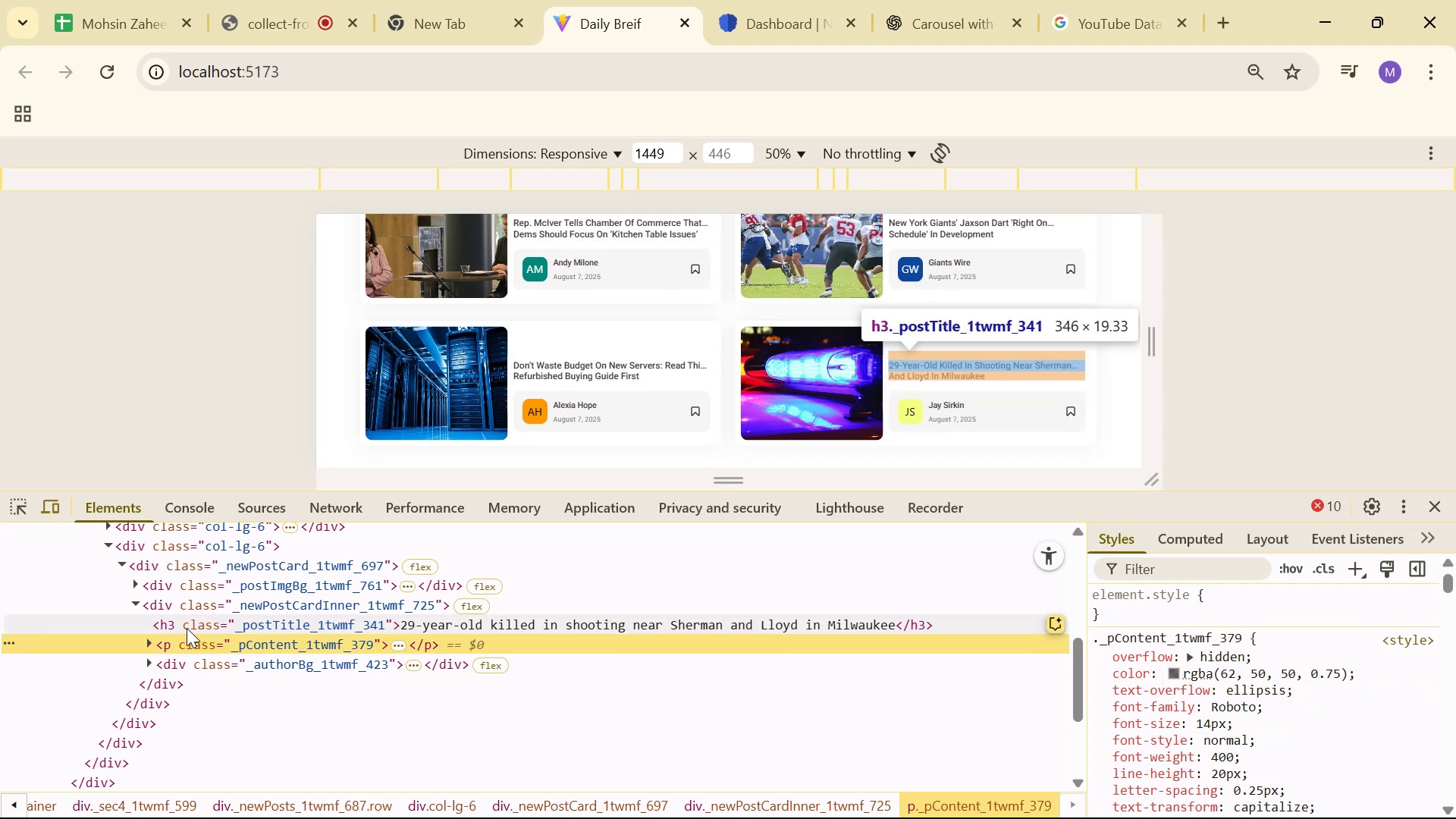 
left_click([144, 638])
 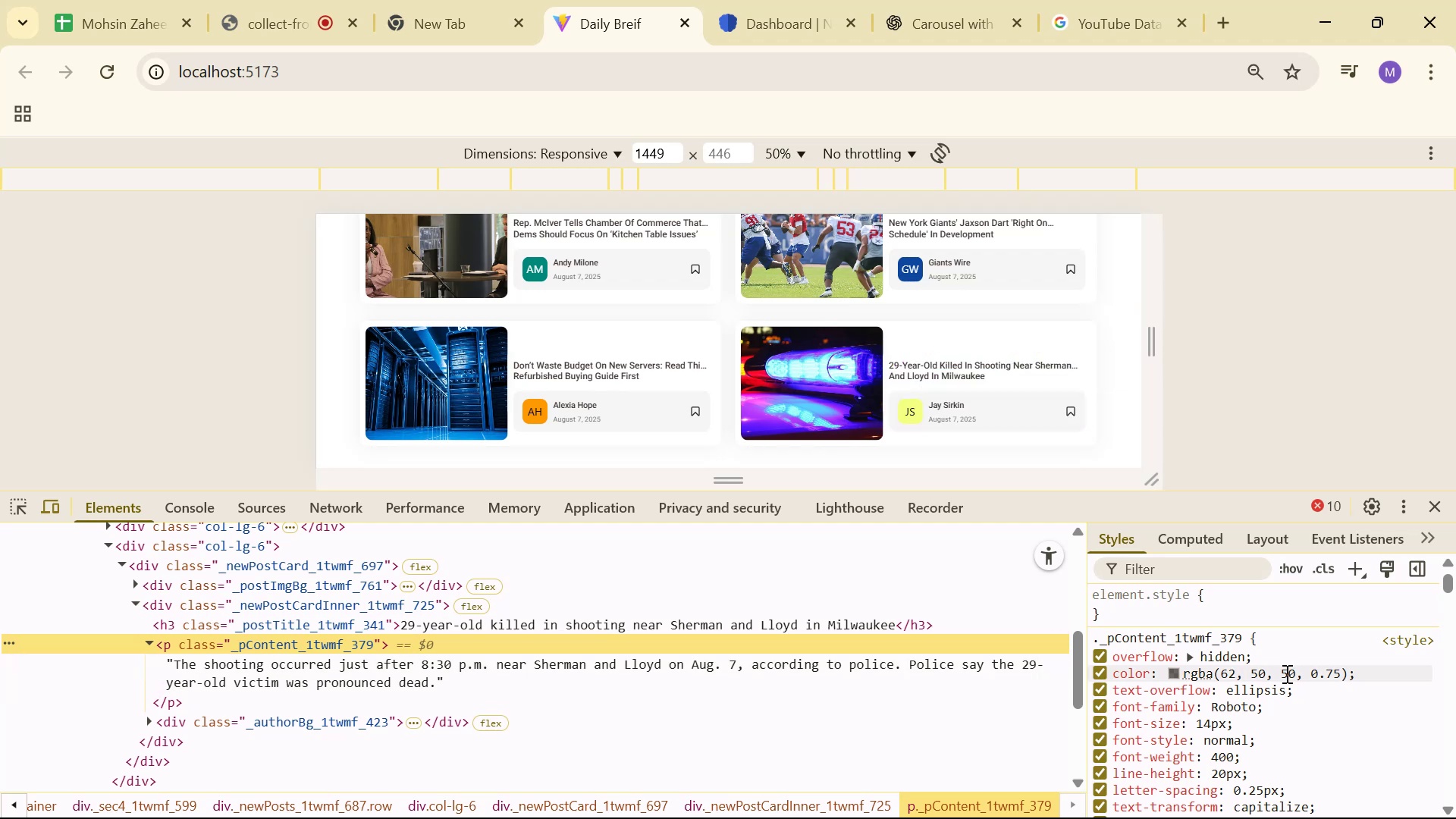 
mouse_move([1078, 642])
 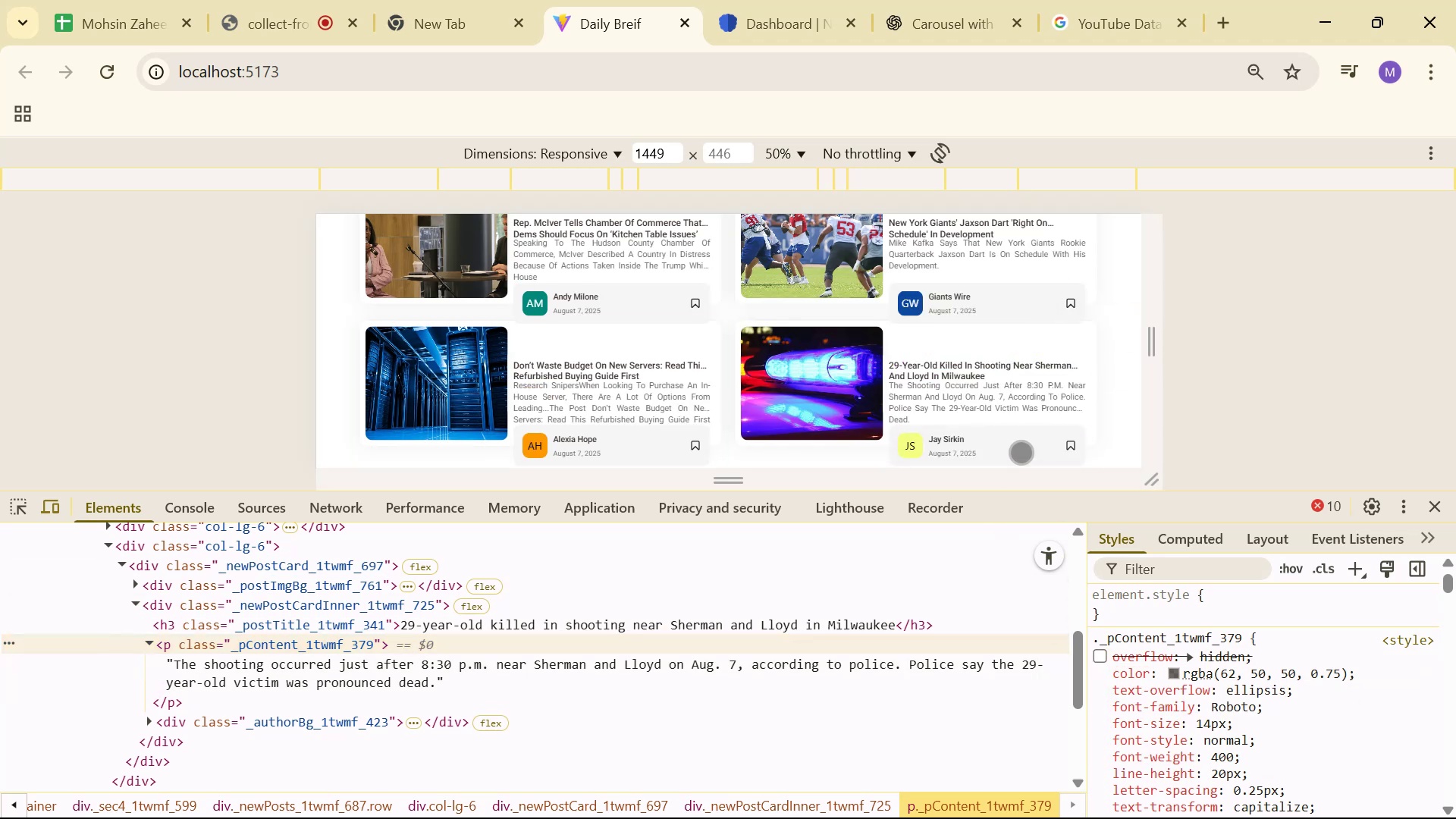 
scroll: coordinate [1039, 425], scroll_direction: up, amount: 2.0
 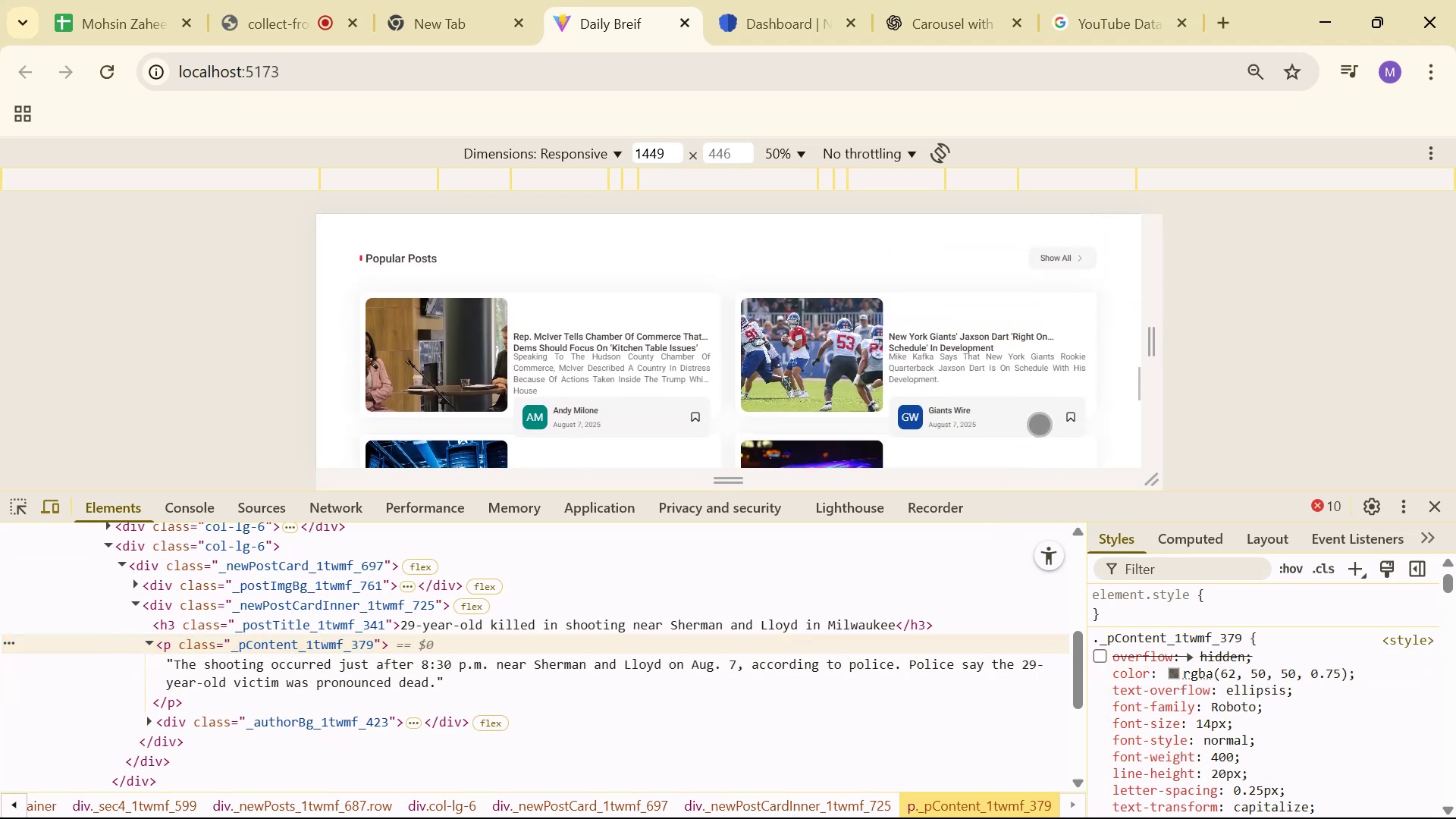 
scroll: coordinate [1079, 400], scroll_direction: down, amount: 9.0
 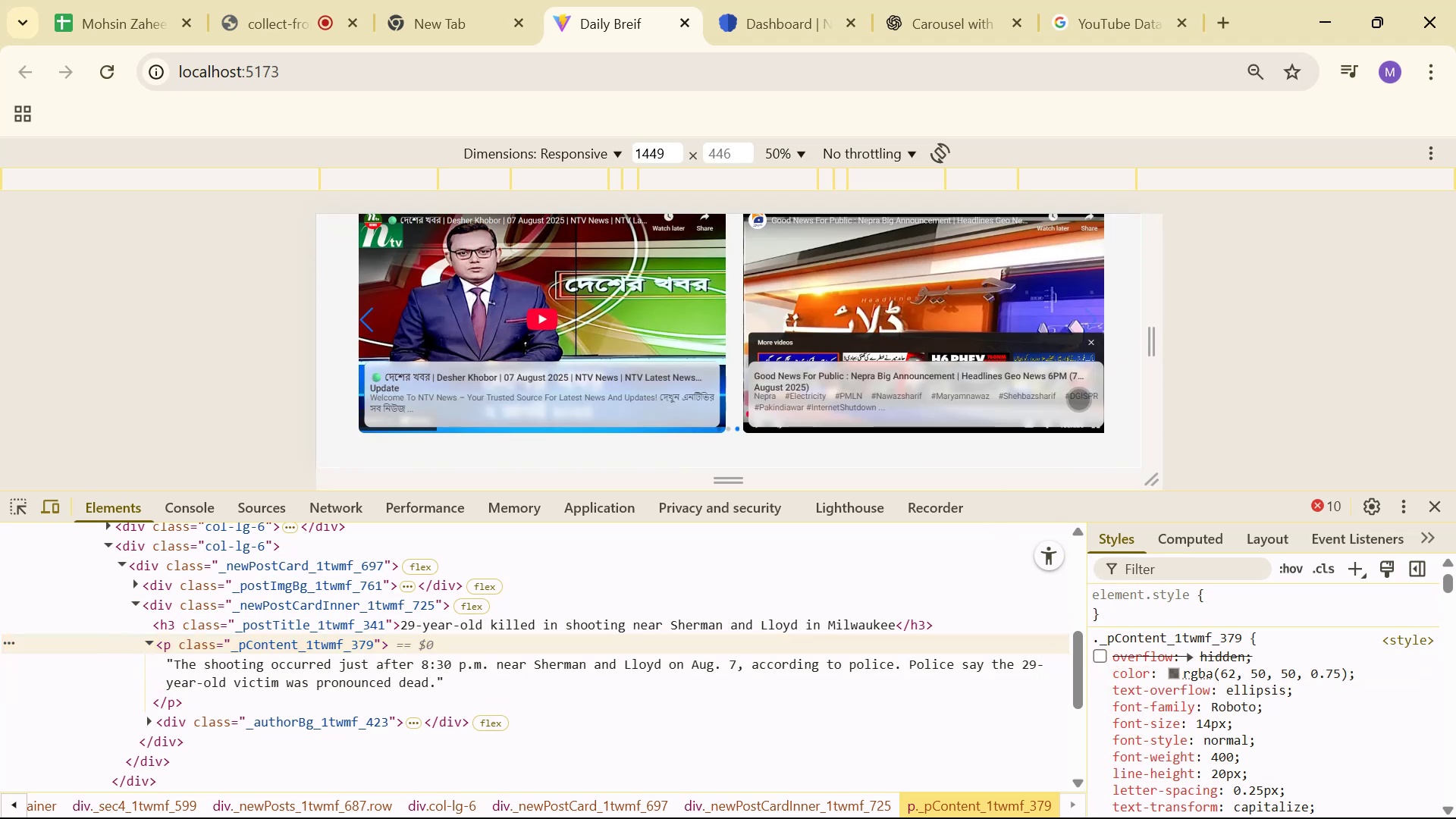 
scroll: coordinate [1081, 407], scroll_direction: up, amount: 7.0
 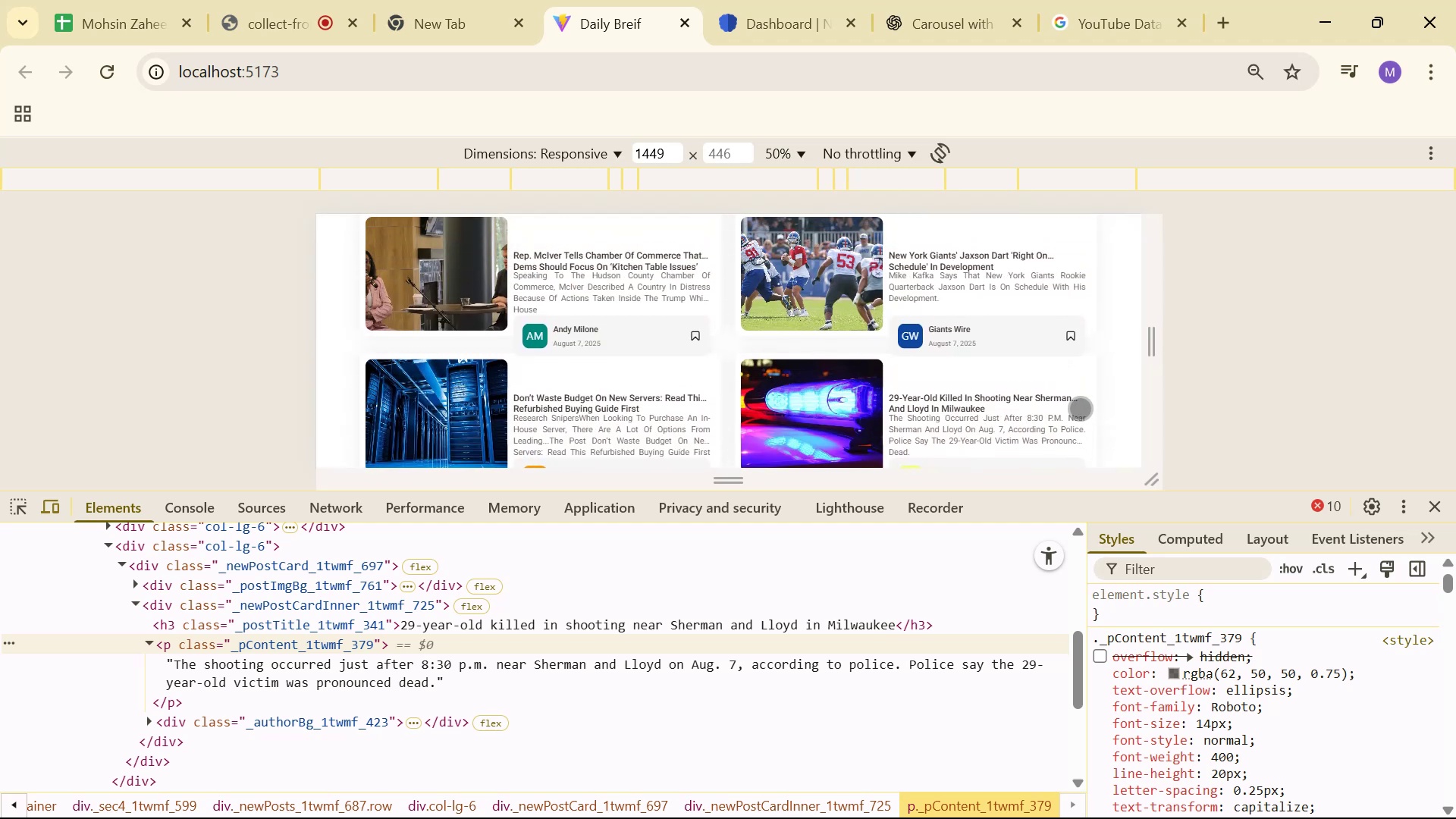 
scroll: coordinate [1370, 635], scroll_direction: down, amount: 6.0
 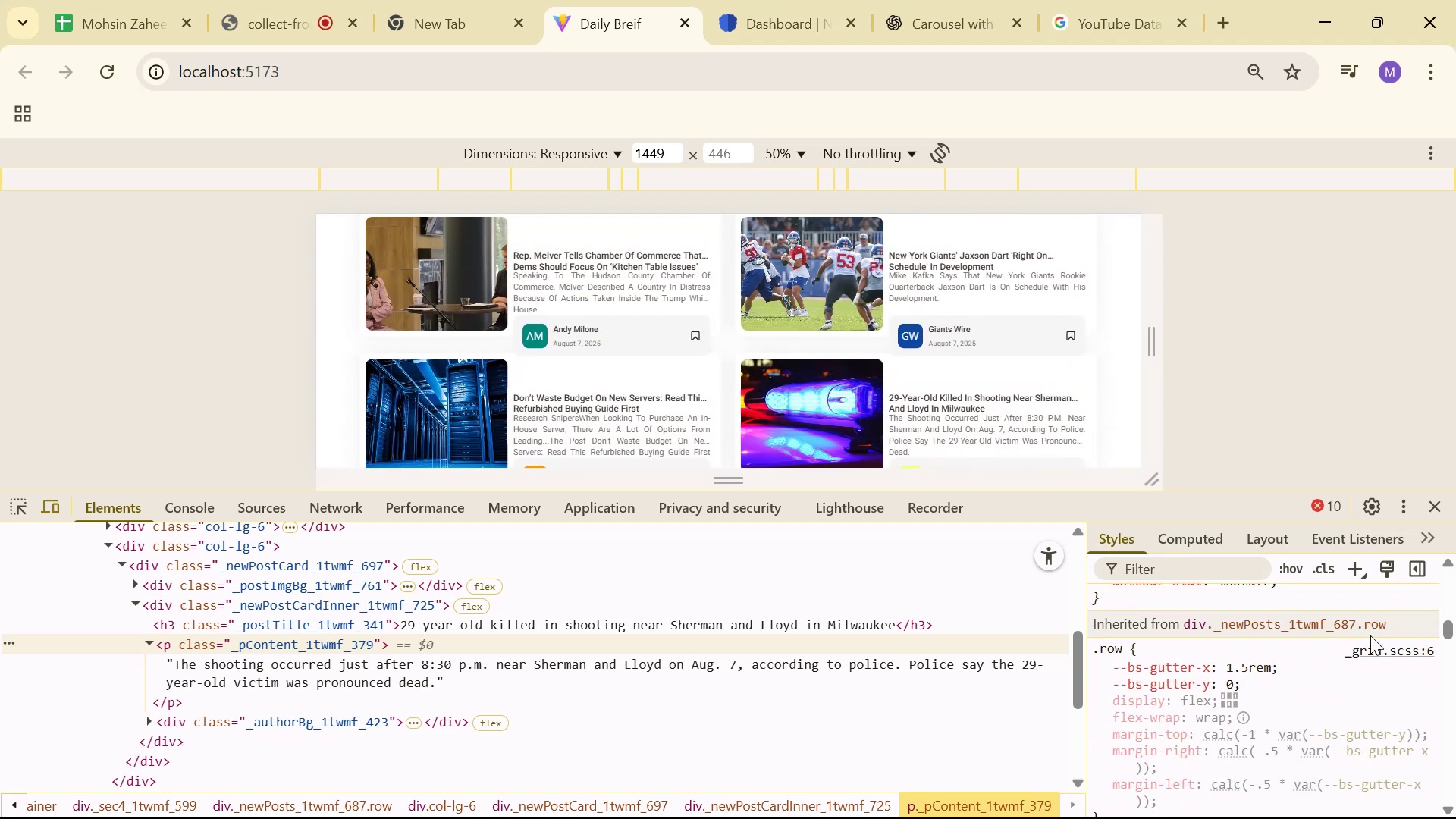 
scroll: coordinate [1373, 637], scroll_direction: up, amount: 10.0
 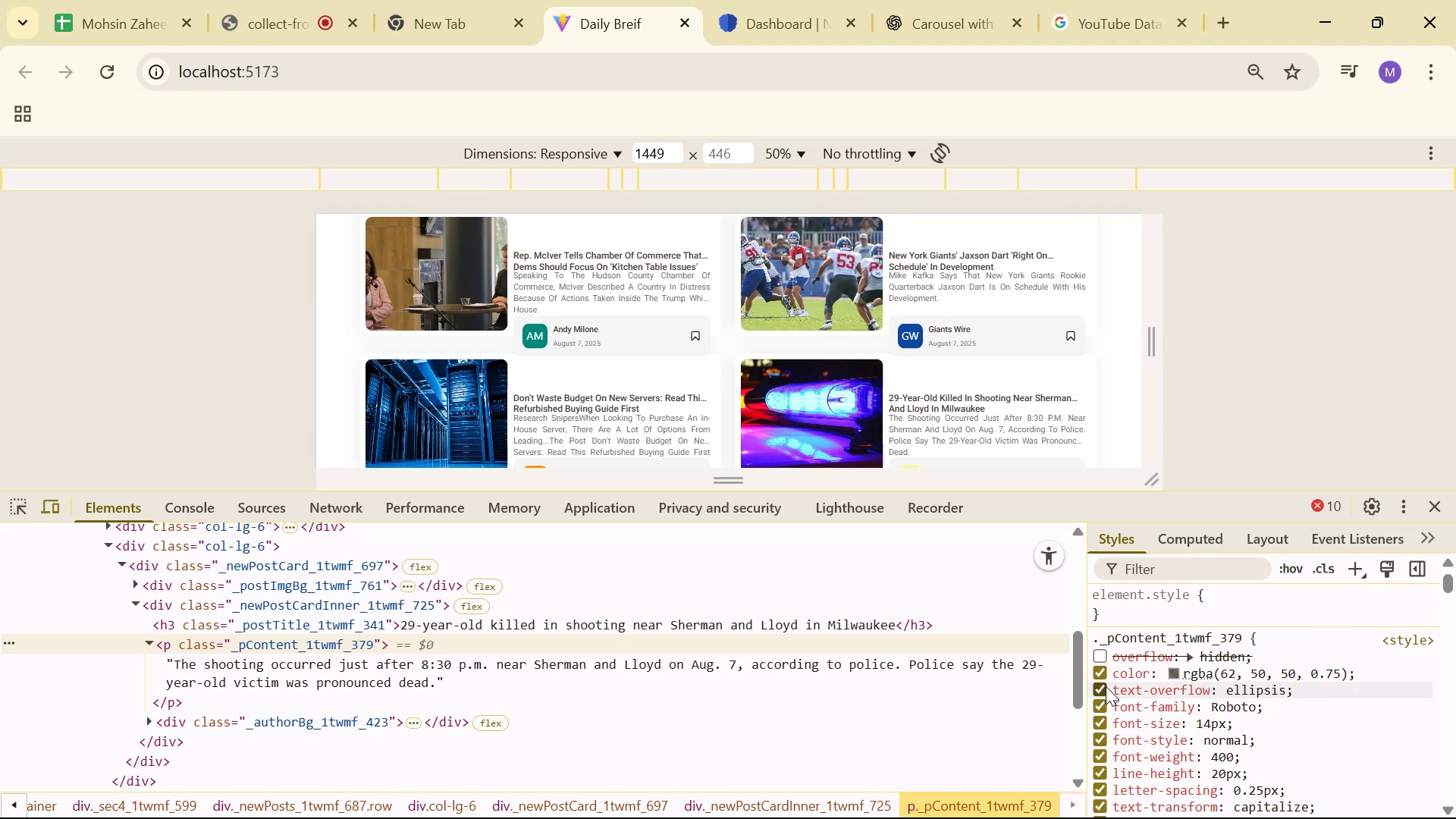 
left_click([27, 512])
 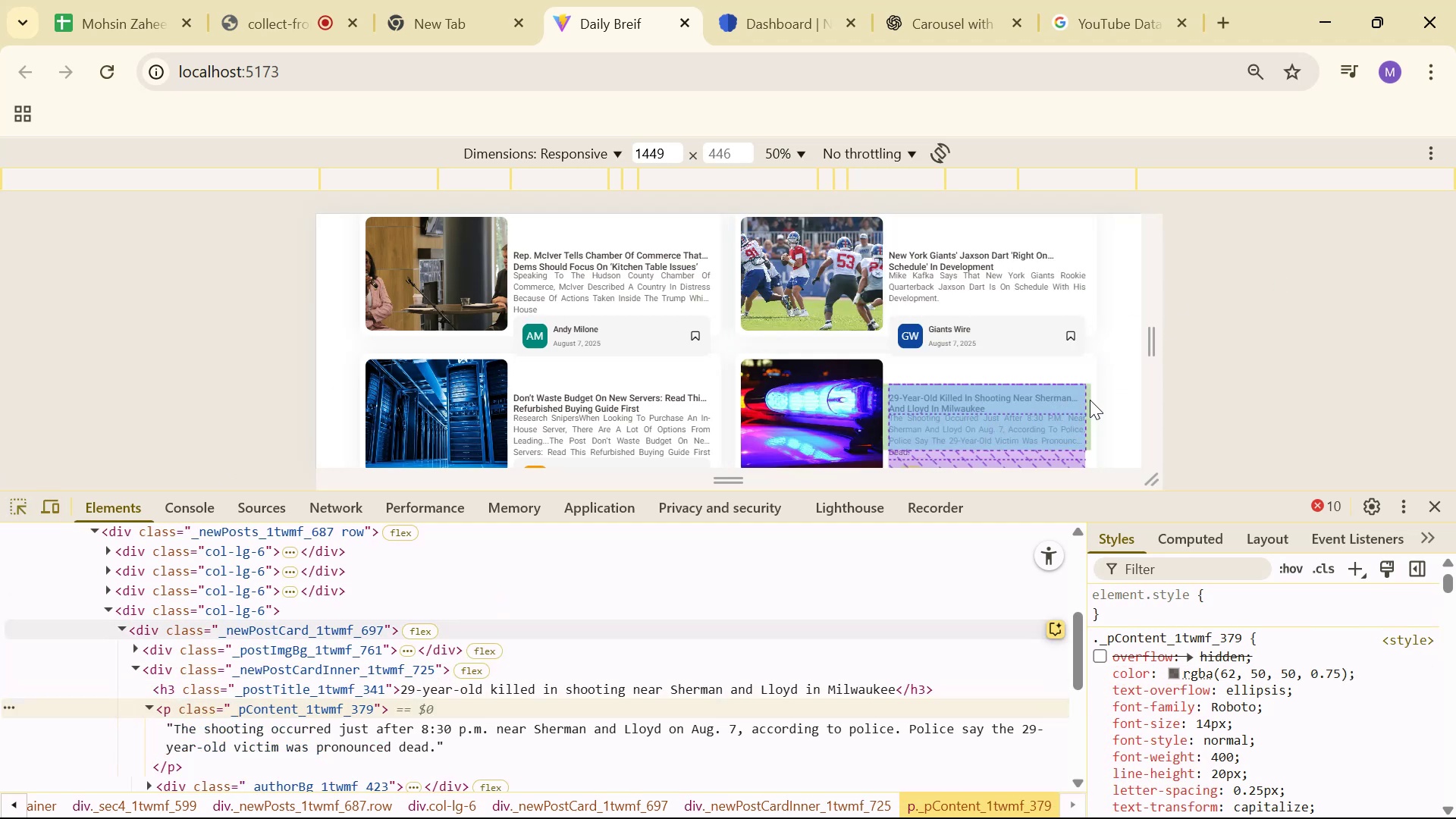 
wait(5.95)
 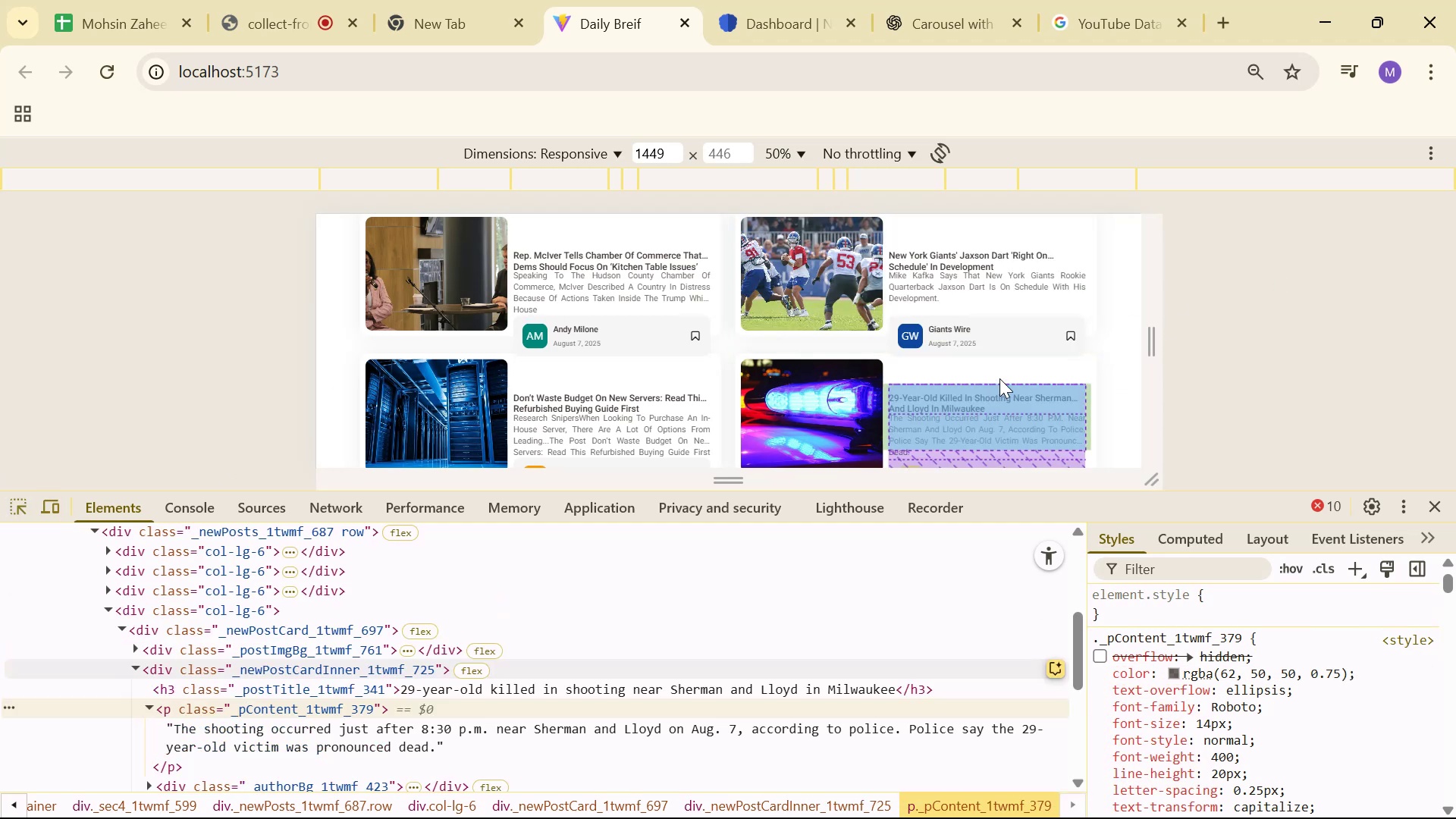 
scroll: coordinate [1075, 443], scroll_direction: down, amount: 1.0
 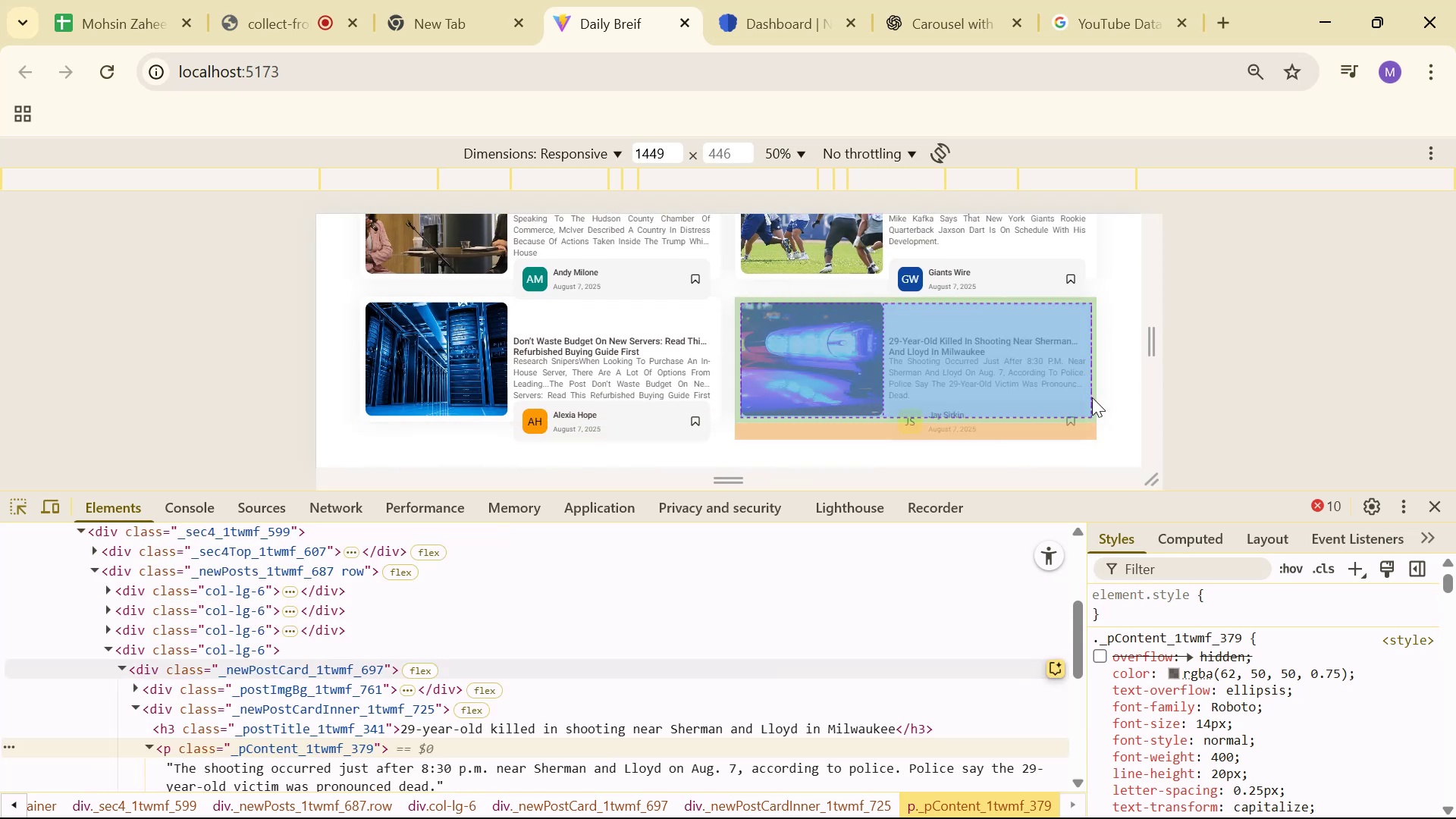 
left_click([1433, 509])
 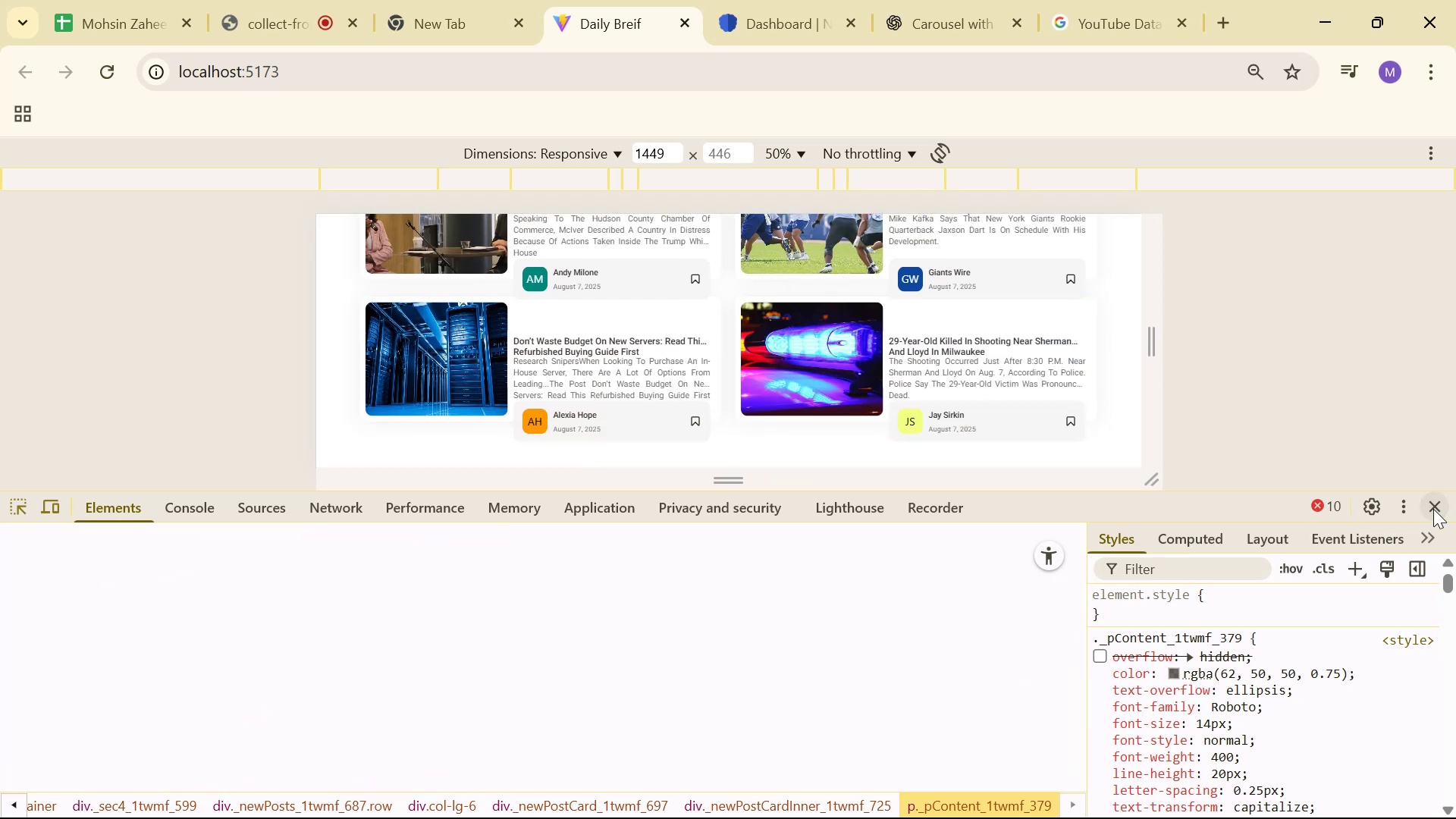 
key(Alt+AltLeft)
 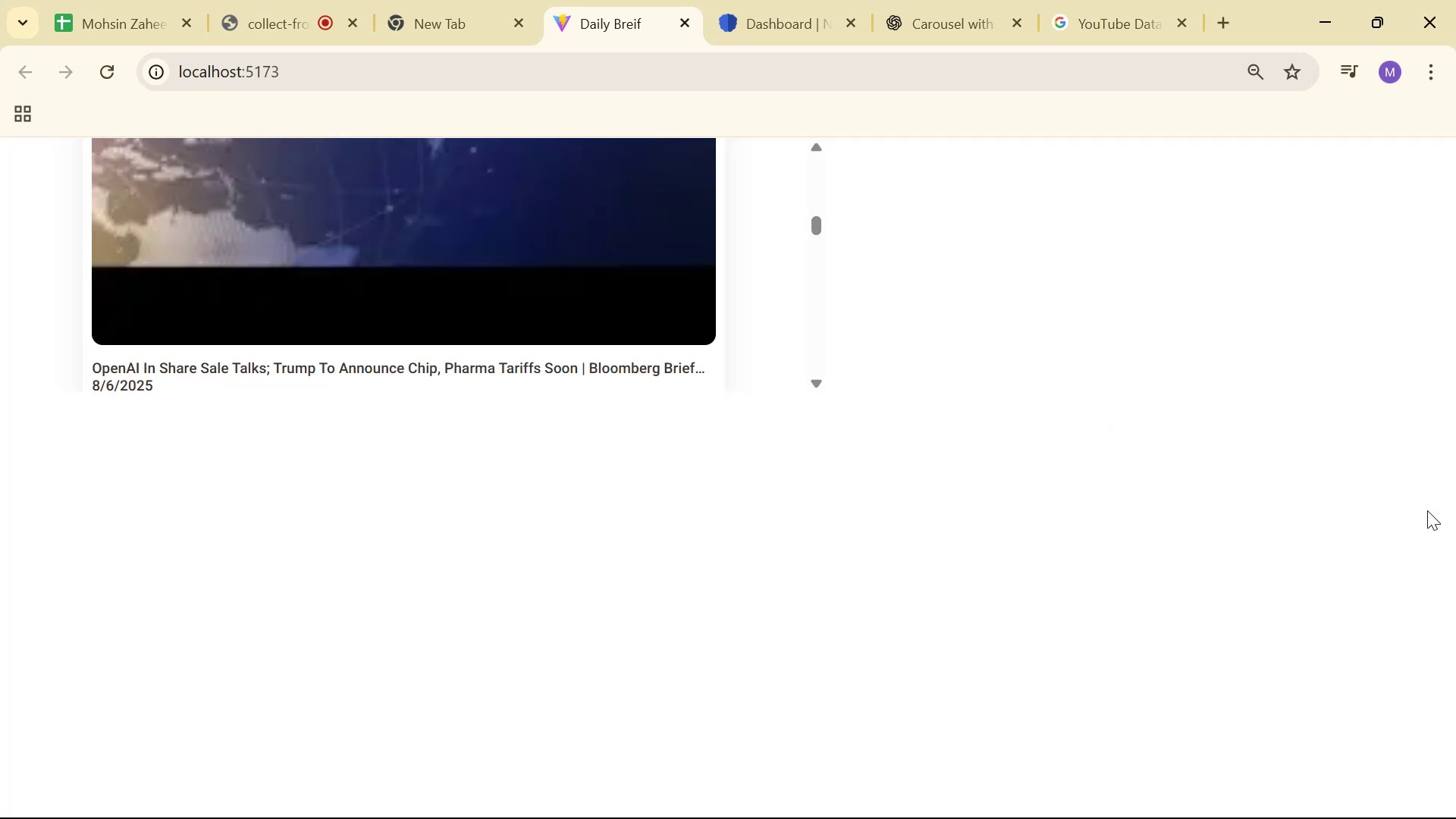 
key(Alt+Tab)
 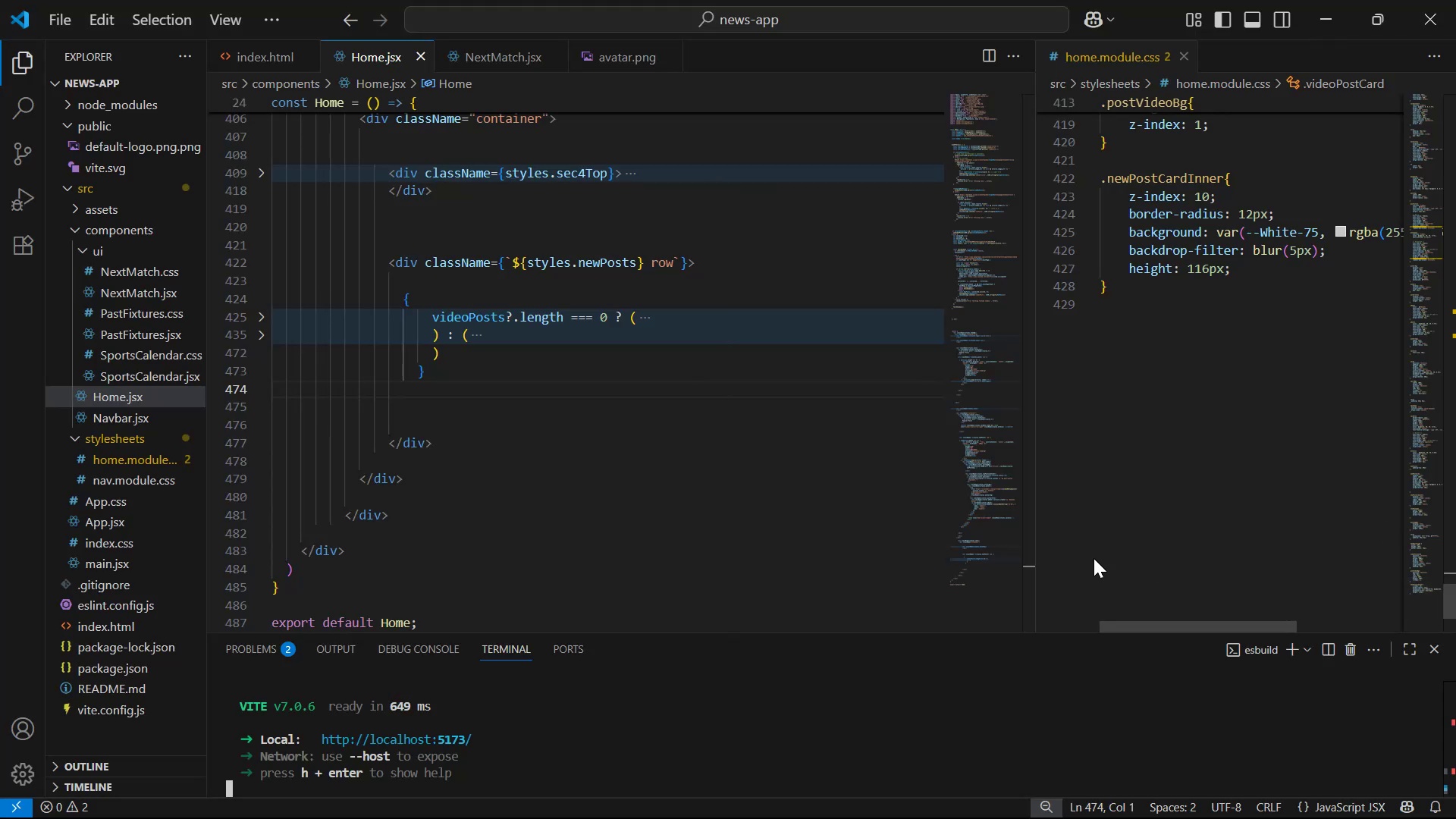 
scroll: coordinate [1182, 335], scroll_direction: up, amount: 2.0
 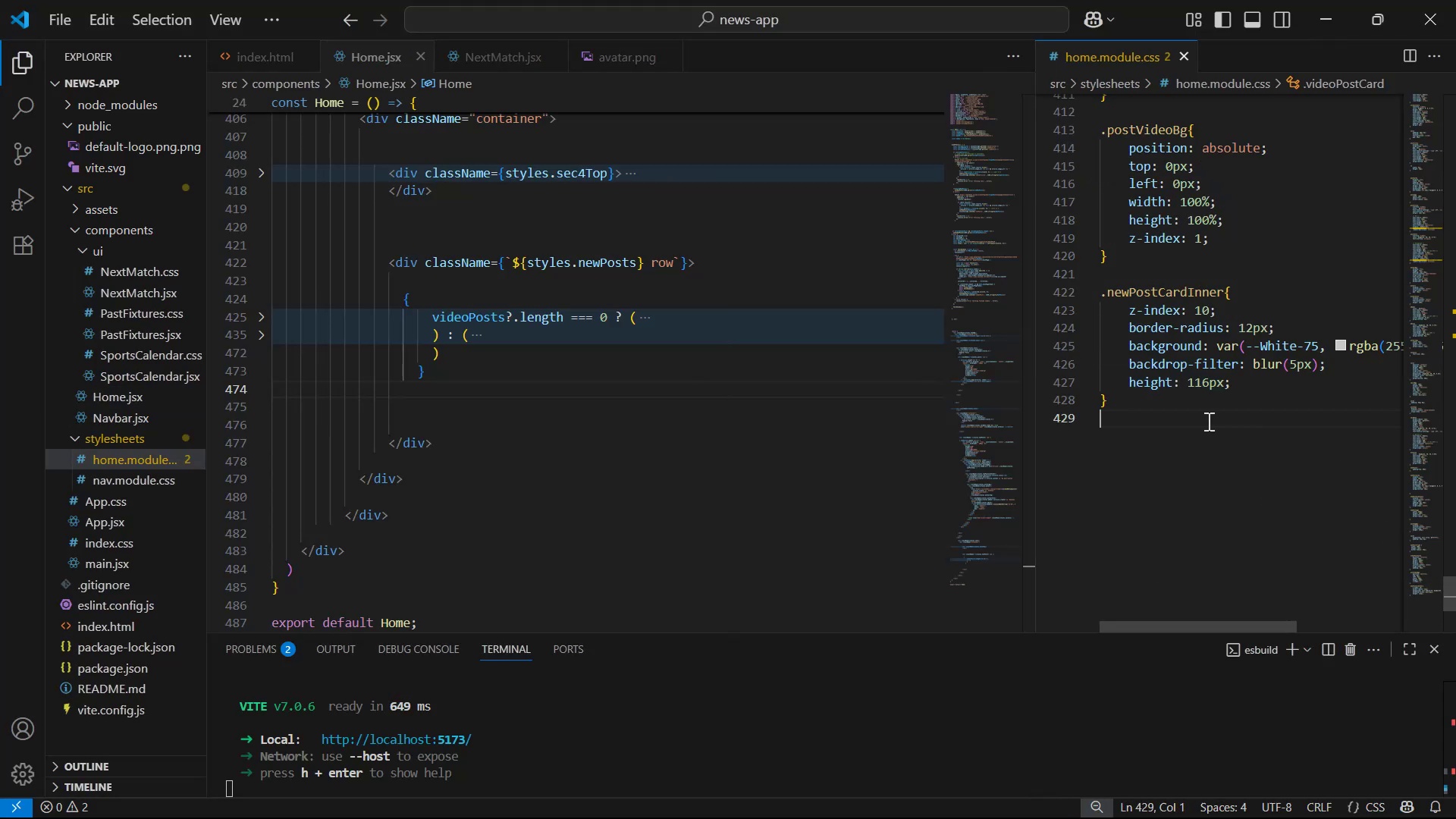 
left_click([1127, 300])
 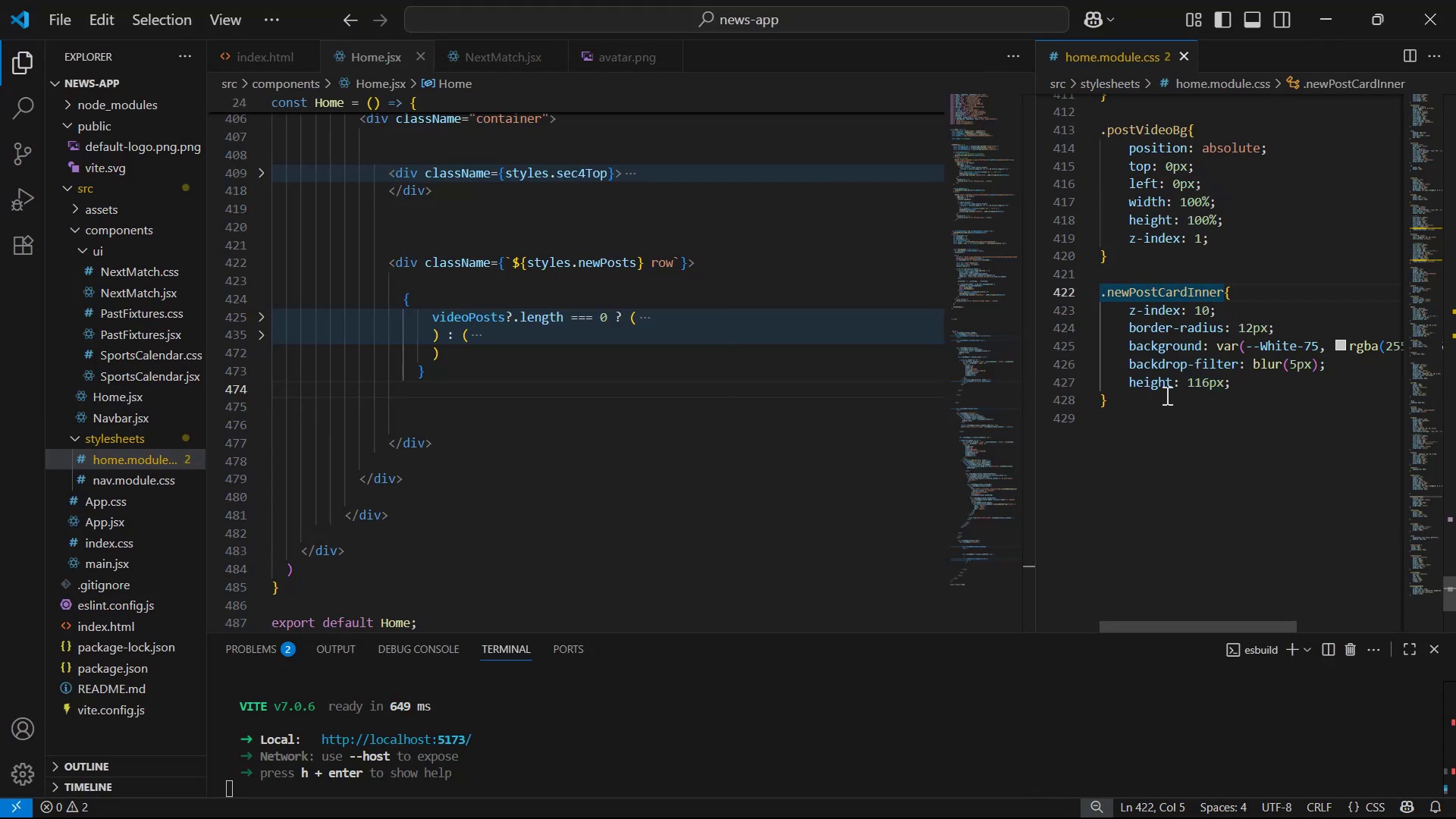 
key(Backspace)
key(Backspace)
key(Backspace)
type(video)
 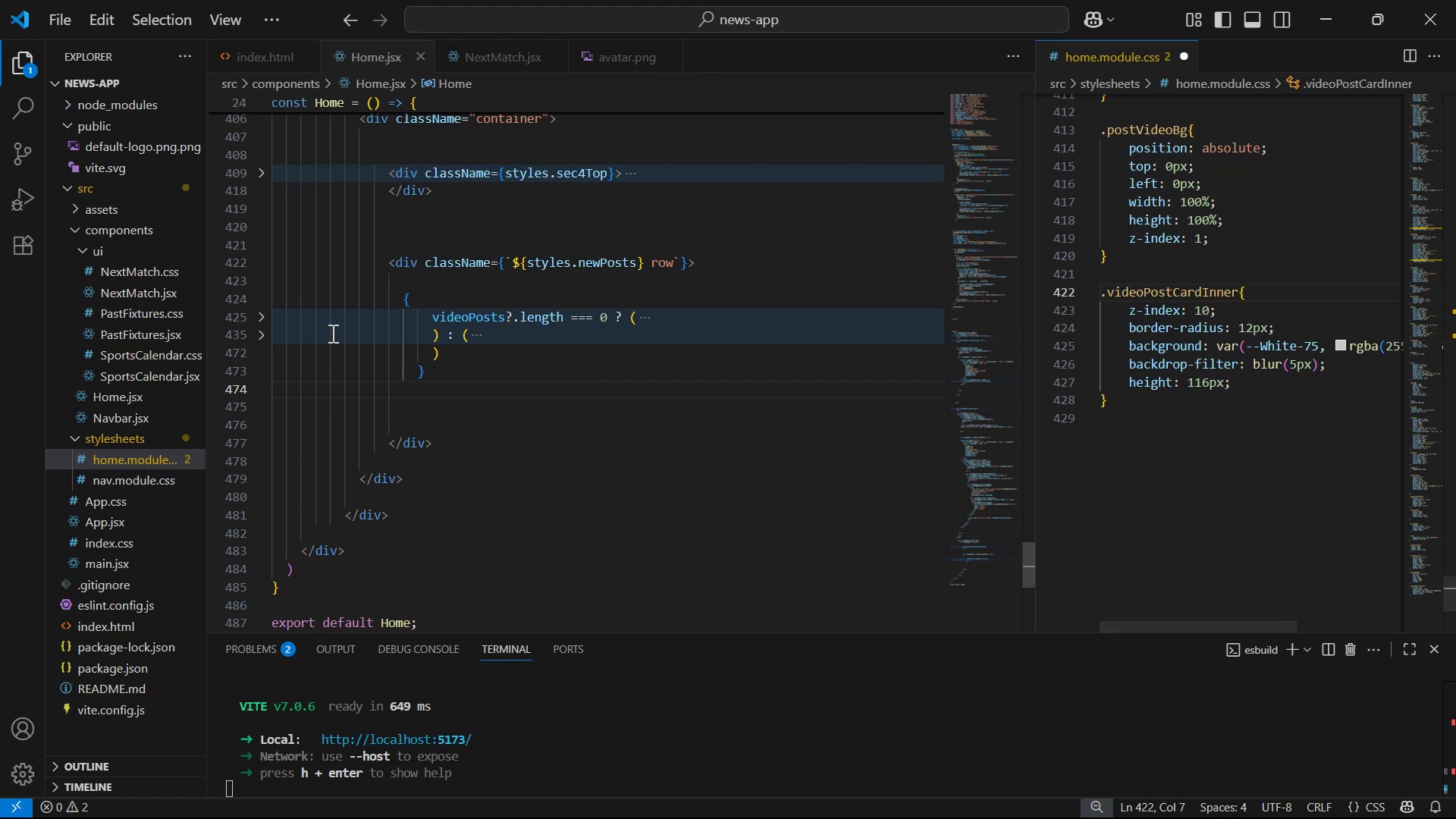 
left_click([263, 331])
 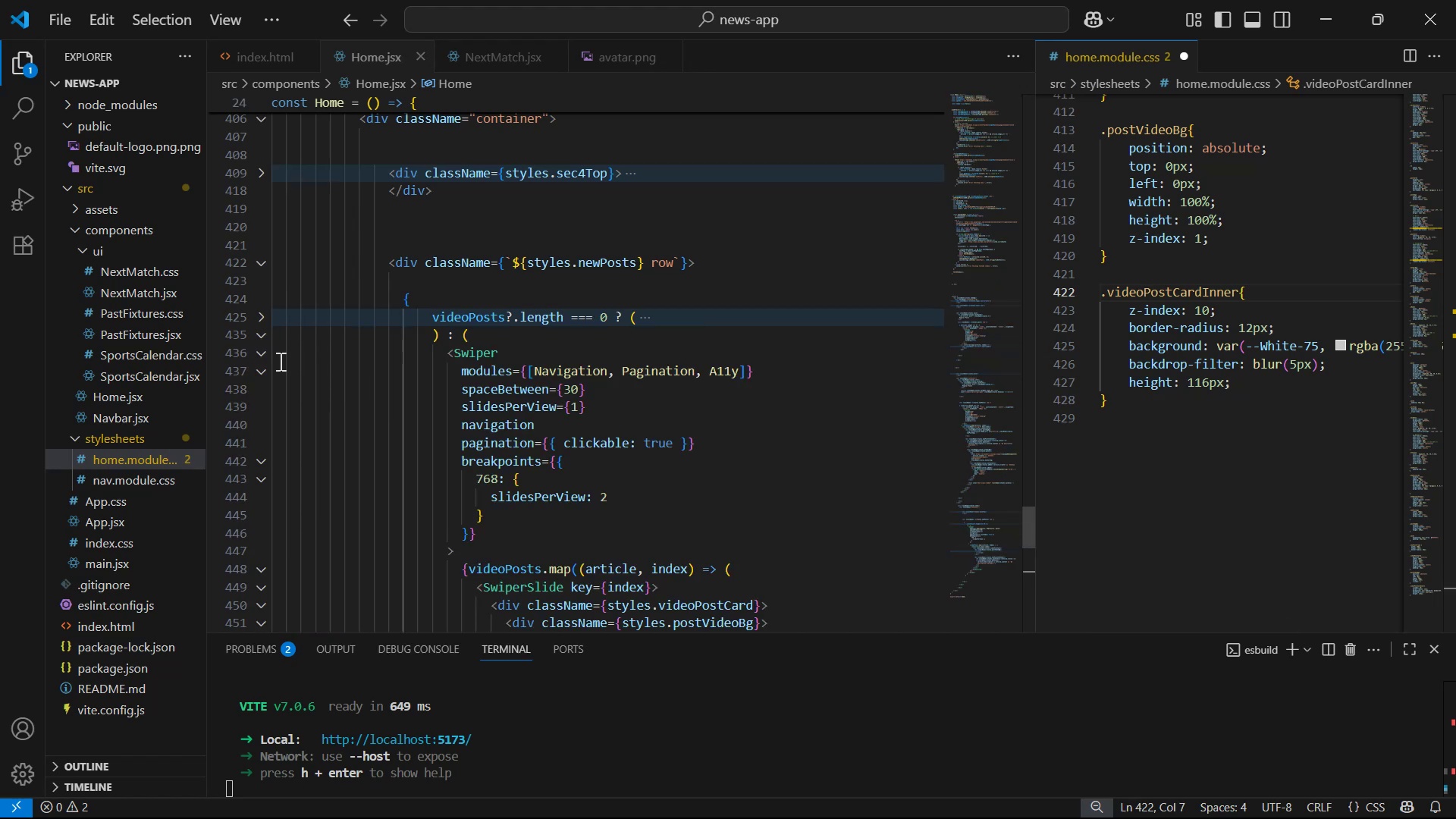 
scroll: coordinate [825, 487], scroll_direction: down, amount: 7.0
 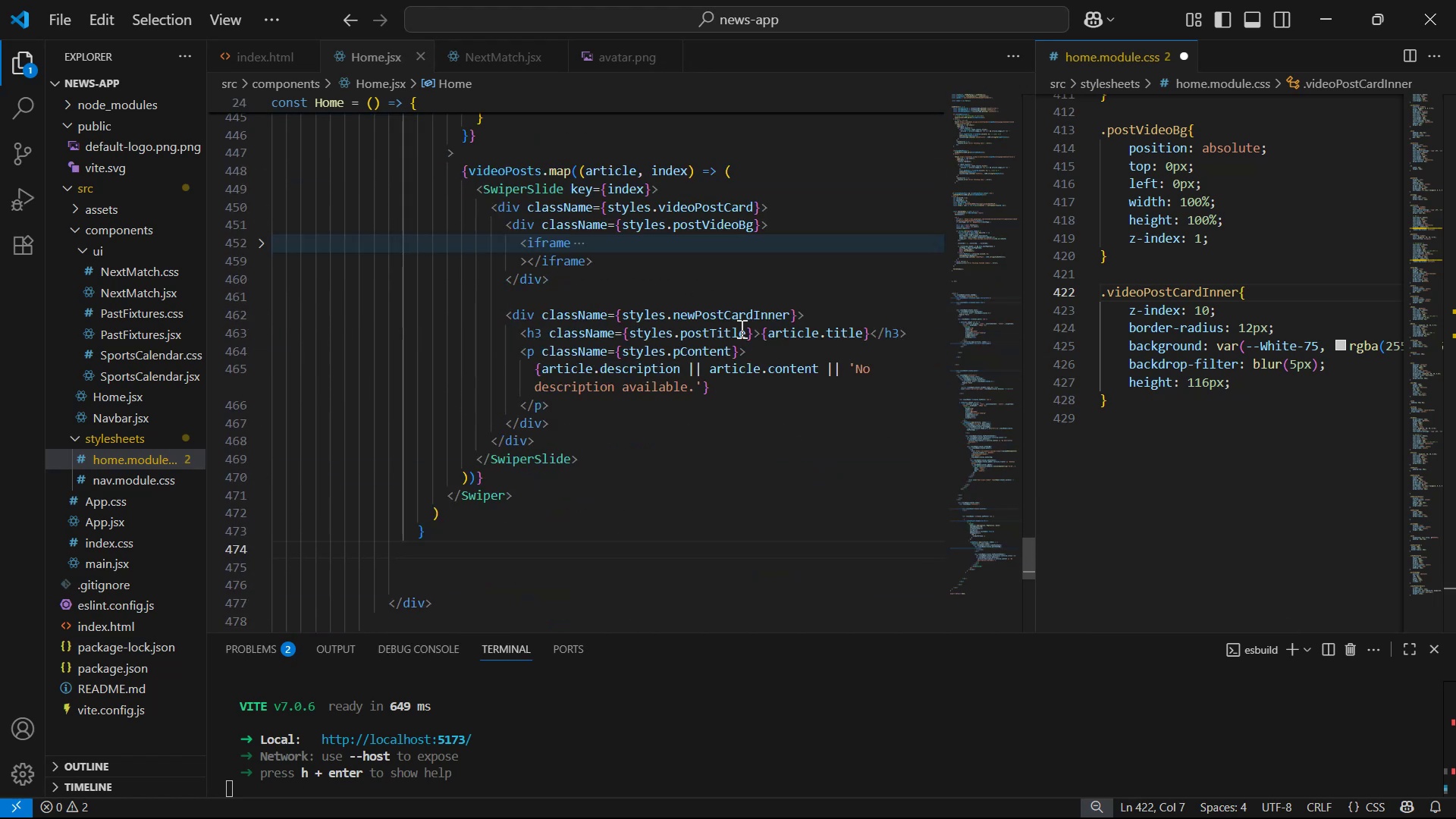 
left_click([693, 315])
 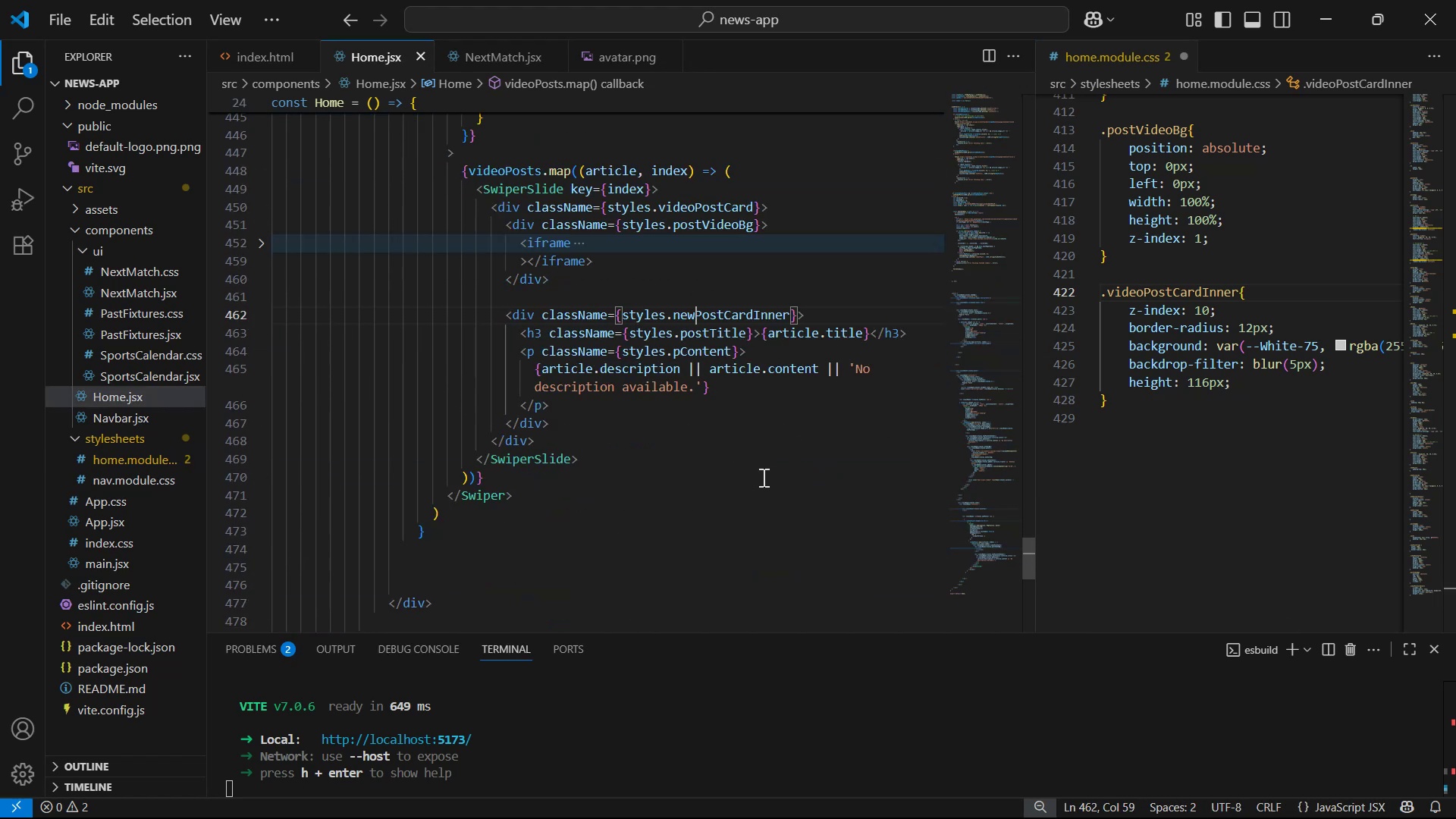 
key(Backspace)
key(Backspace)
key(Backspace)
type(video)
 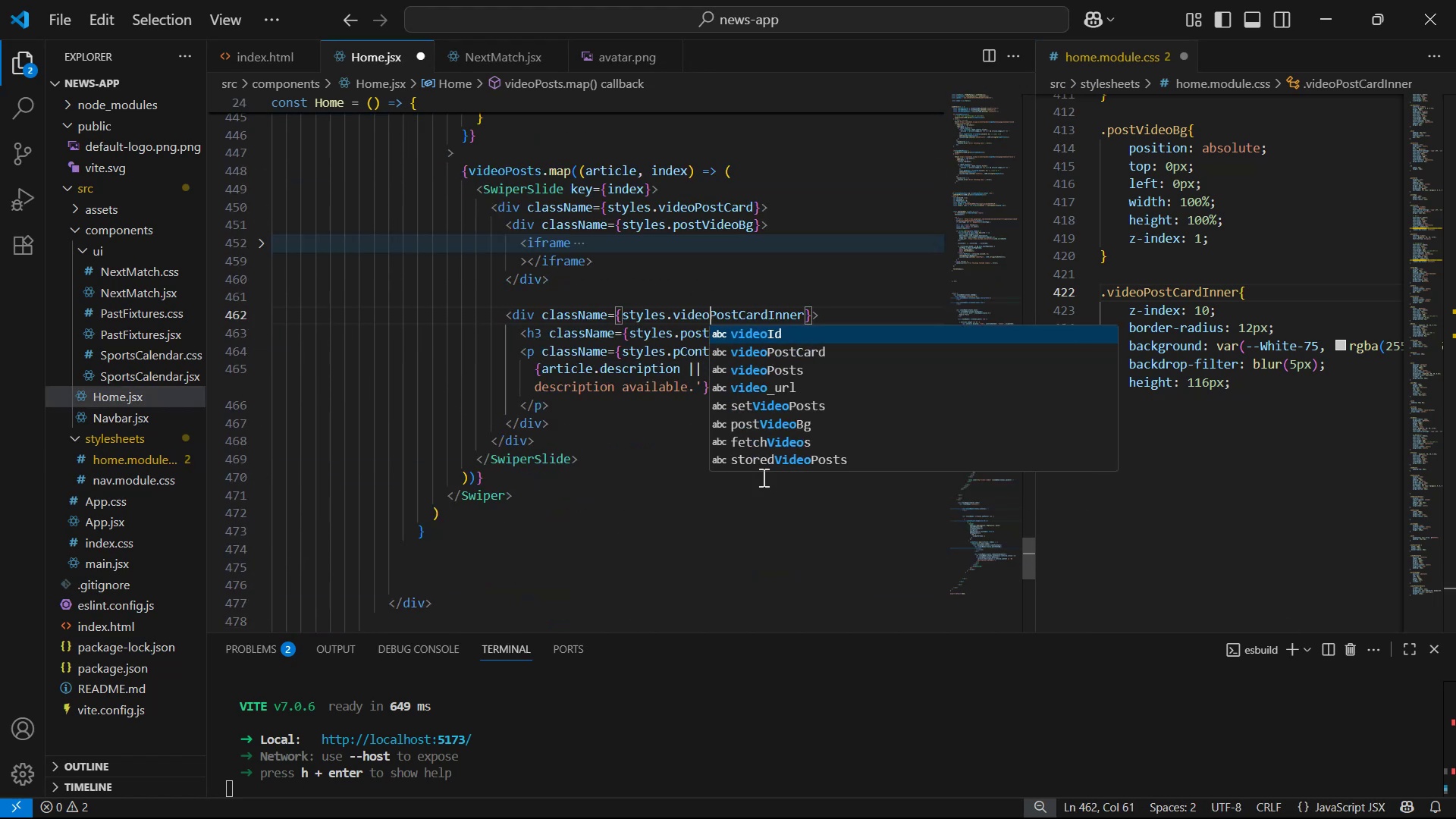 
key(Control+S)
 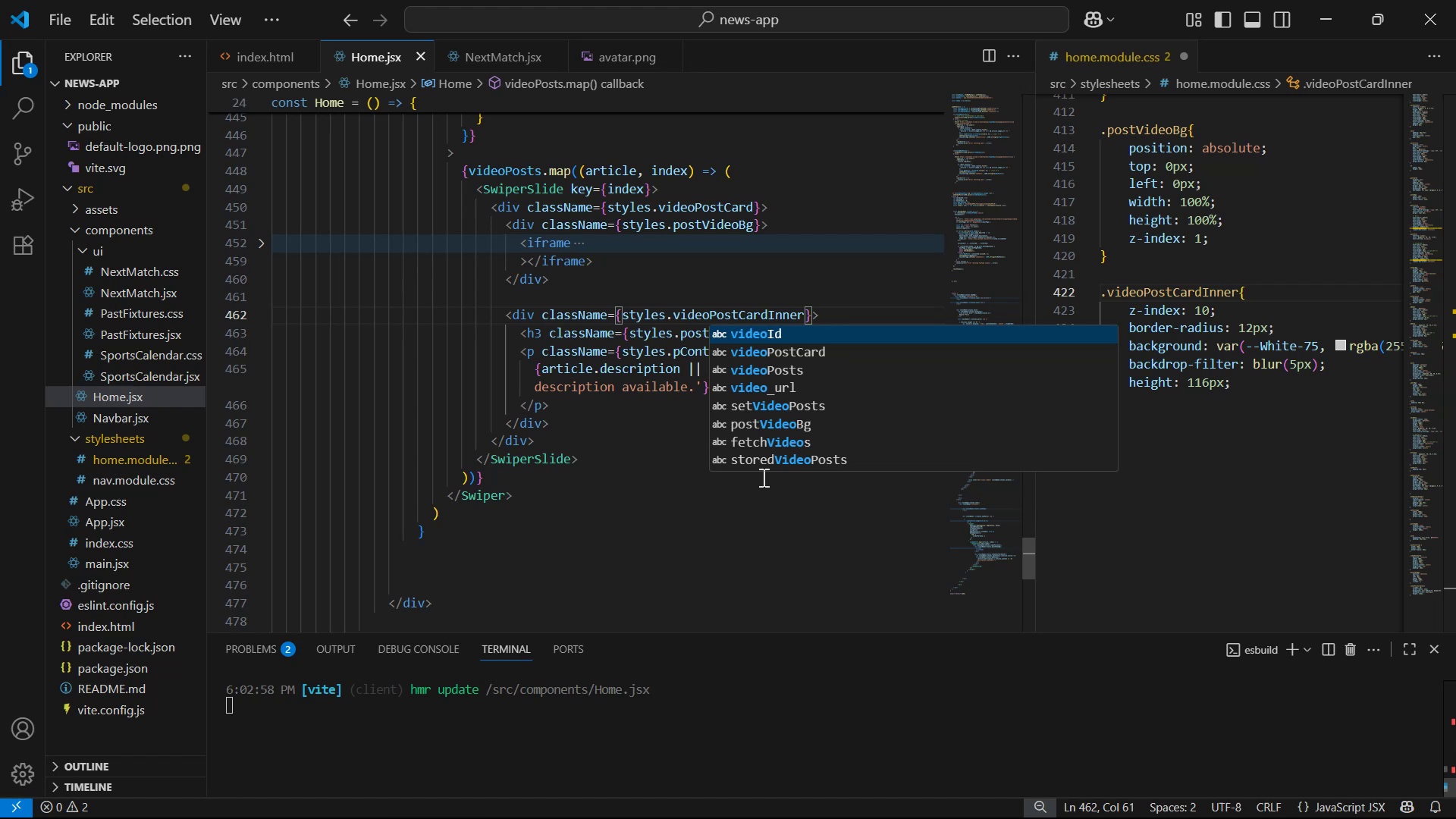 
key(Alt+Tab)
 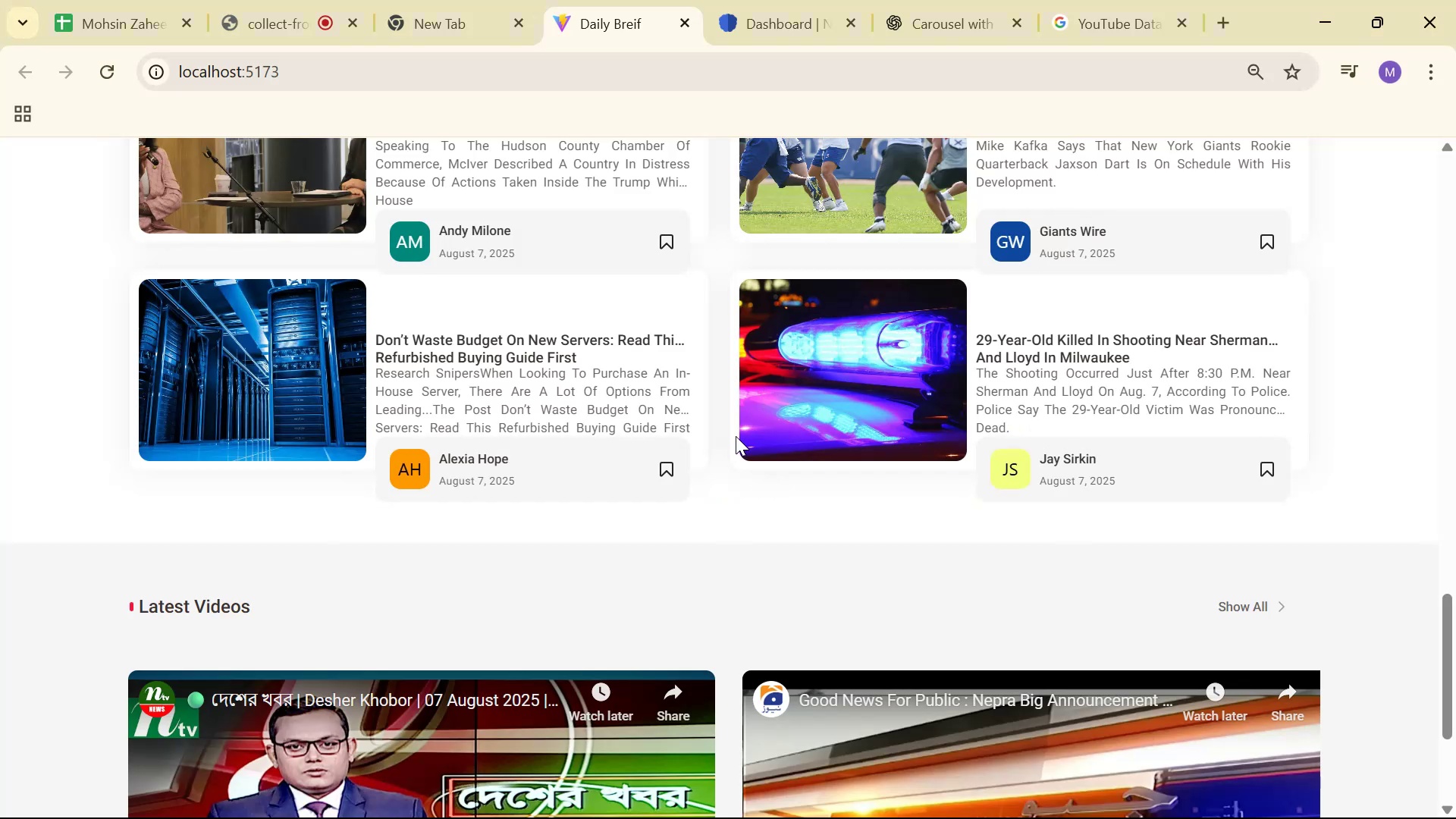 
key(Control+R)
 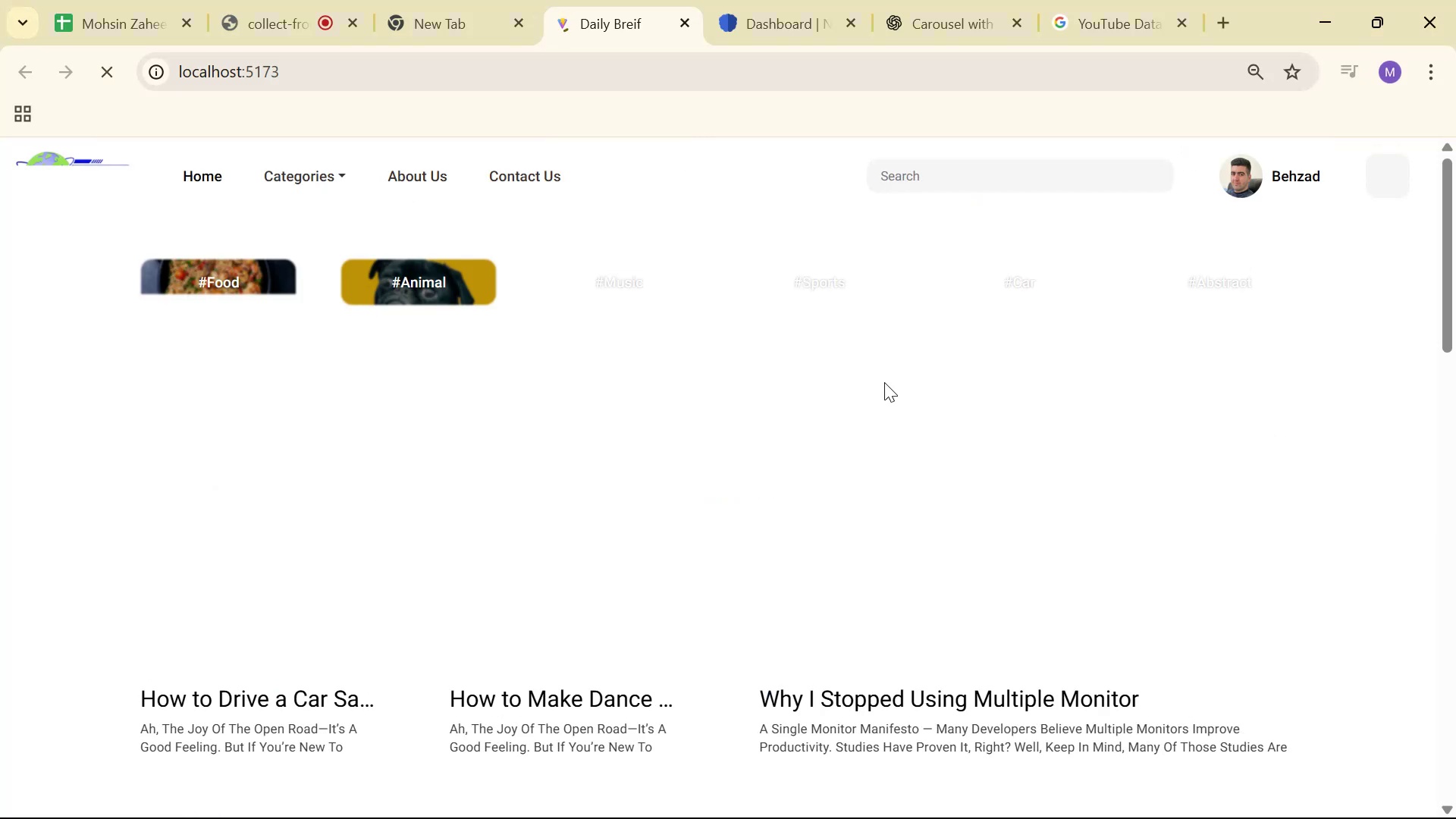 
scroll: coordinate [889, 318], scroll_direction: none, amount: 0.0
 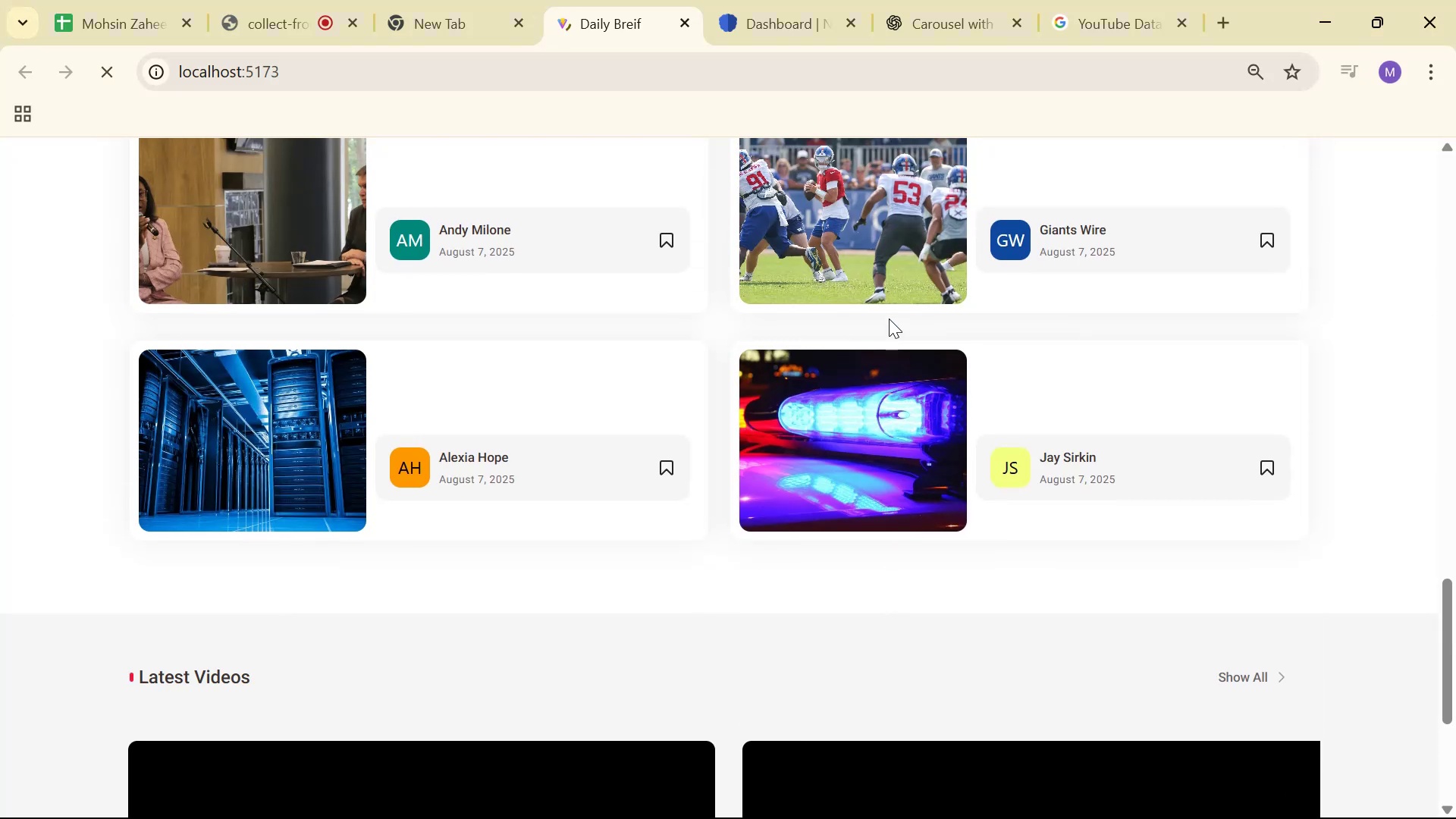 
scroll: coordinate [890, 319], scroll_direction: down, amount: 4.0
 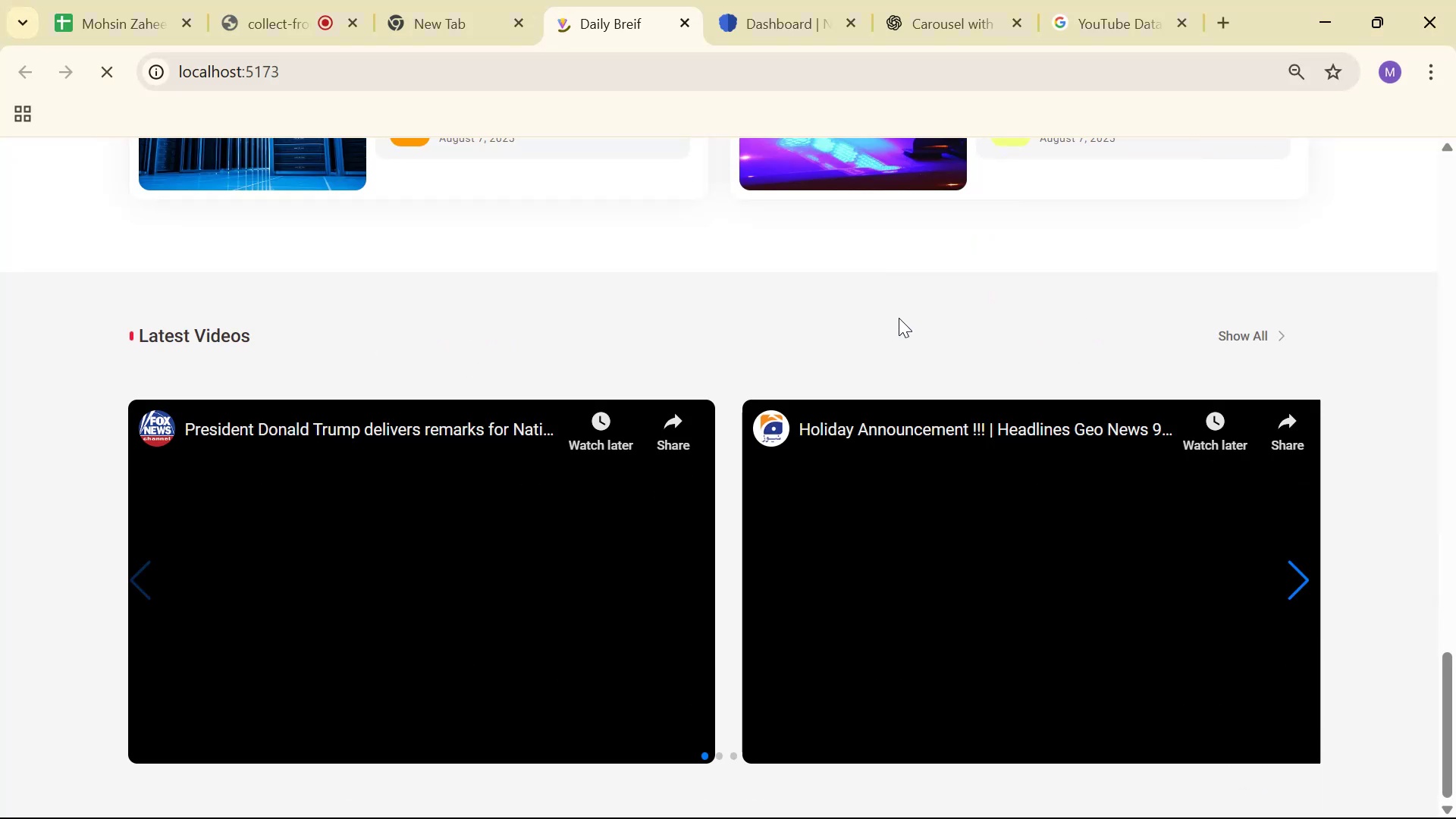 
key(Alt+AltLeft)
 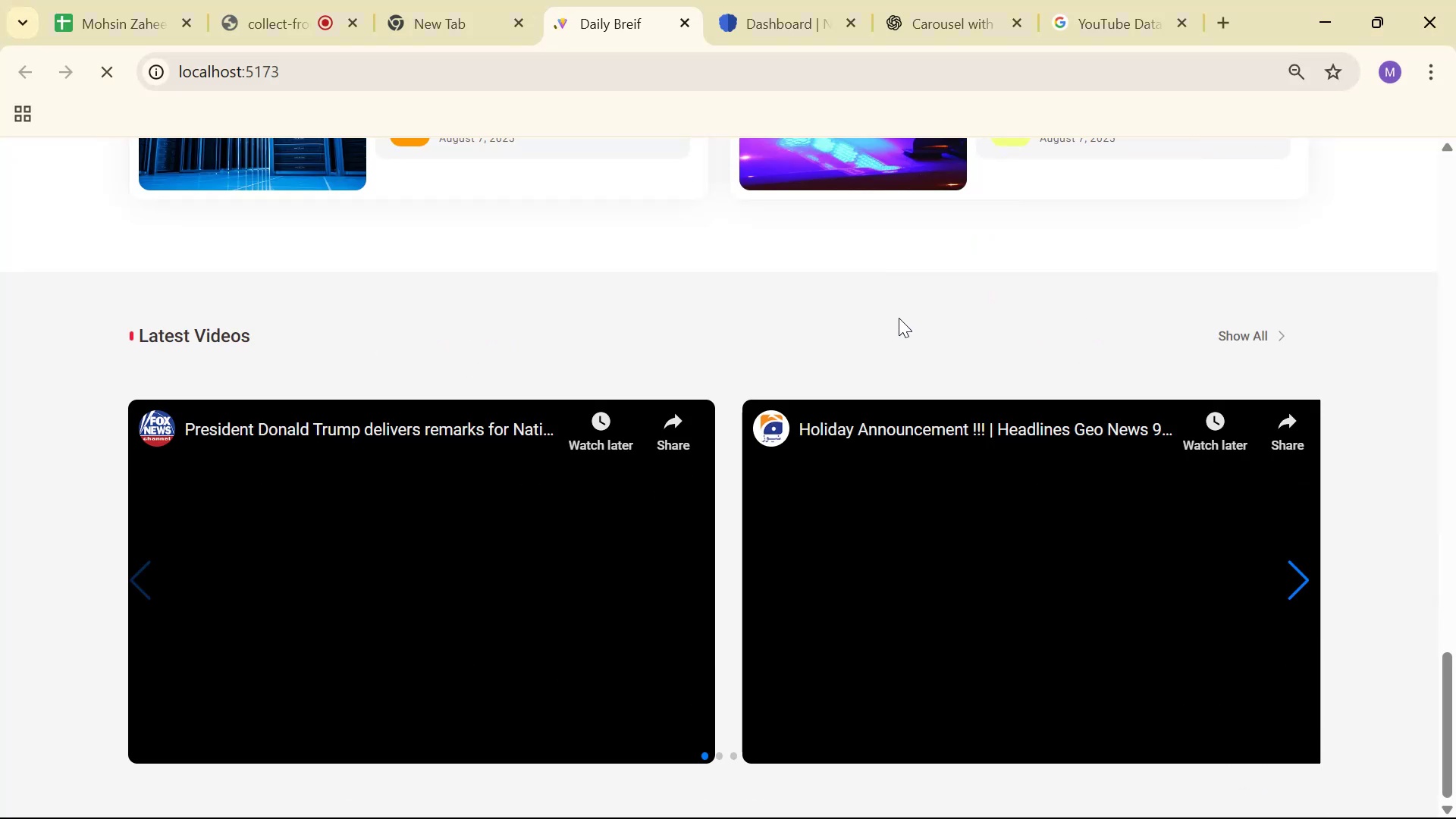 
key(Alt+Tab)
 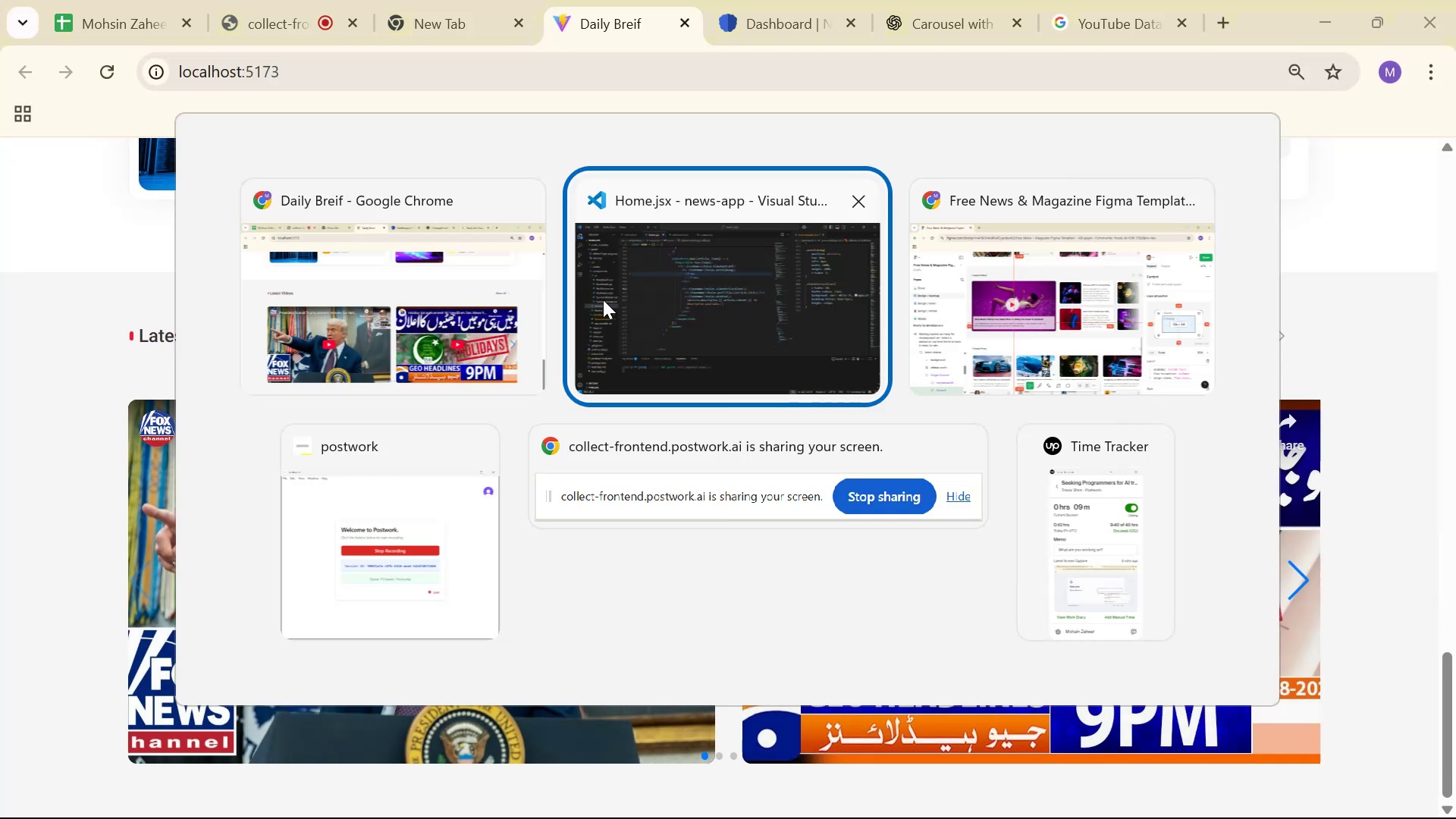 
left_click([592, 270])
 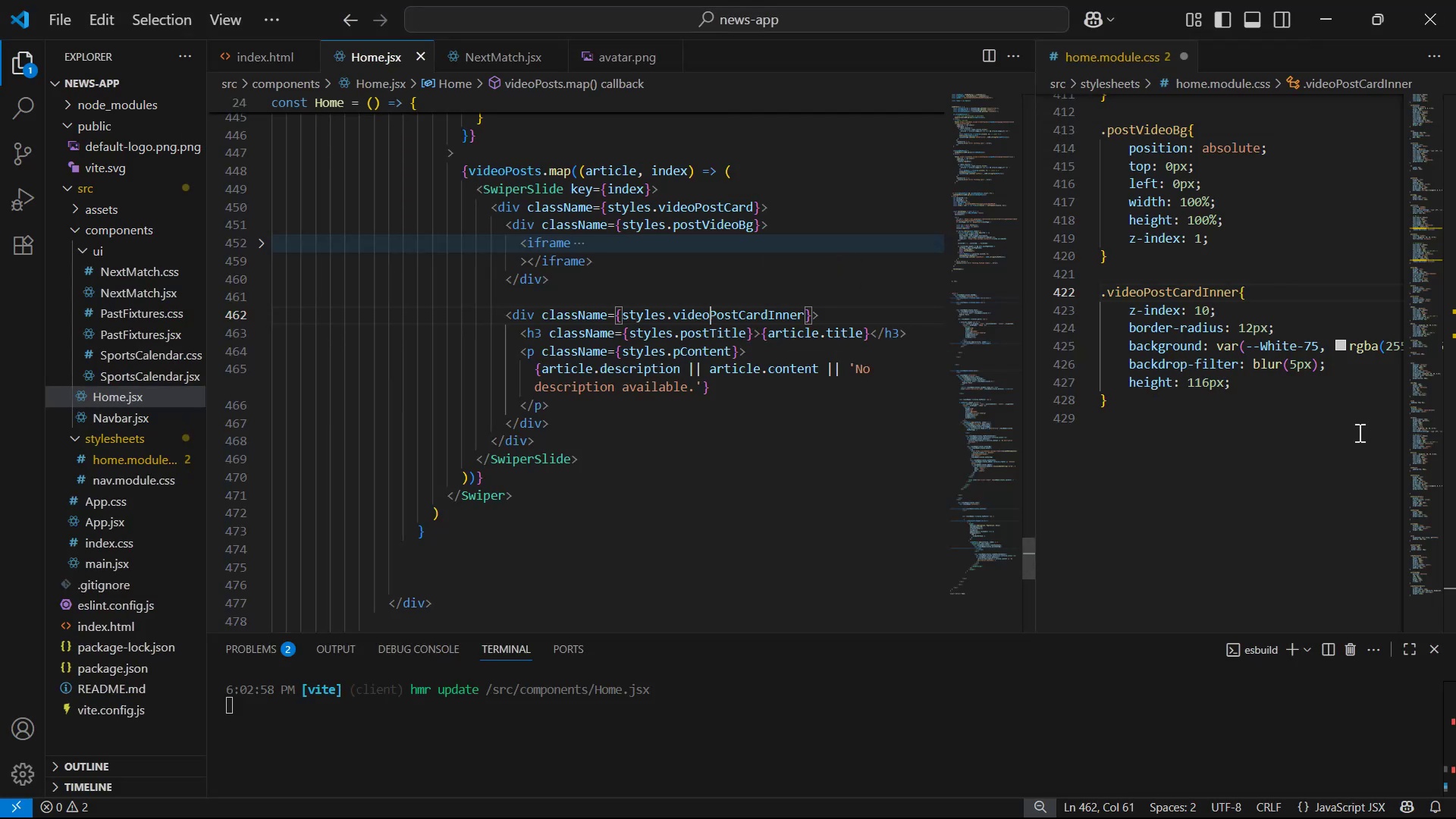 
left_click([1367, 453])
 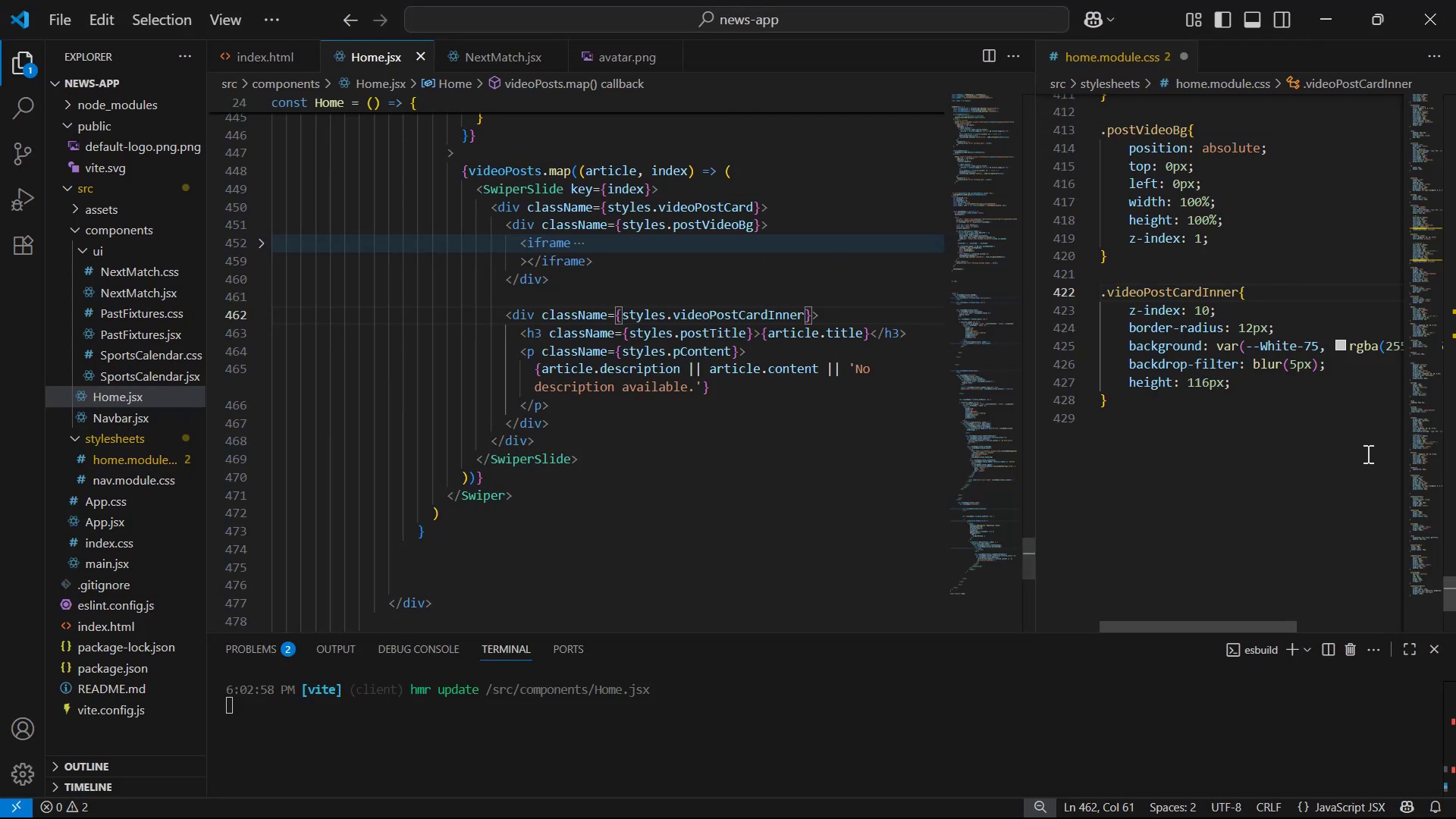 
key(Control+S)
 